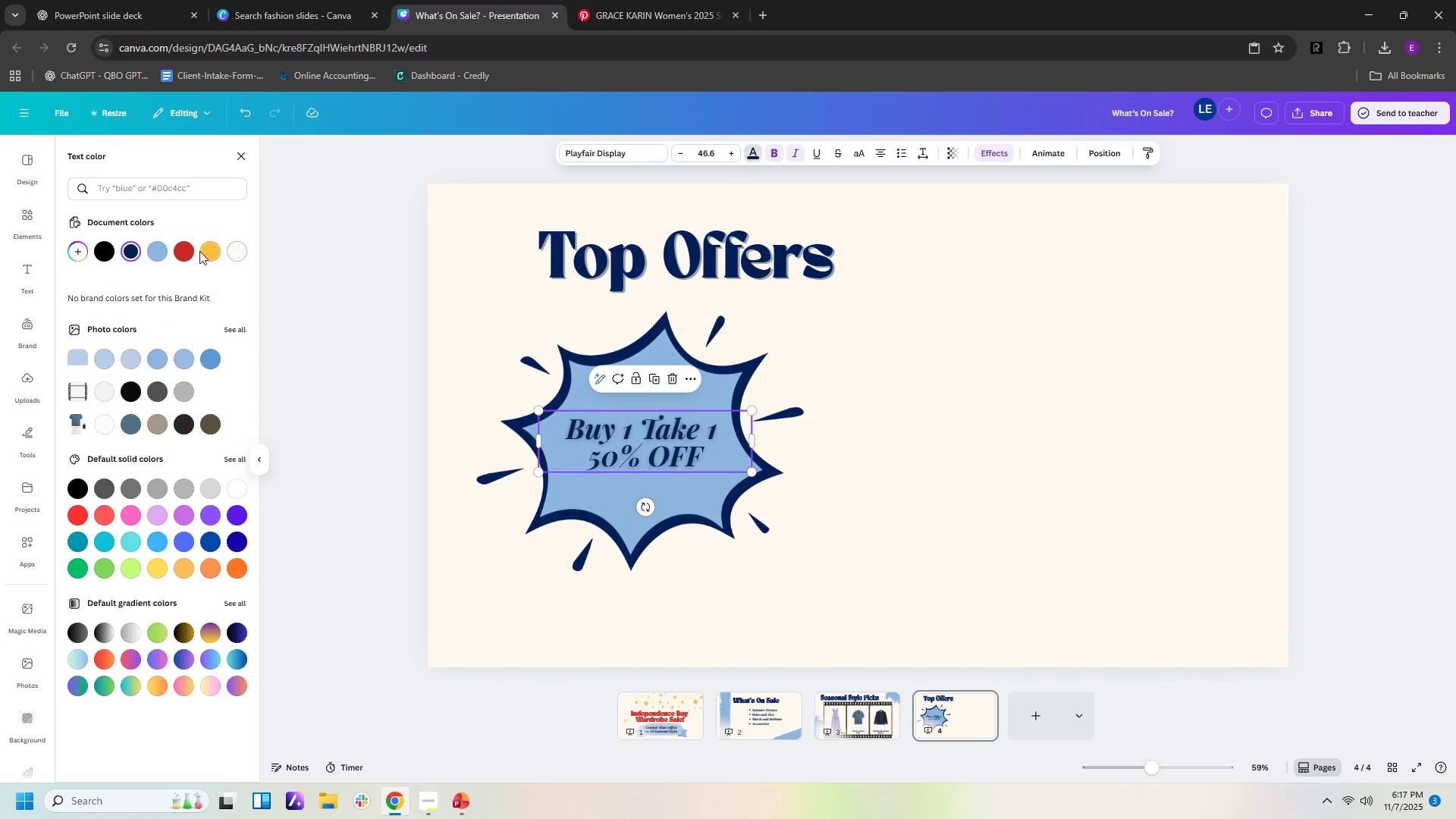 
left_click([185, 246])
 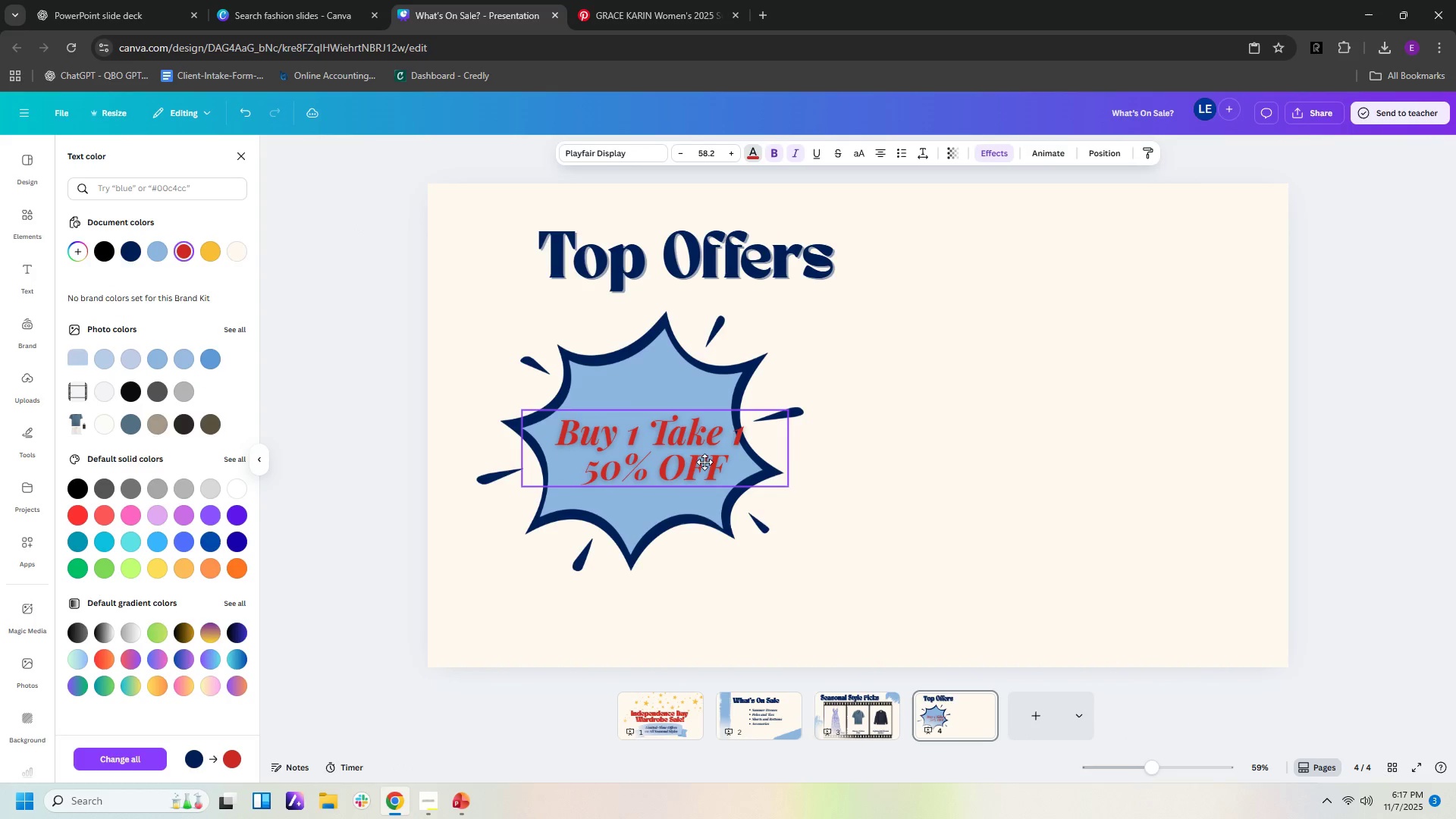 
wait(7.87)
 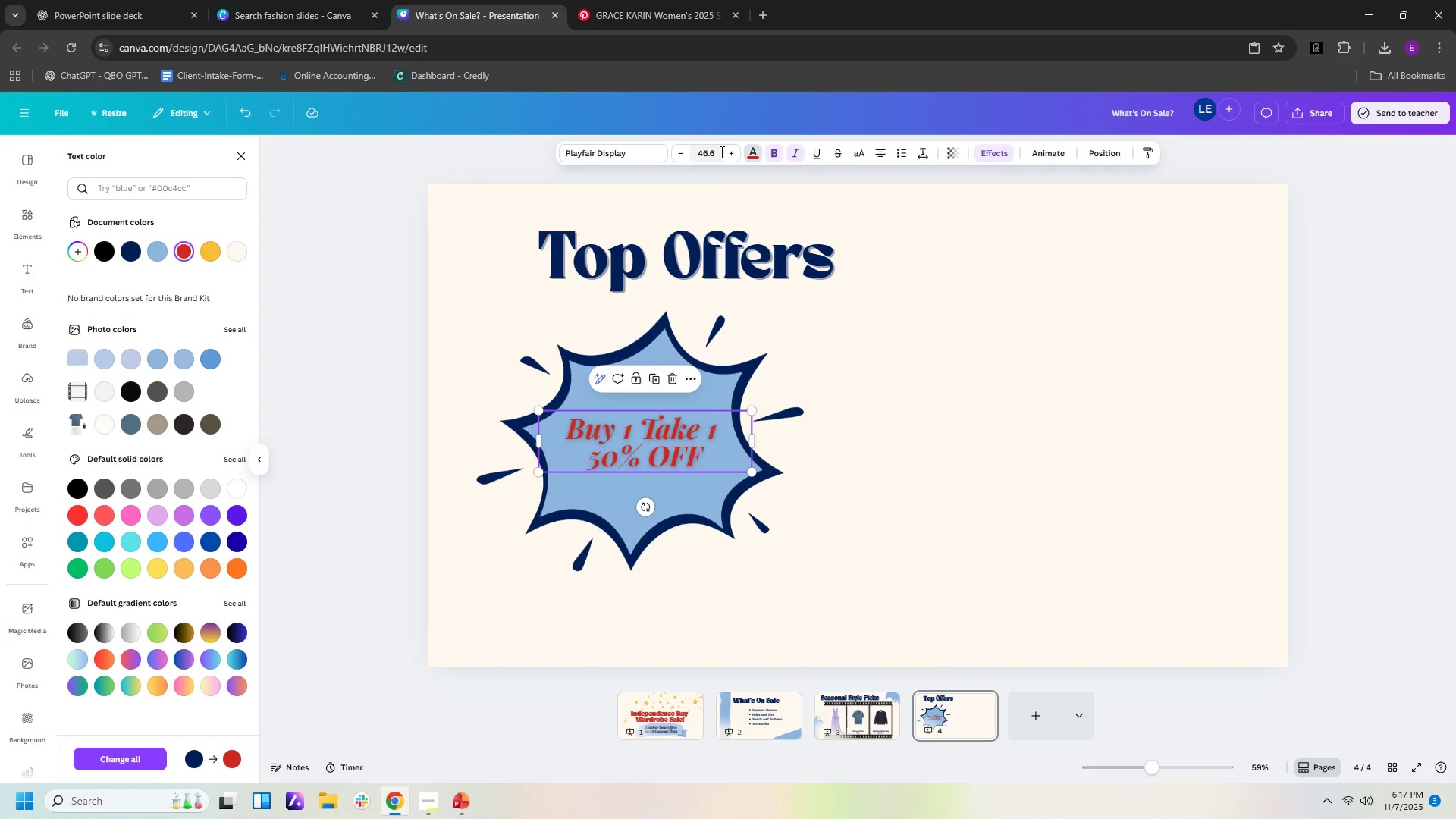 
left_click([646, 435])
 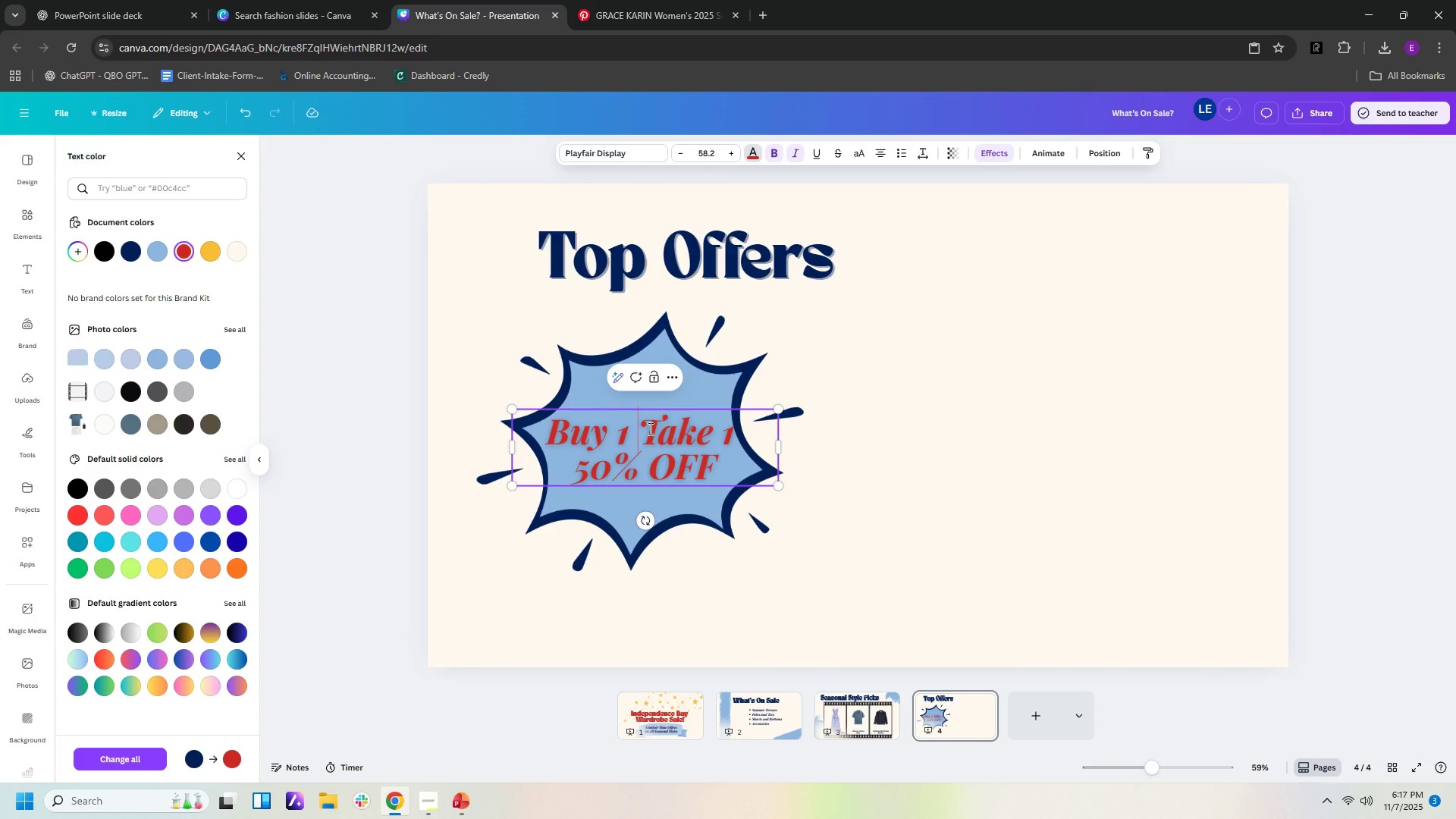 
key(Enter)
 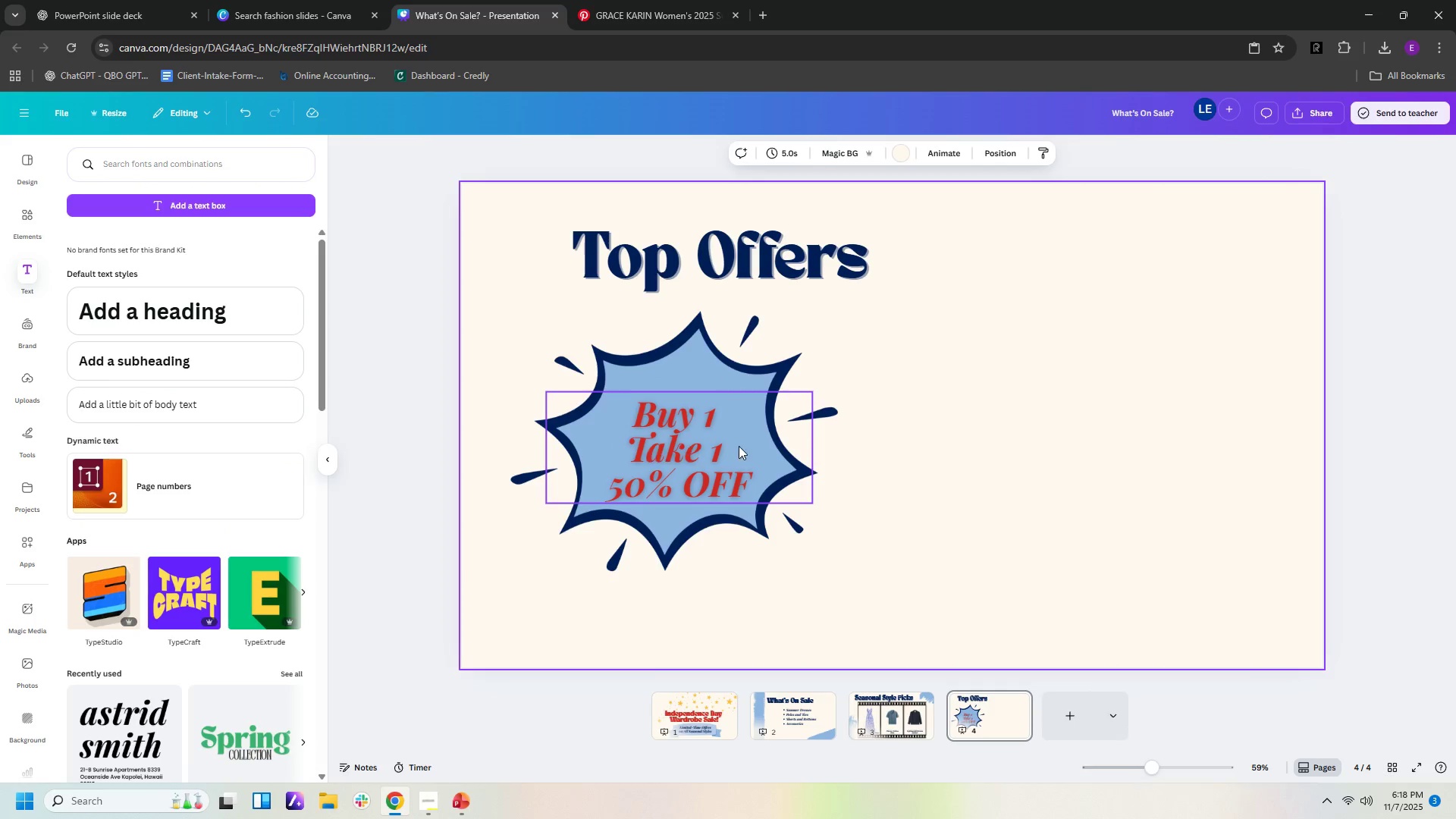 
left_click([712, 447])
 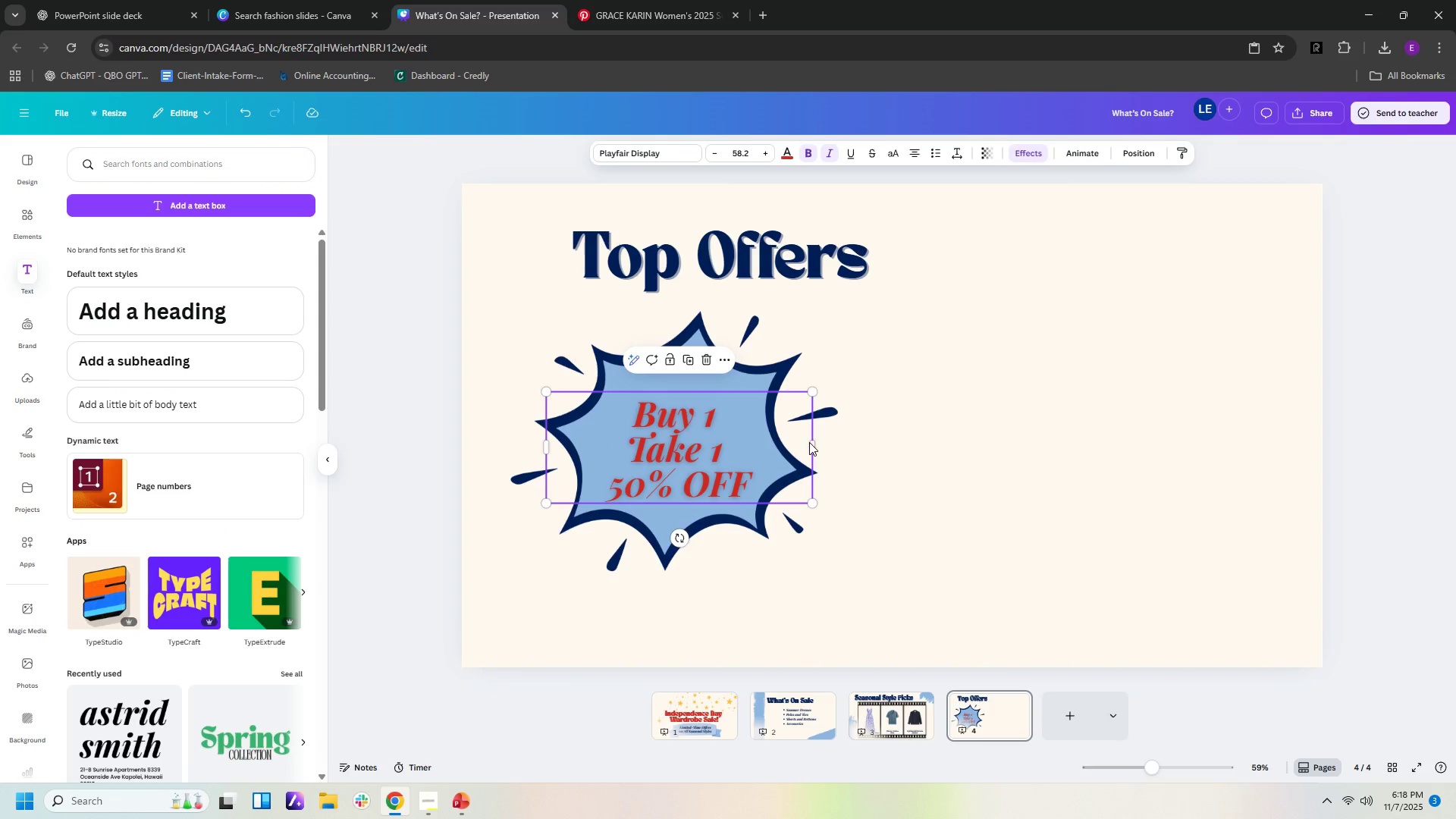 
left_click([809, 442])
 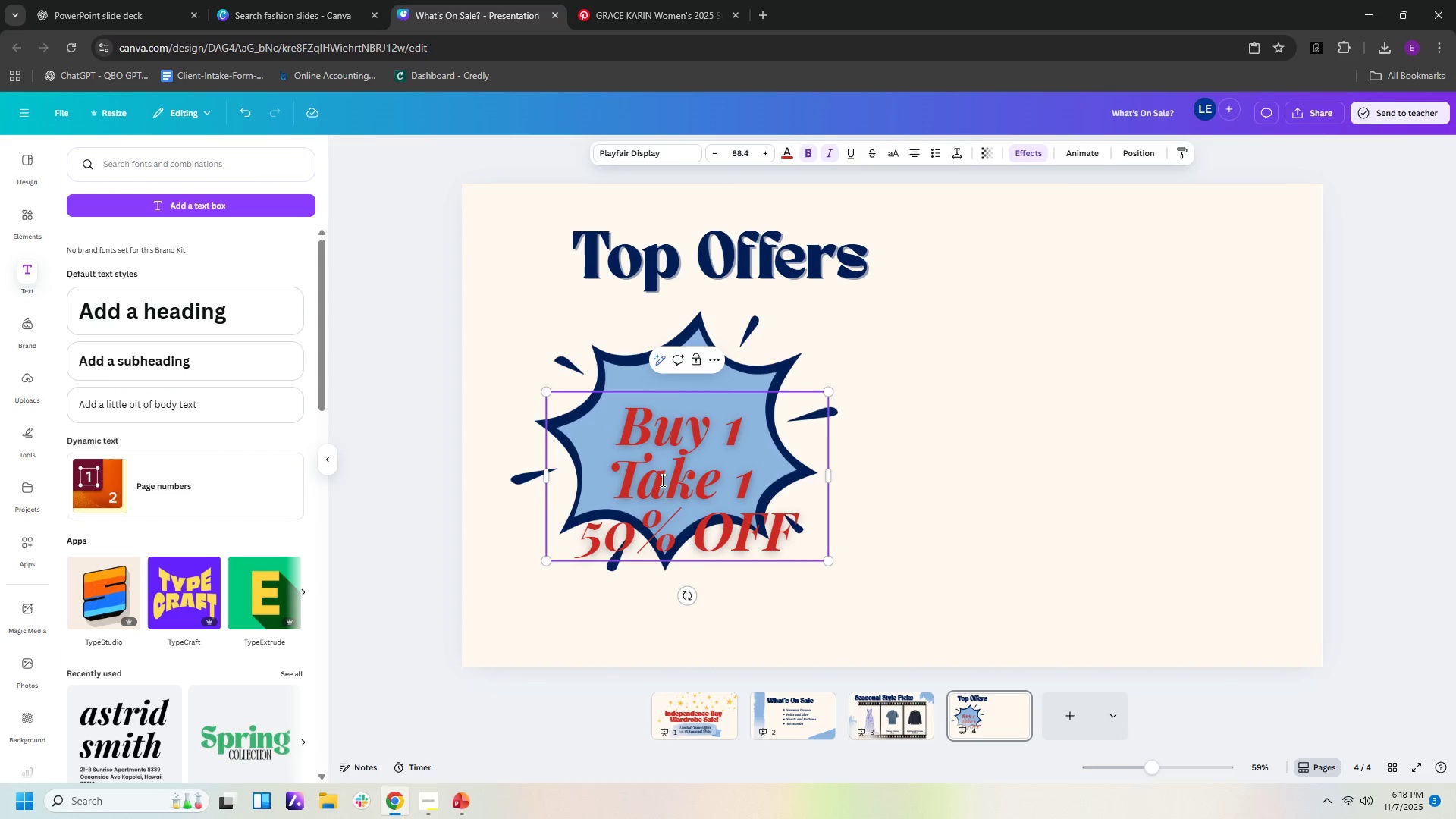 
left_click([876, 456])
 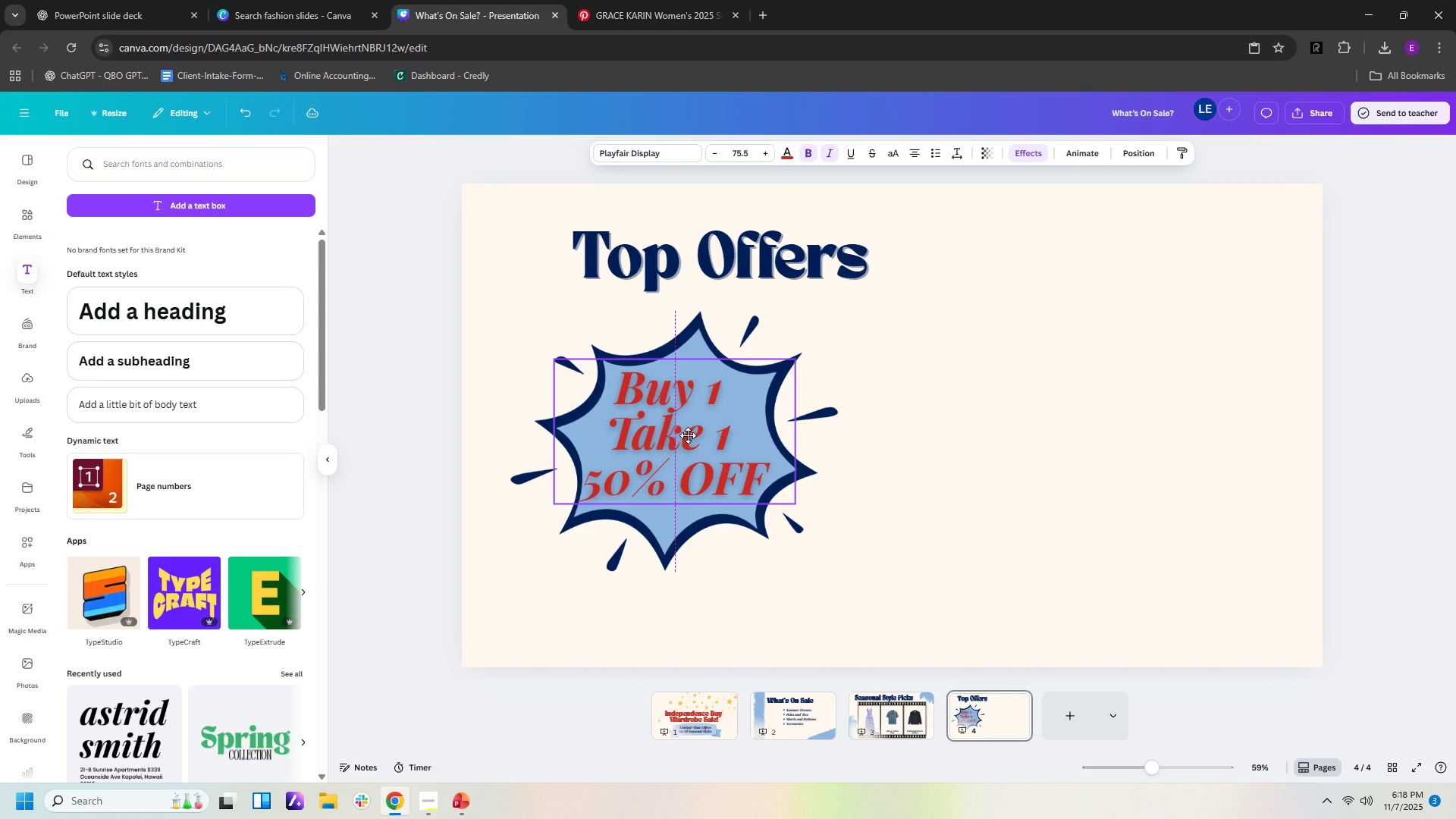 
wait(7.09)
 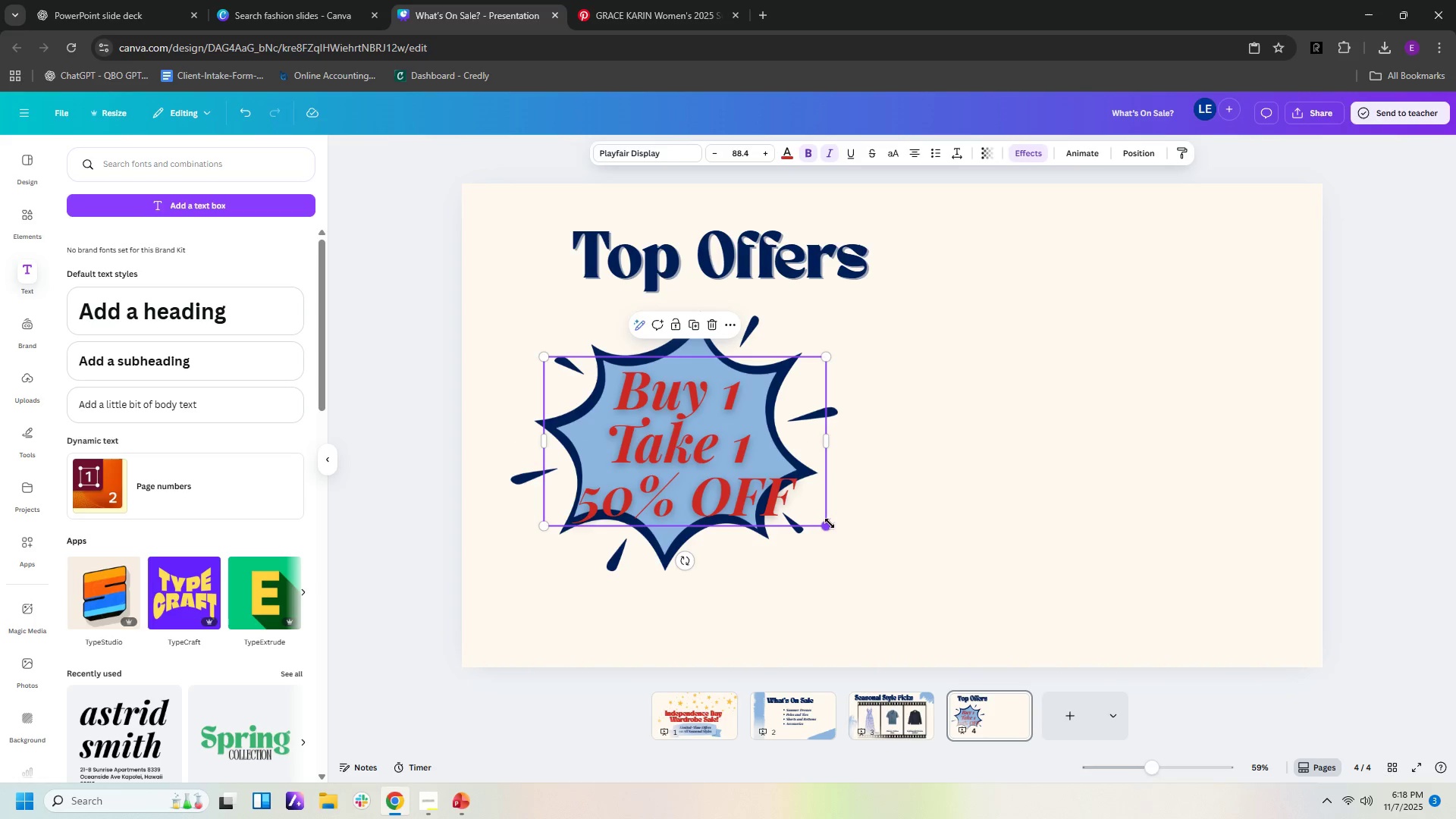 
left_click([901, 537])
 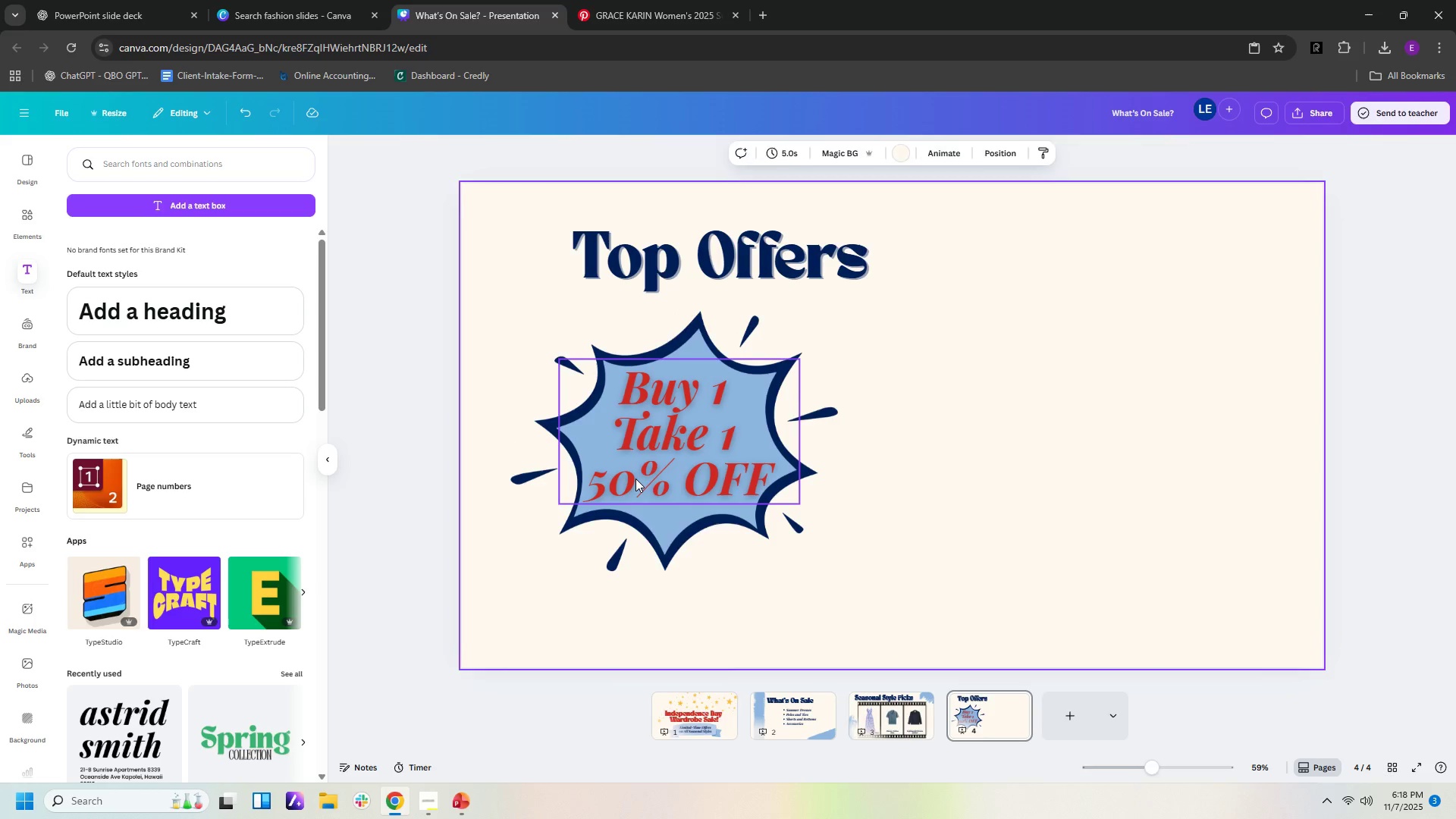 
left_click([635, 479])
 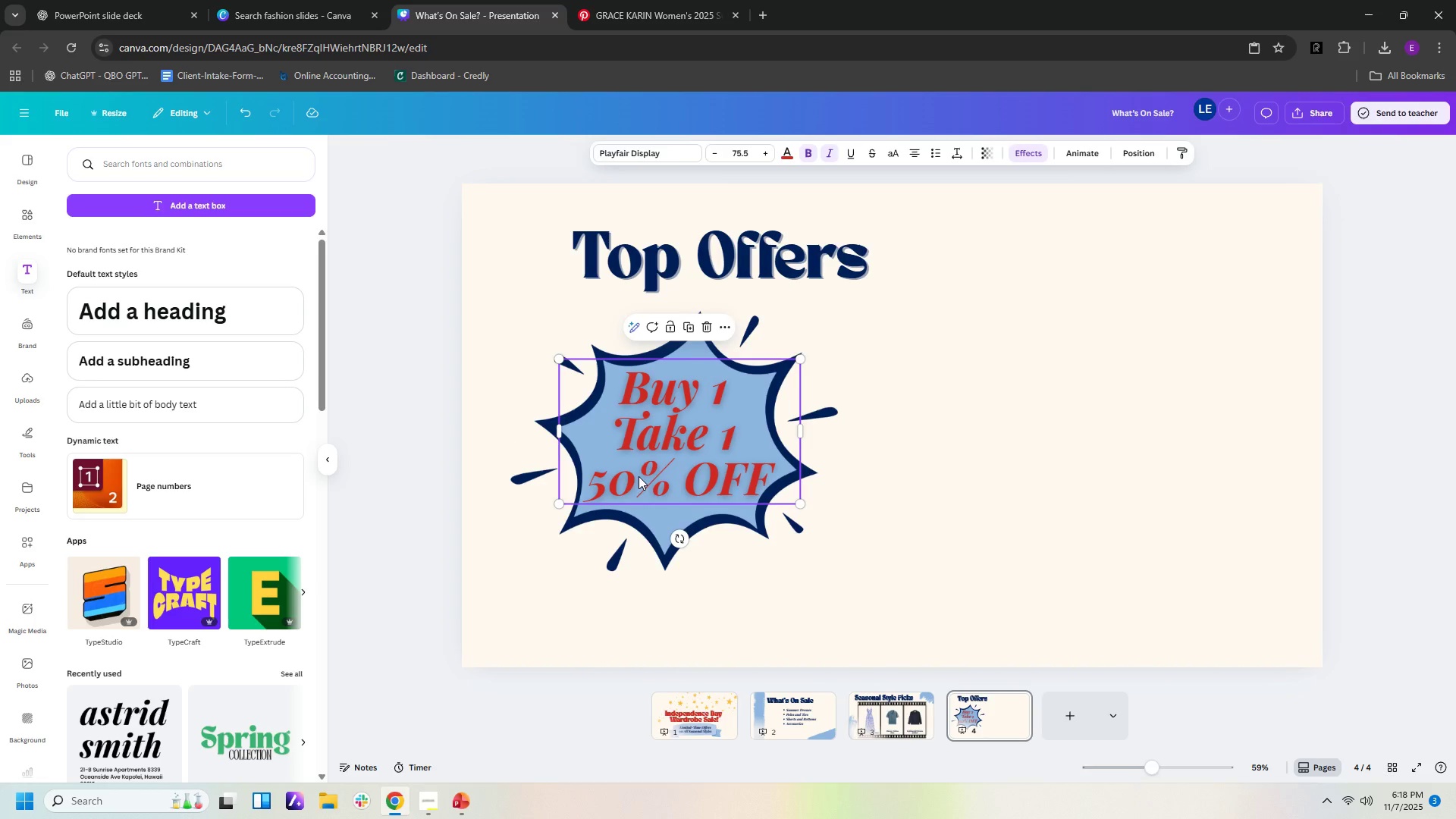 
left_click([639, 476])
 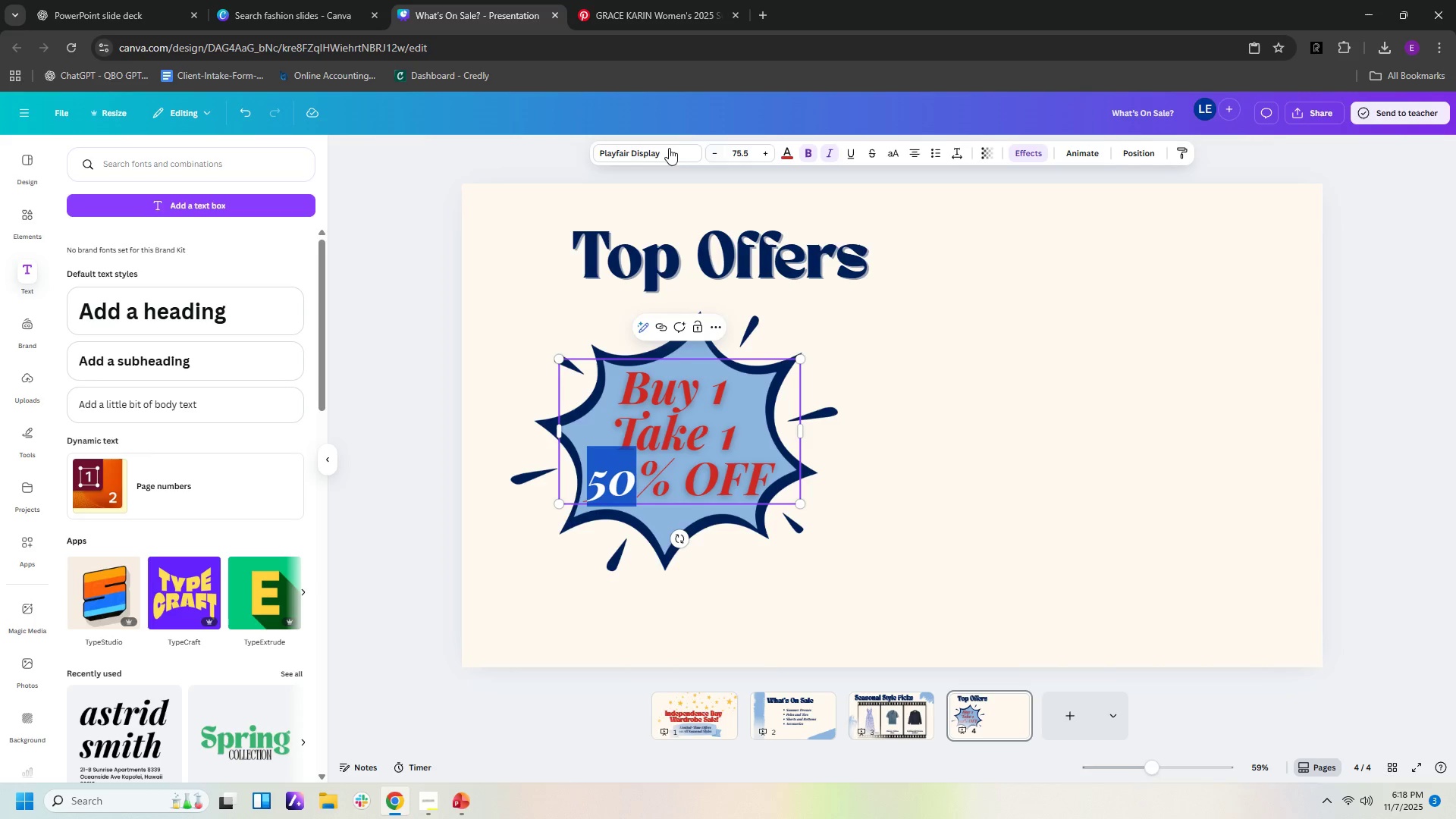 
left_click([664, 149])
 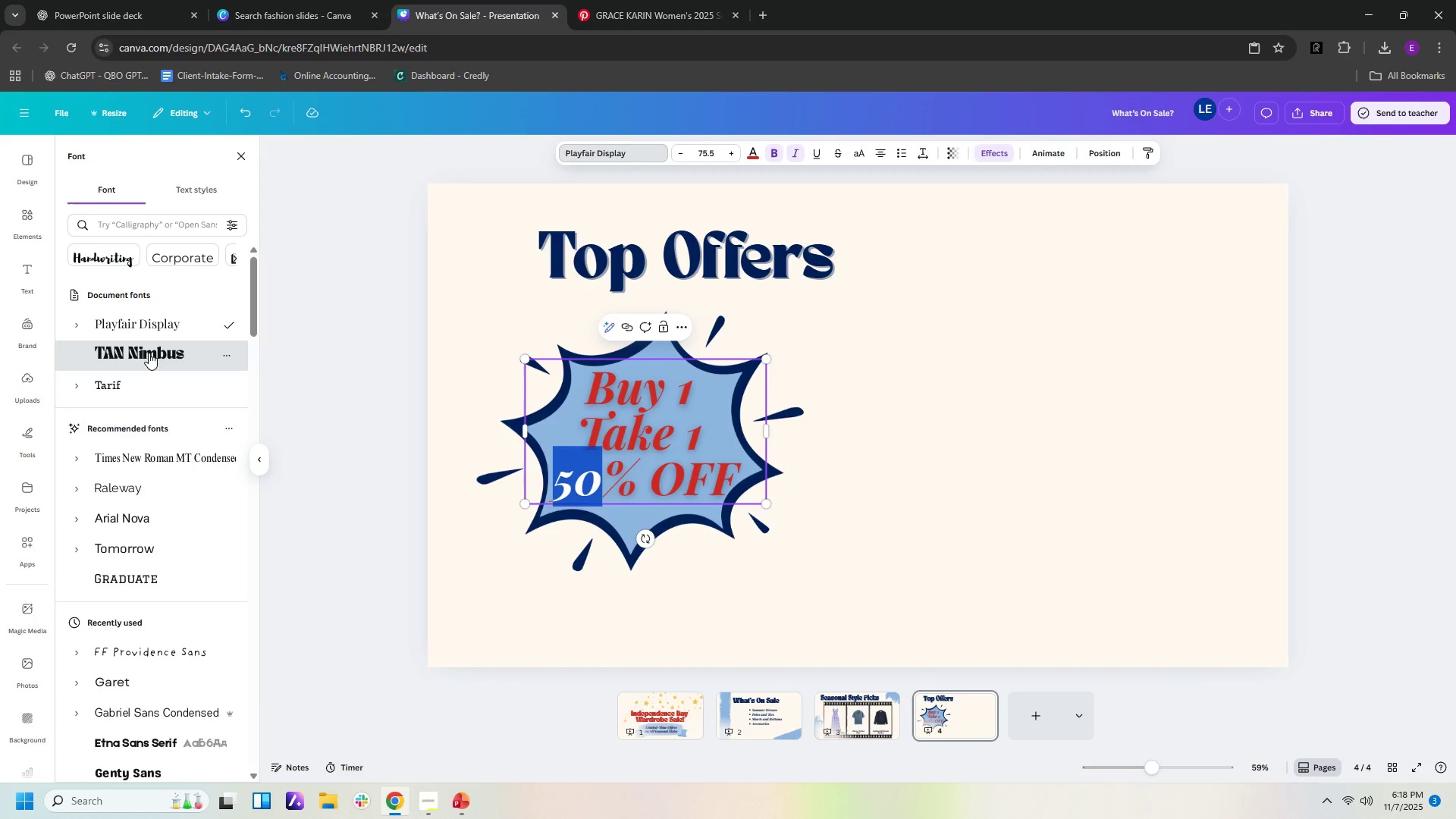 
left_click([149, 353])
 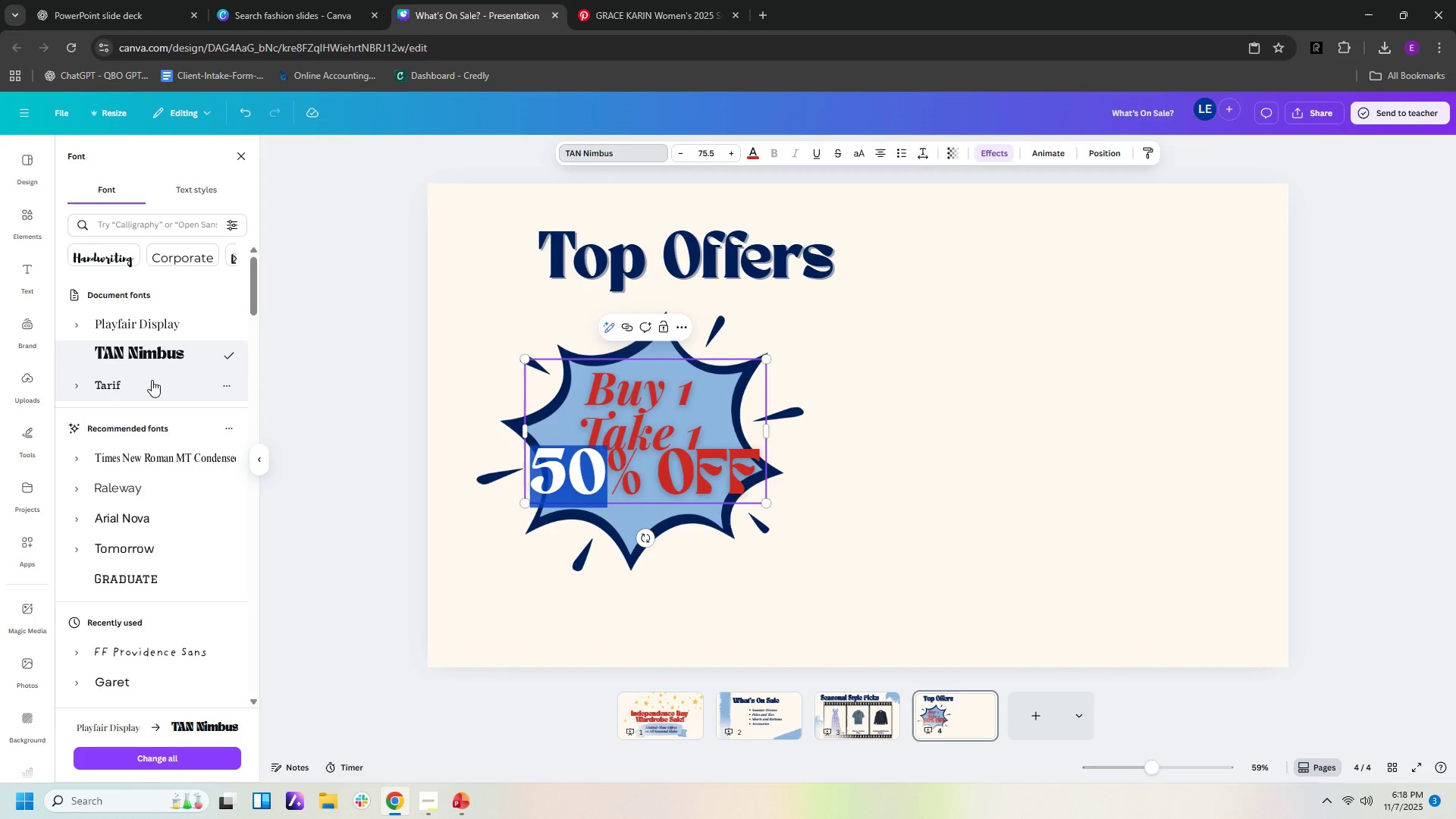 
left_click([152, 381])
 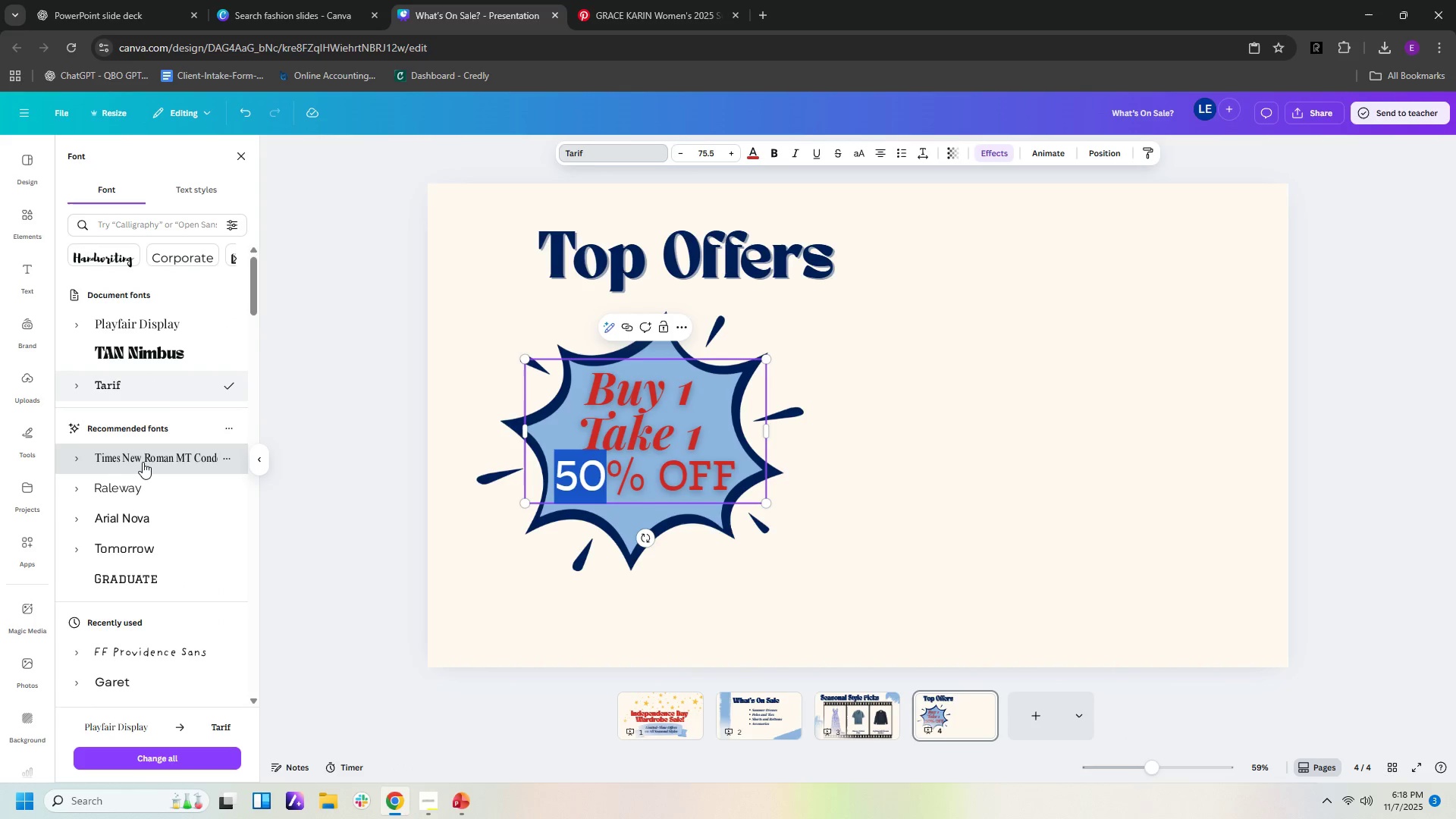 
left_click([143, 462])
 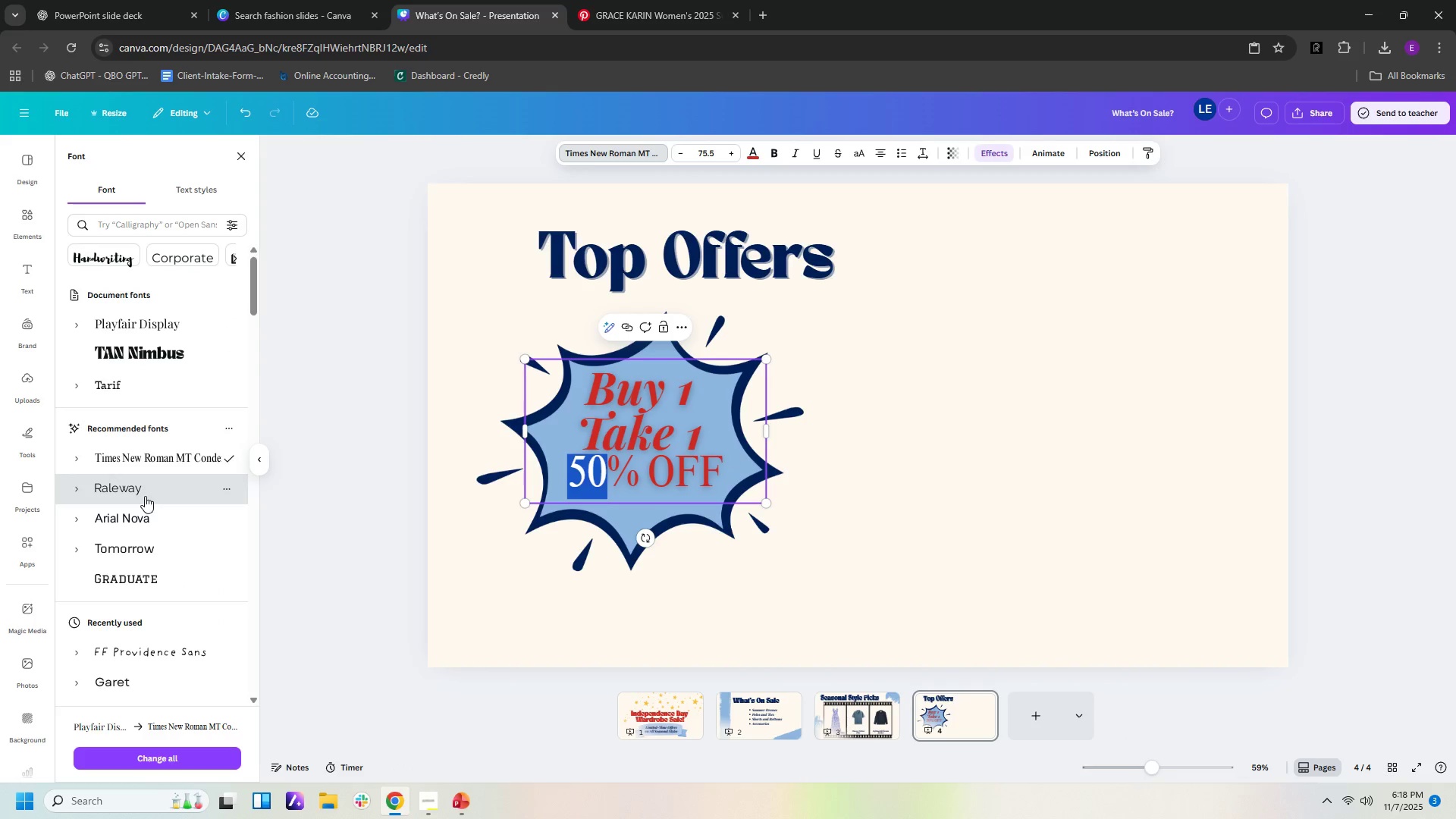 
left_click([145, 496])
 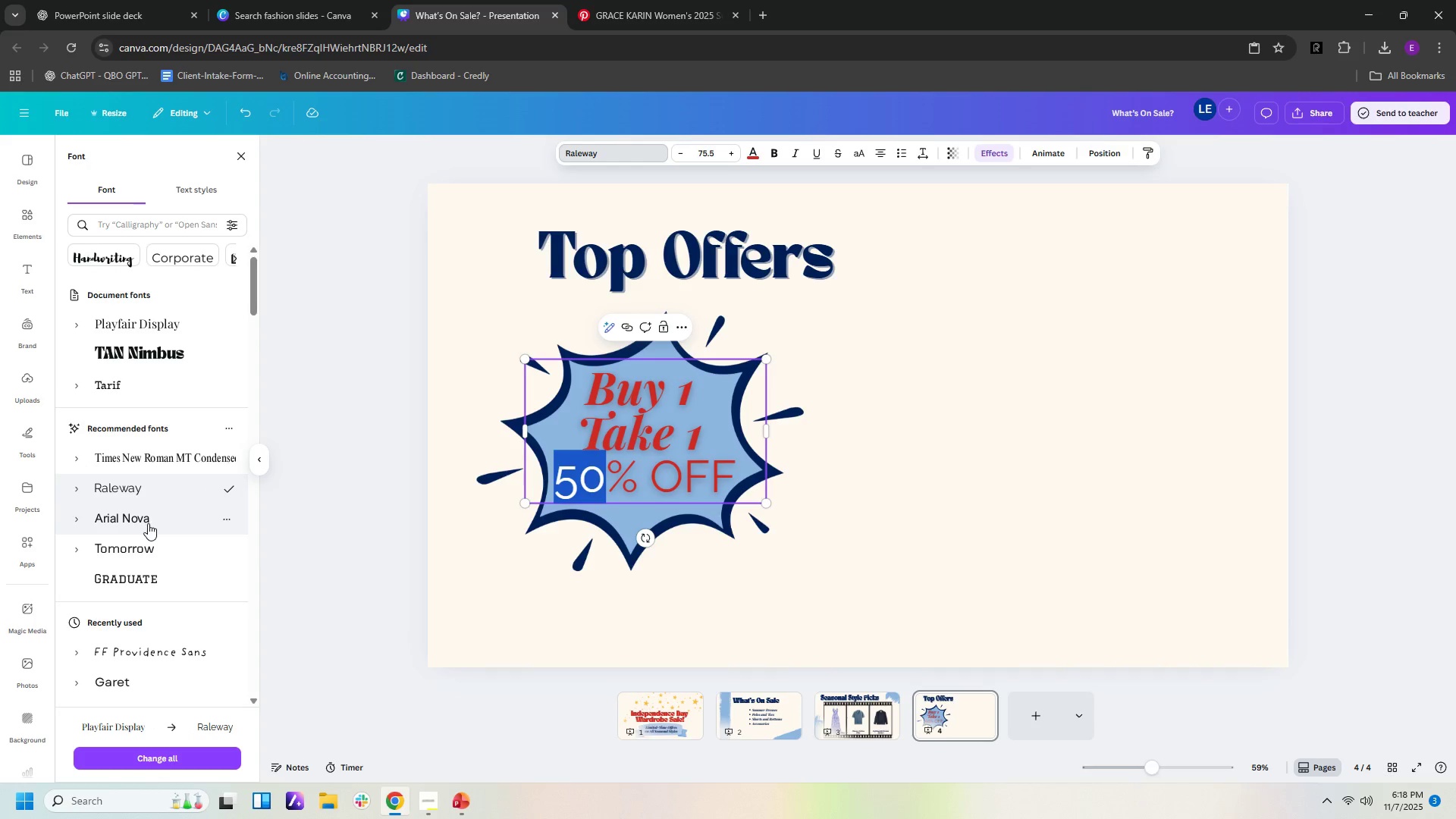 
left_click([148, 523])
 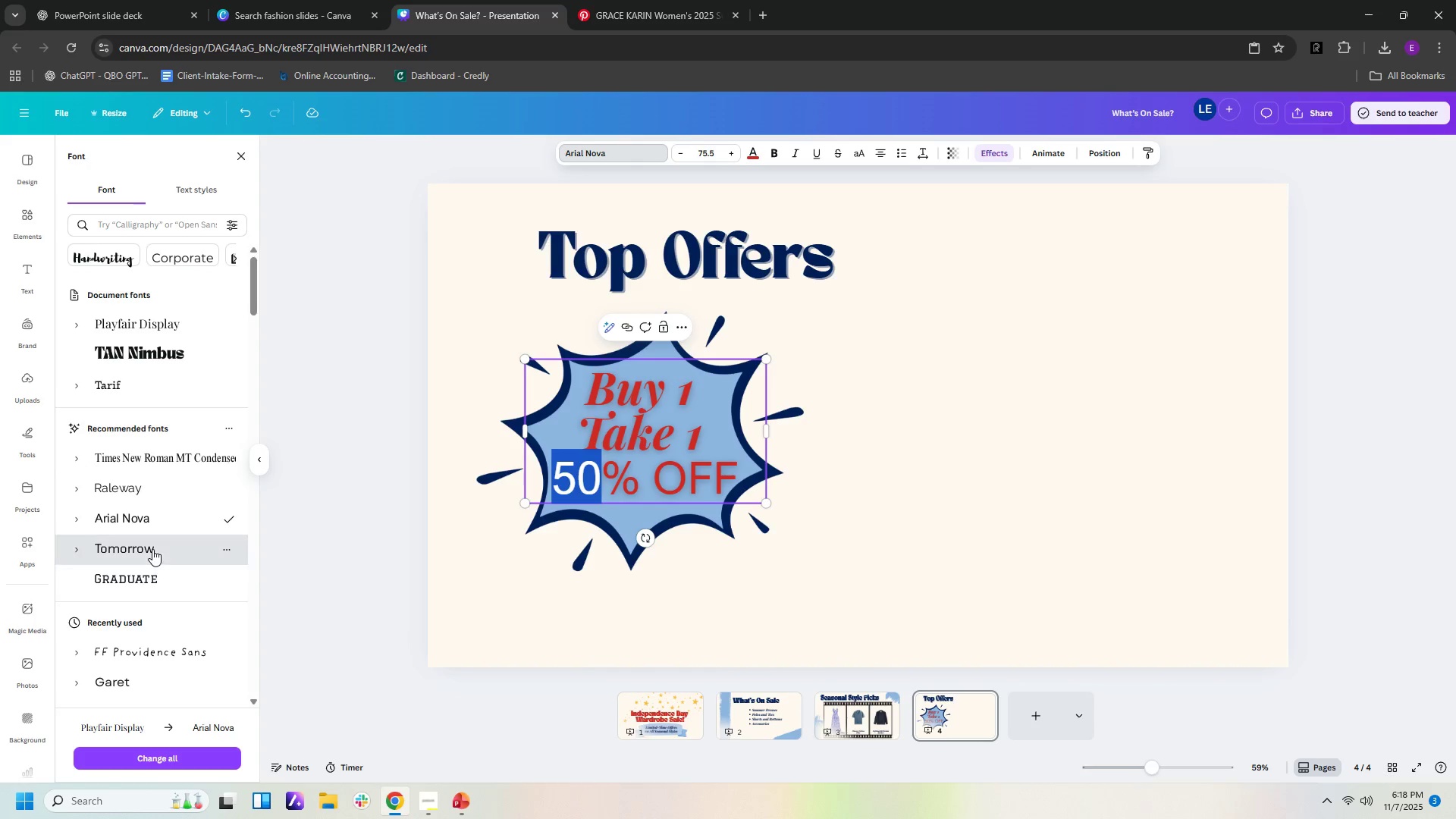 
left_click([152, 549])
 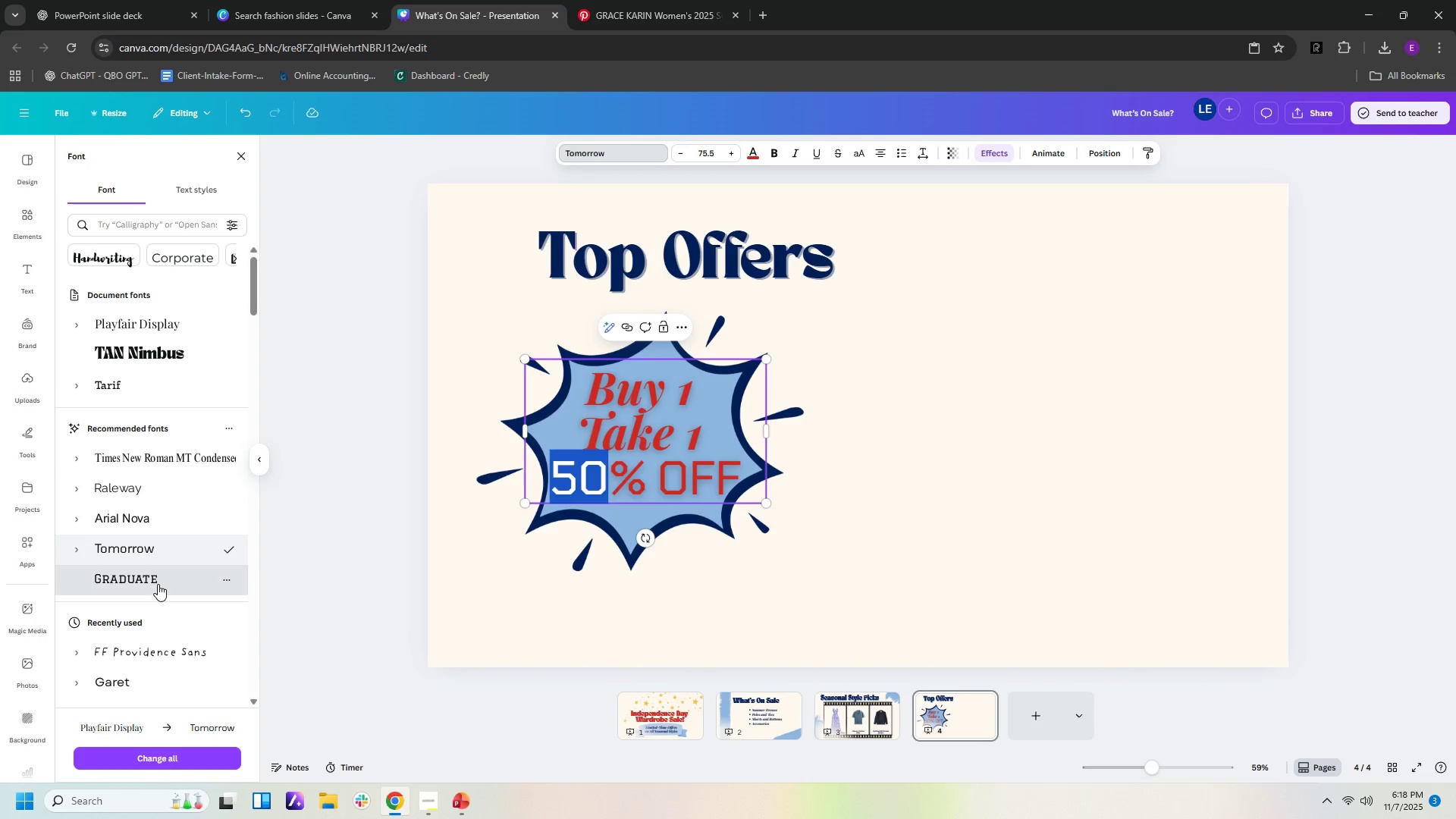 
left_click([158, 584])
 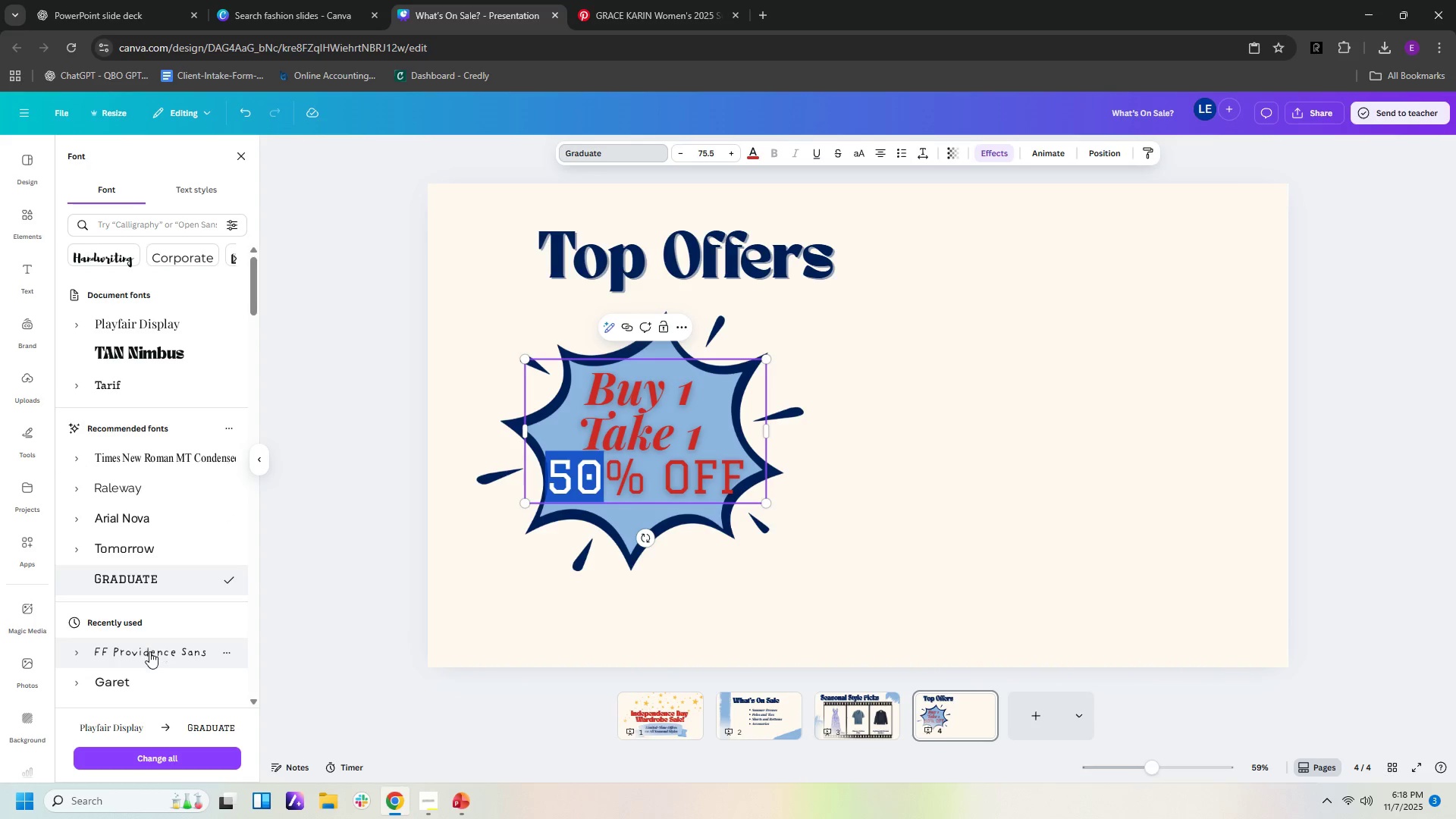 
left_click([149, 657])
 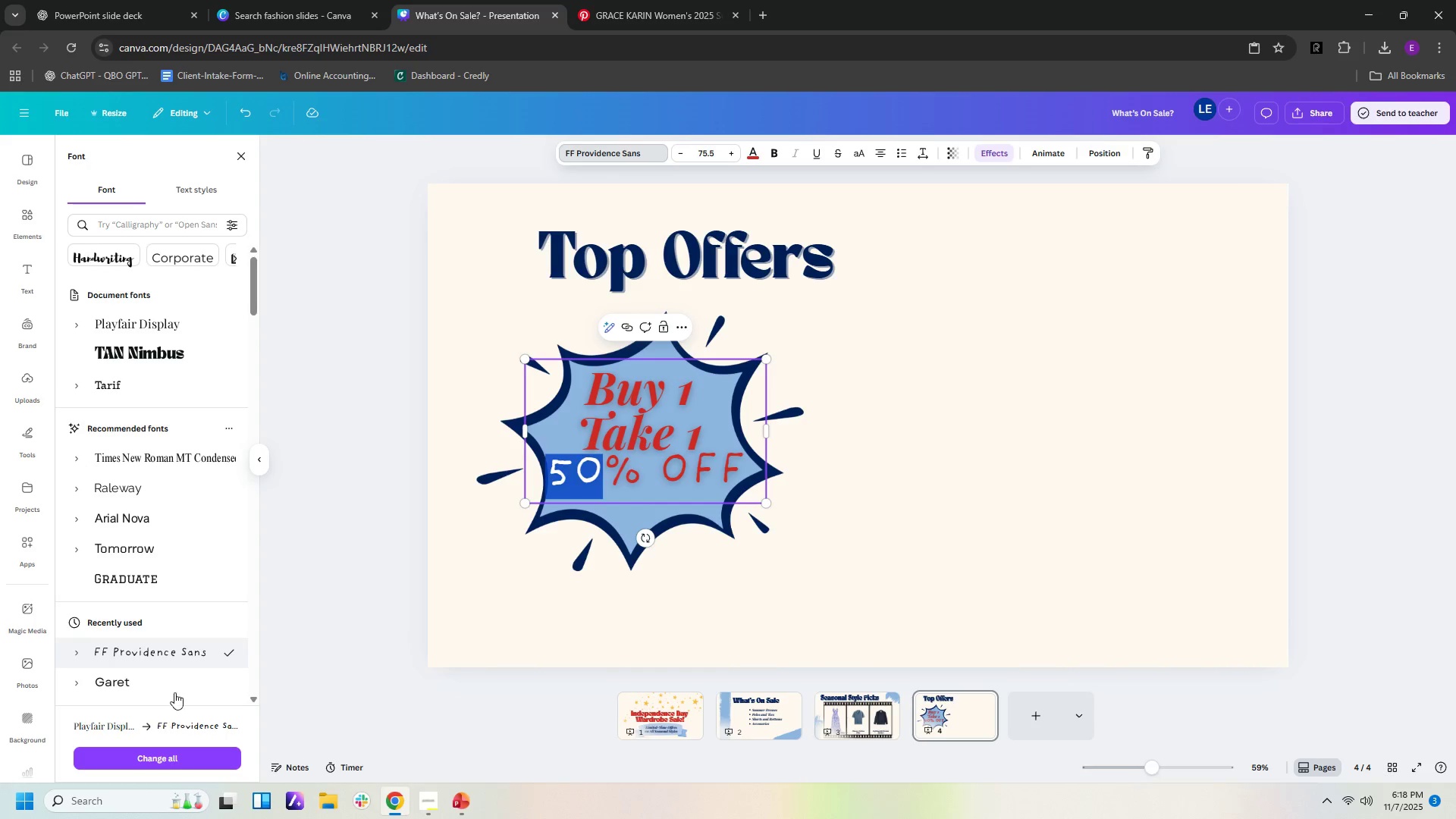 
scroll: coordinate [192, 664], scroll_direction: down, amount: 1.0
 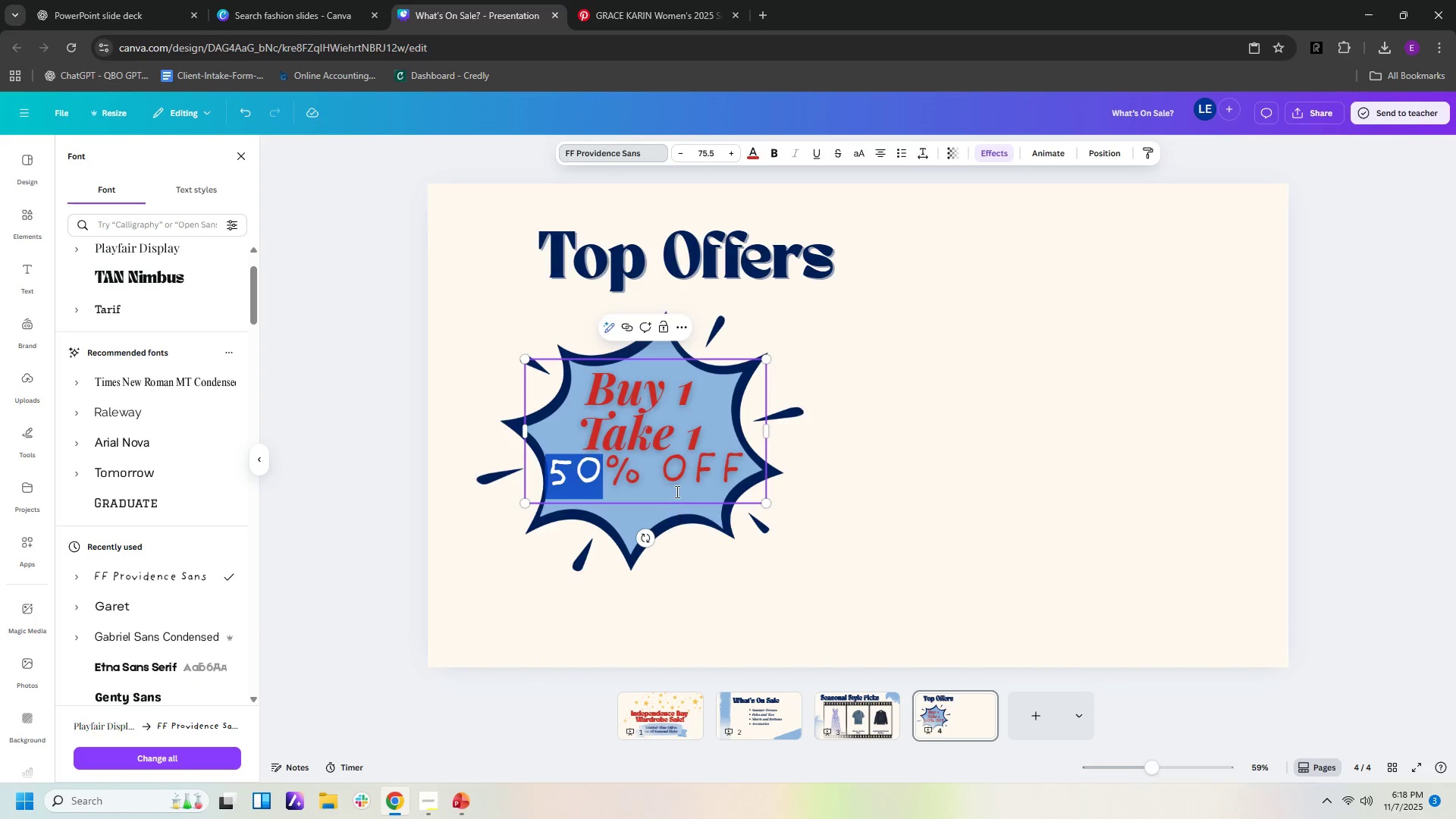 
left_click([676, 487])
 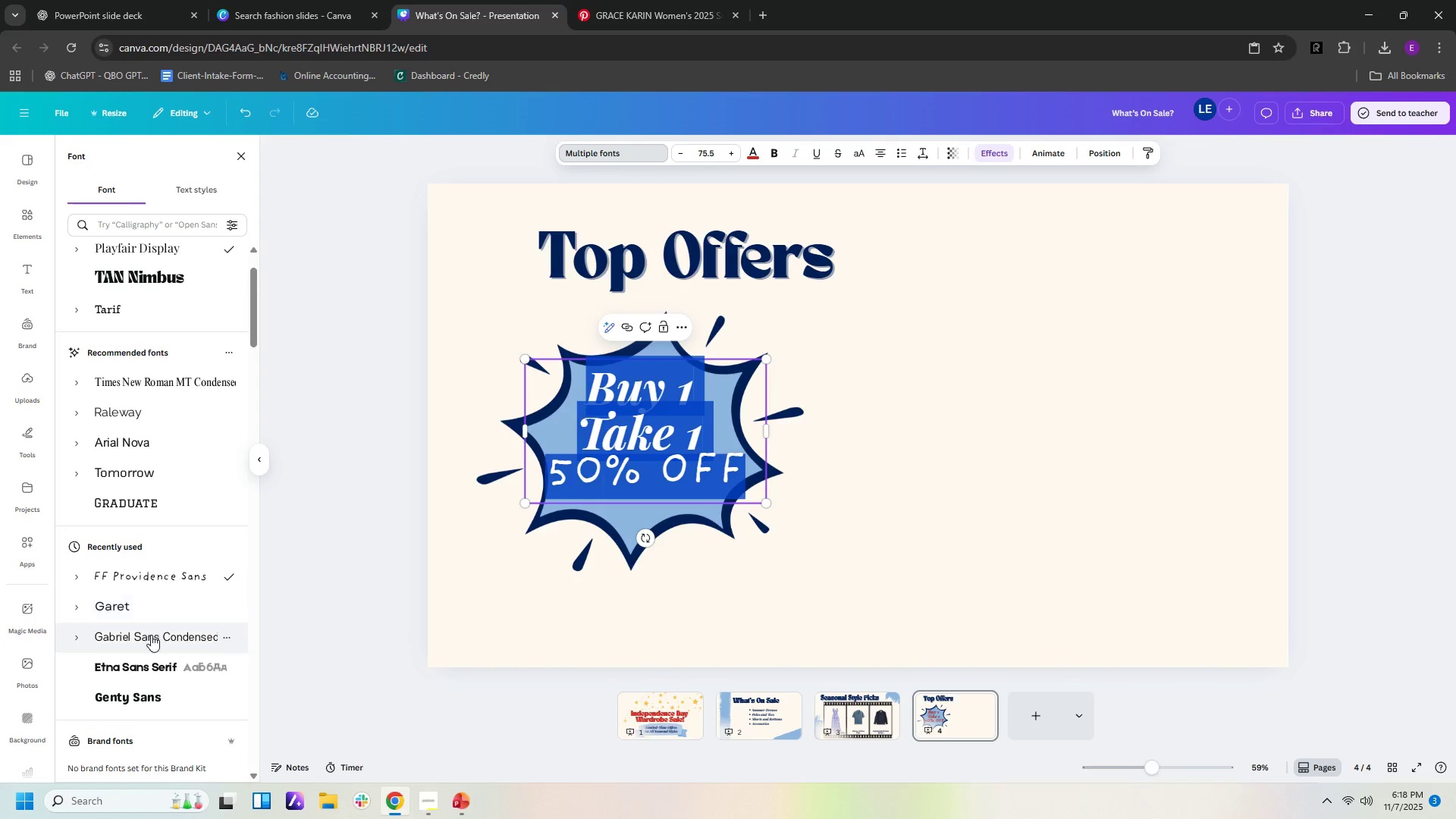 
left_click([151, 639])
 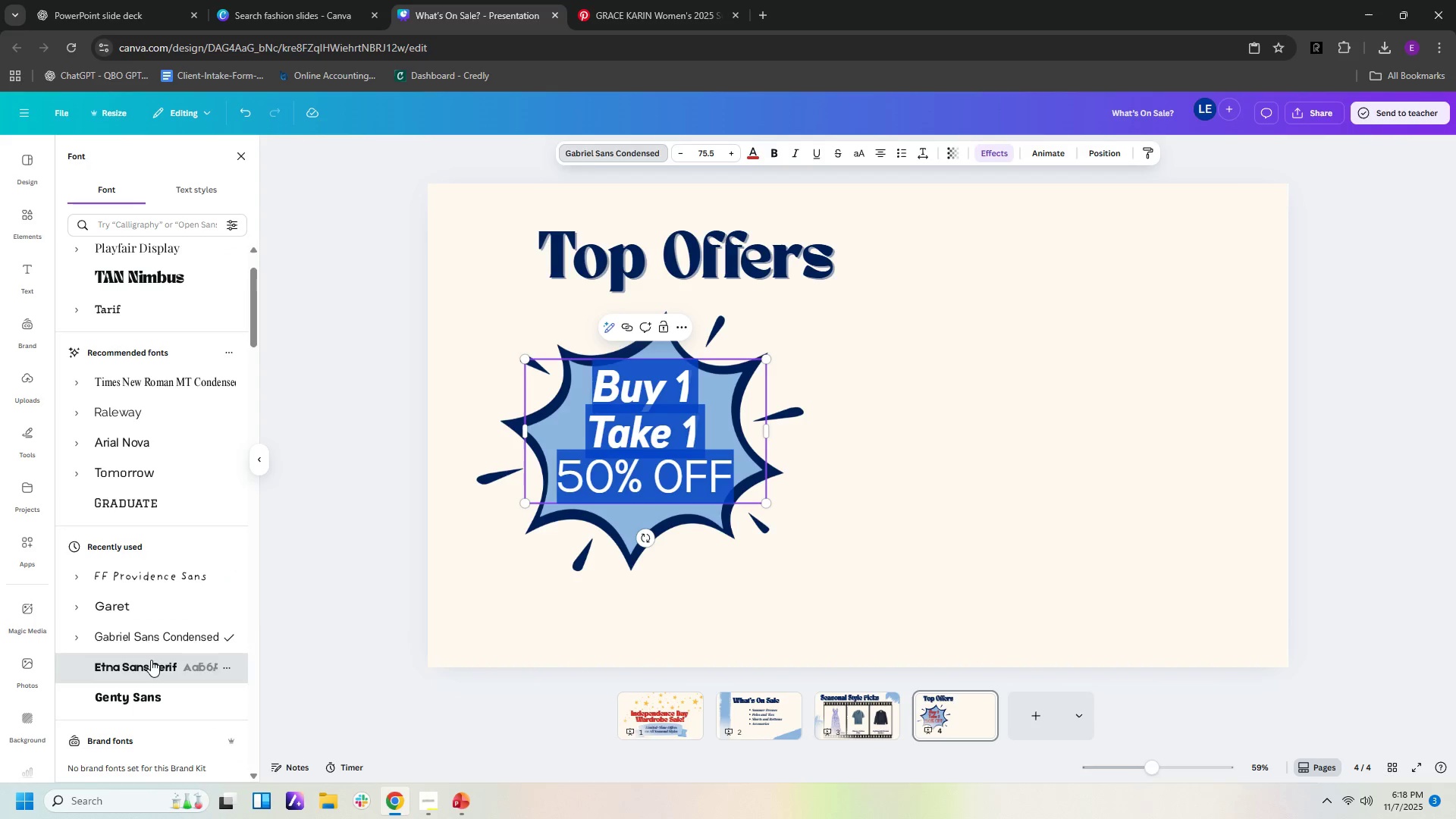 
left_click([151, 660])
 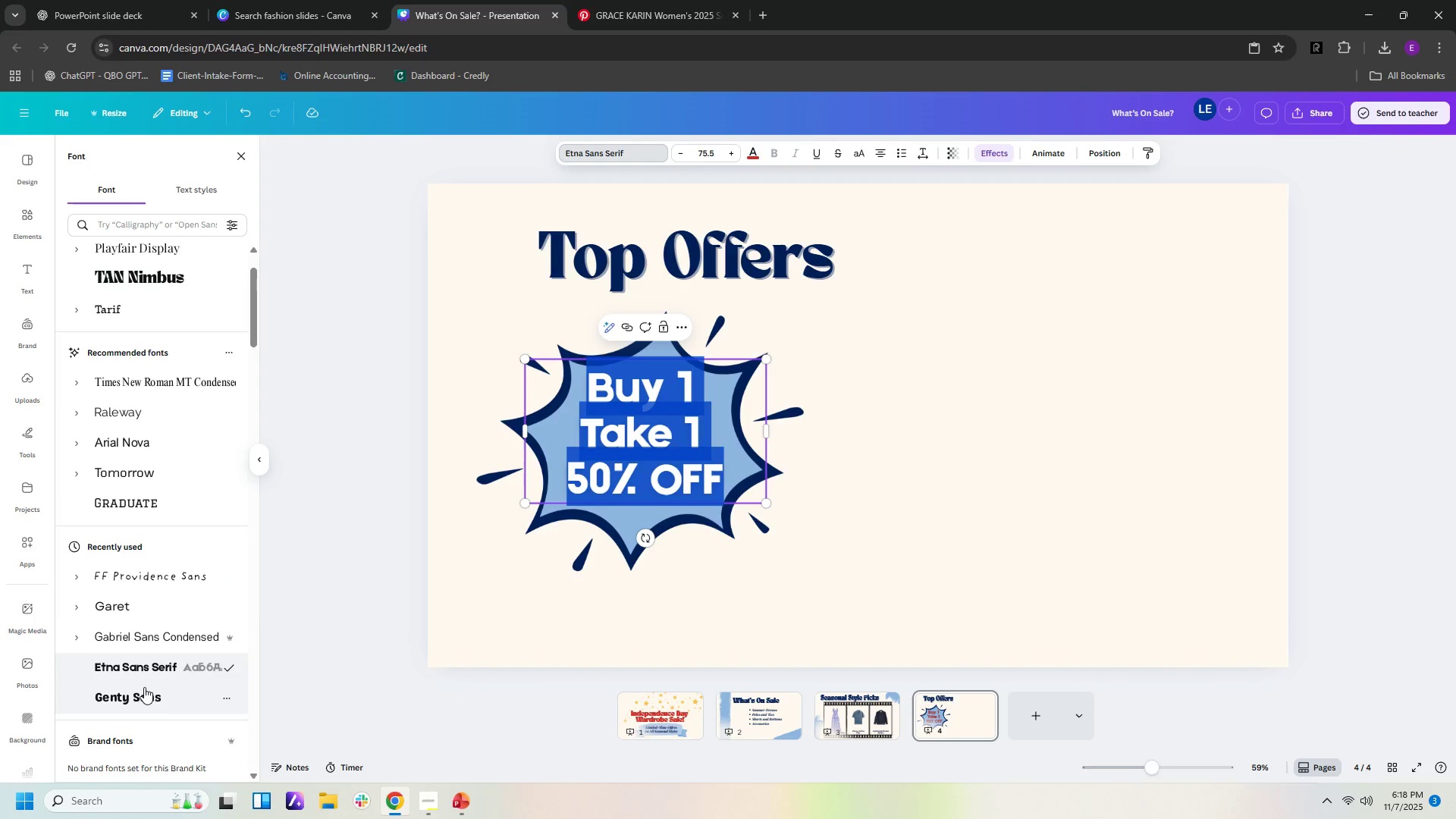 
left_click([144, 690])
 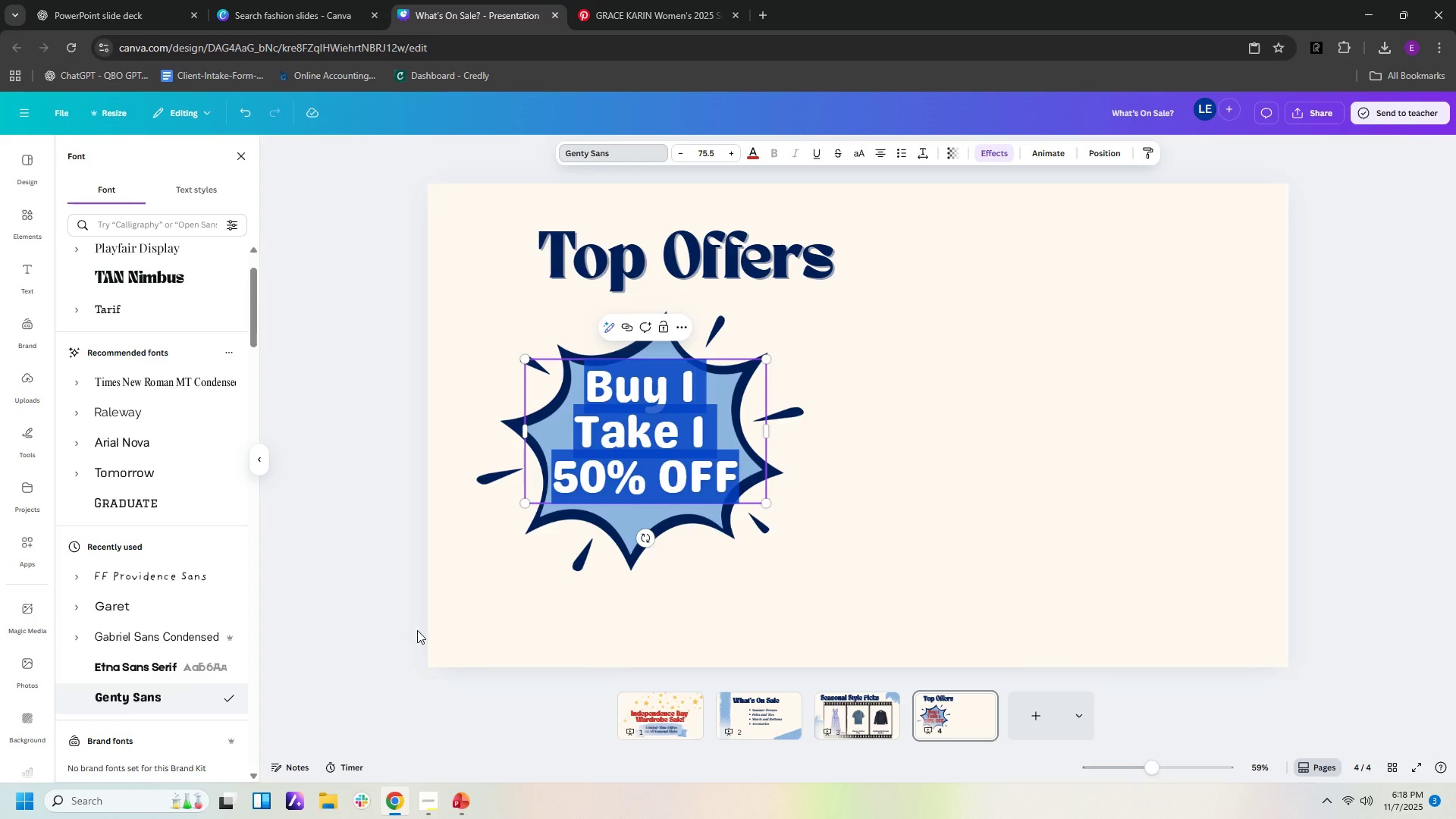 
left_click([494, 621])
 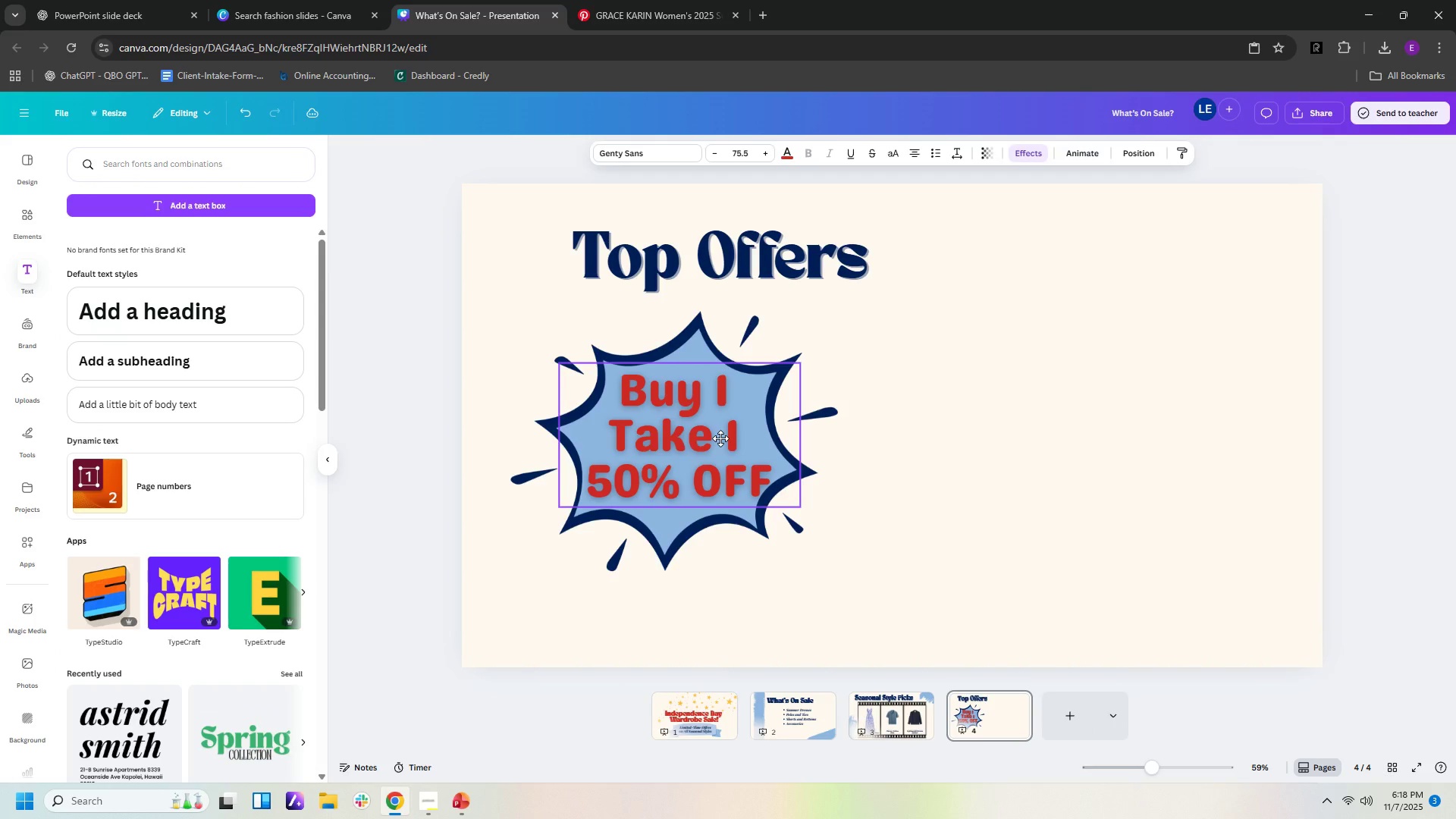 
wait(8.19)
 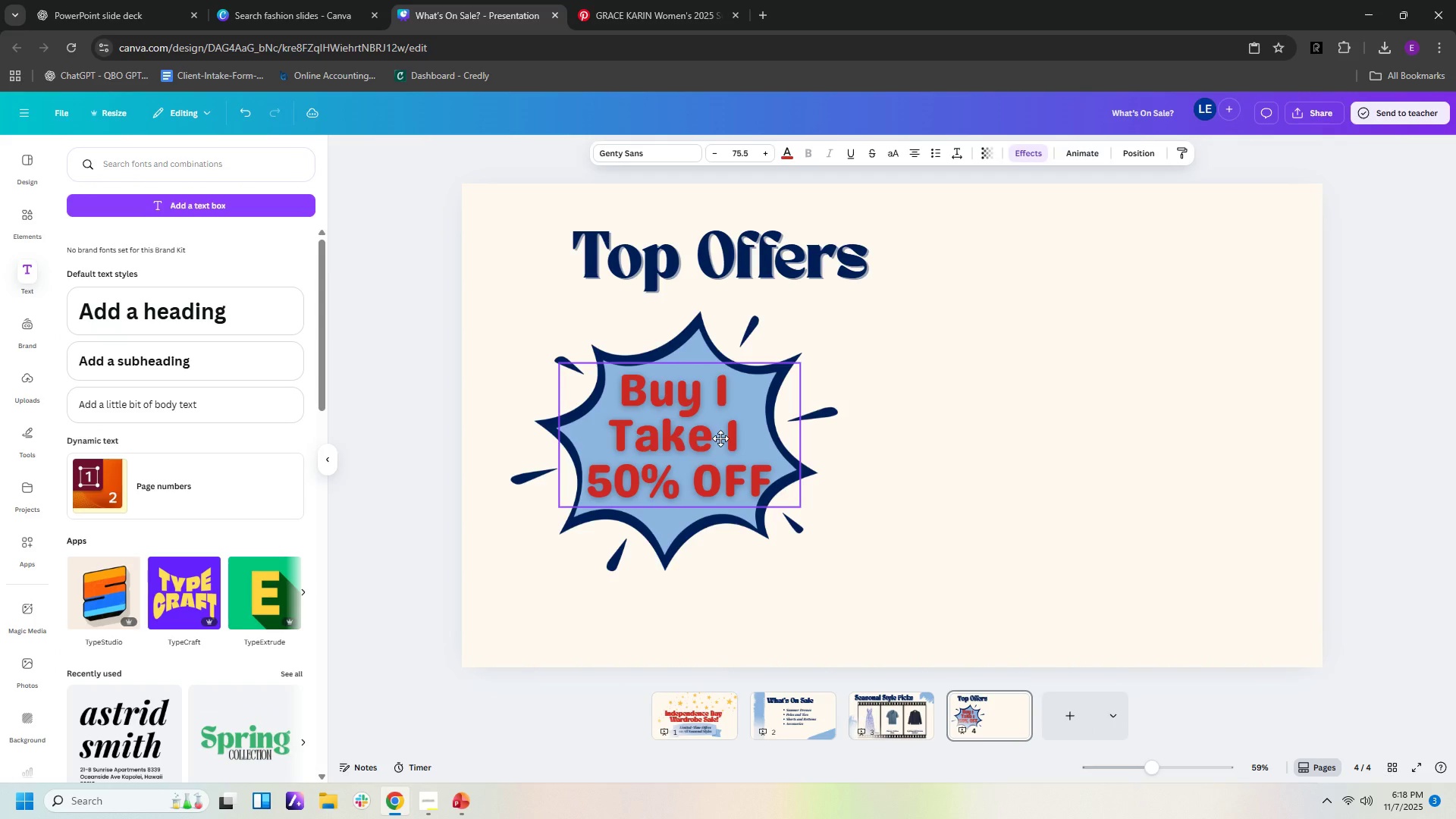 
left_click([912, 468])
 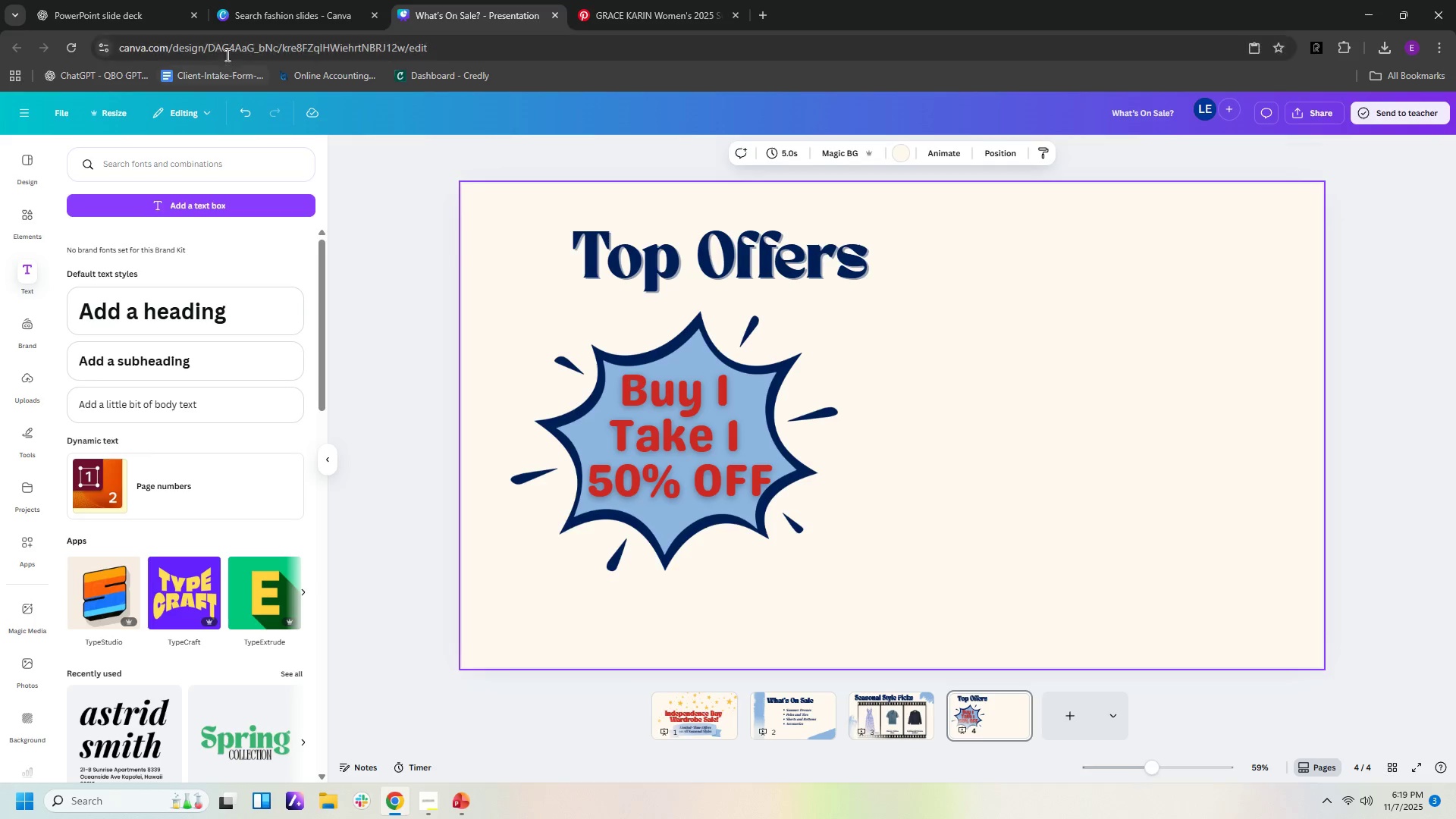 
left_click([163, 6])
 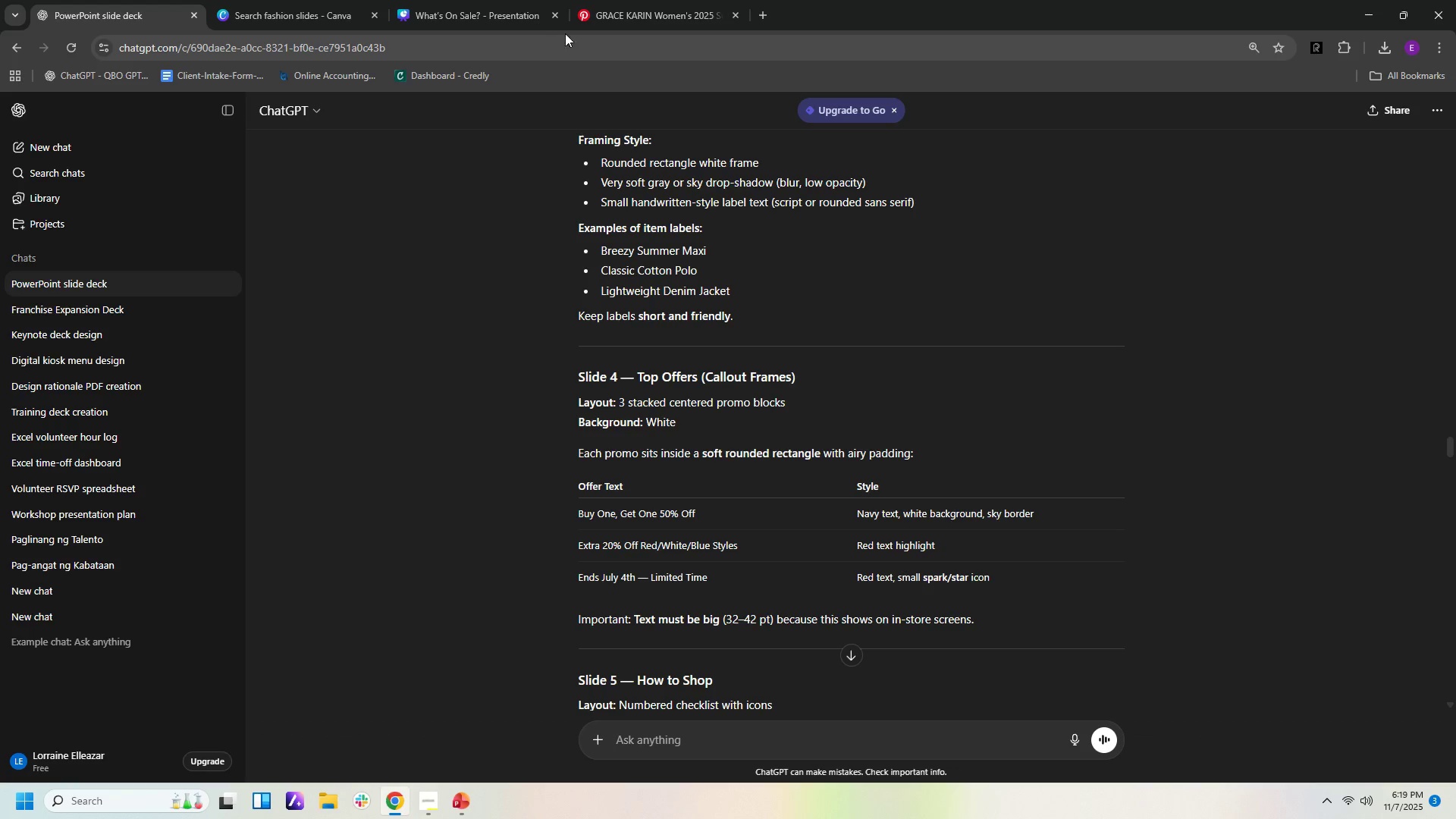 
left_click([664, 14])
 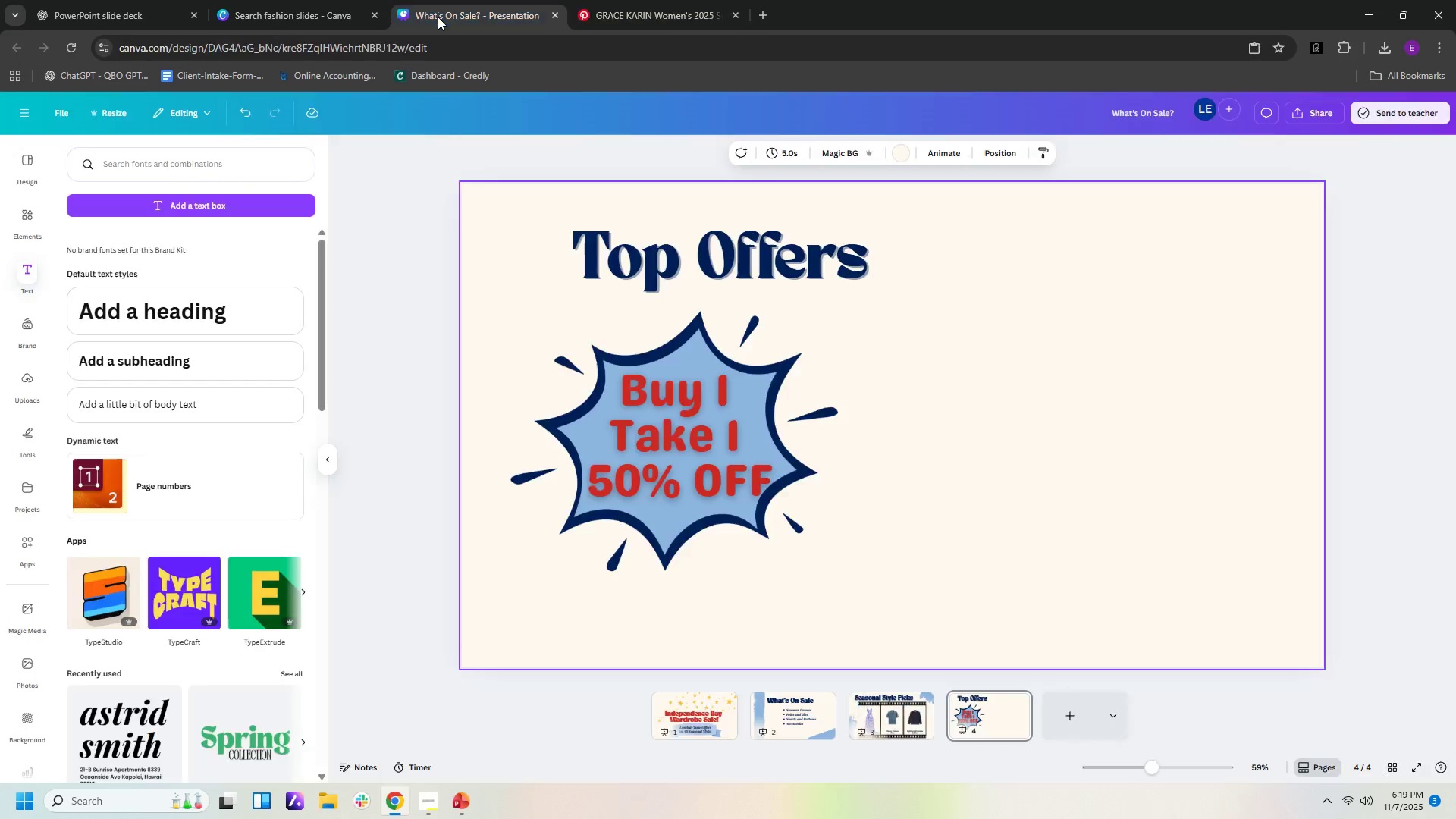 
left_click([438, 17])
 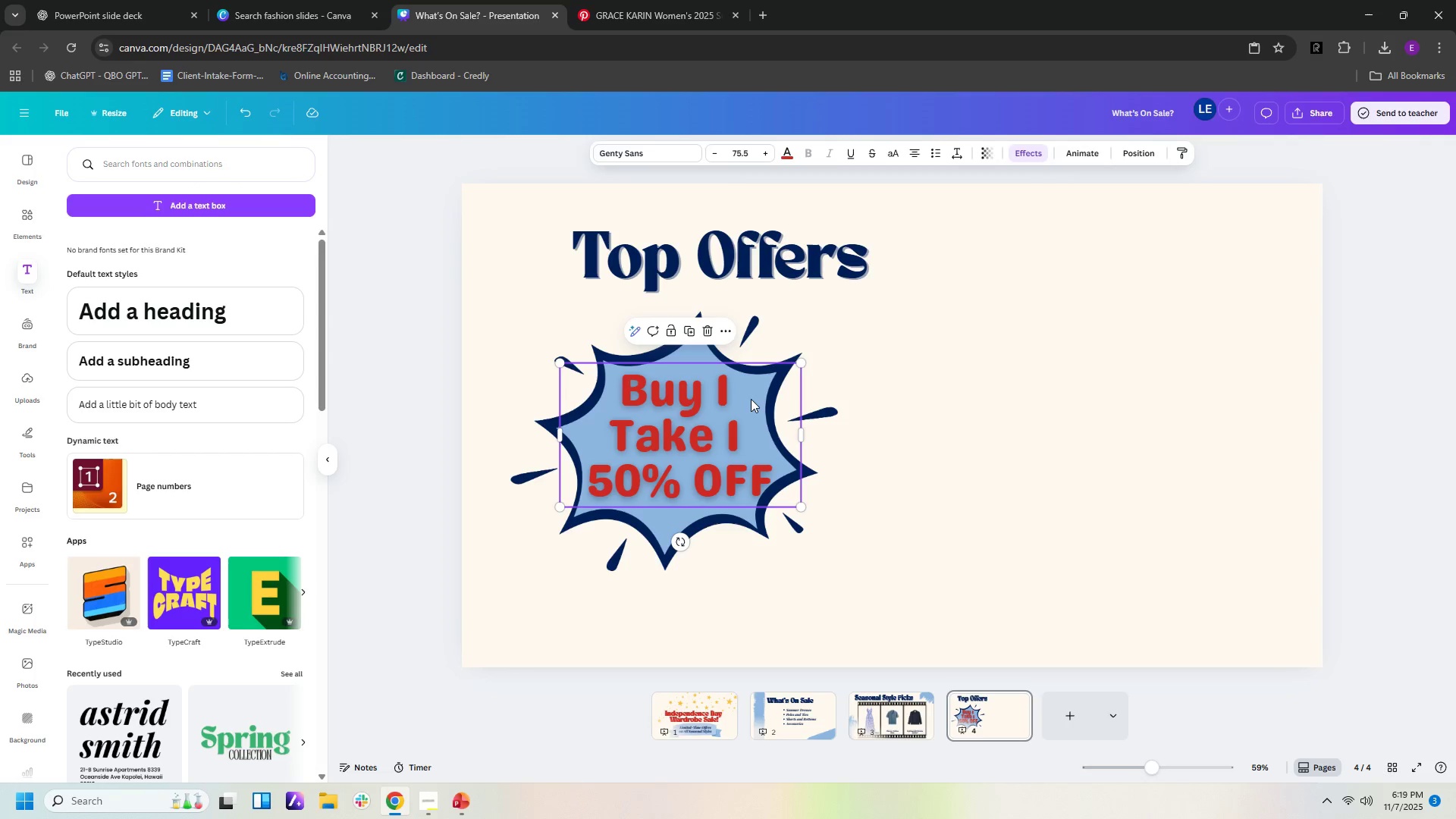 
double_click([737, 397])
 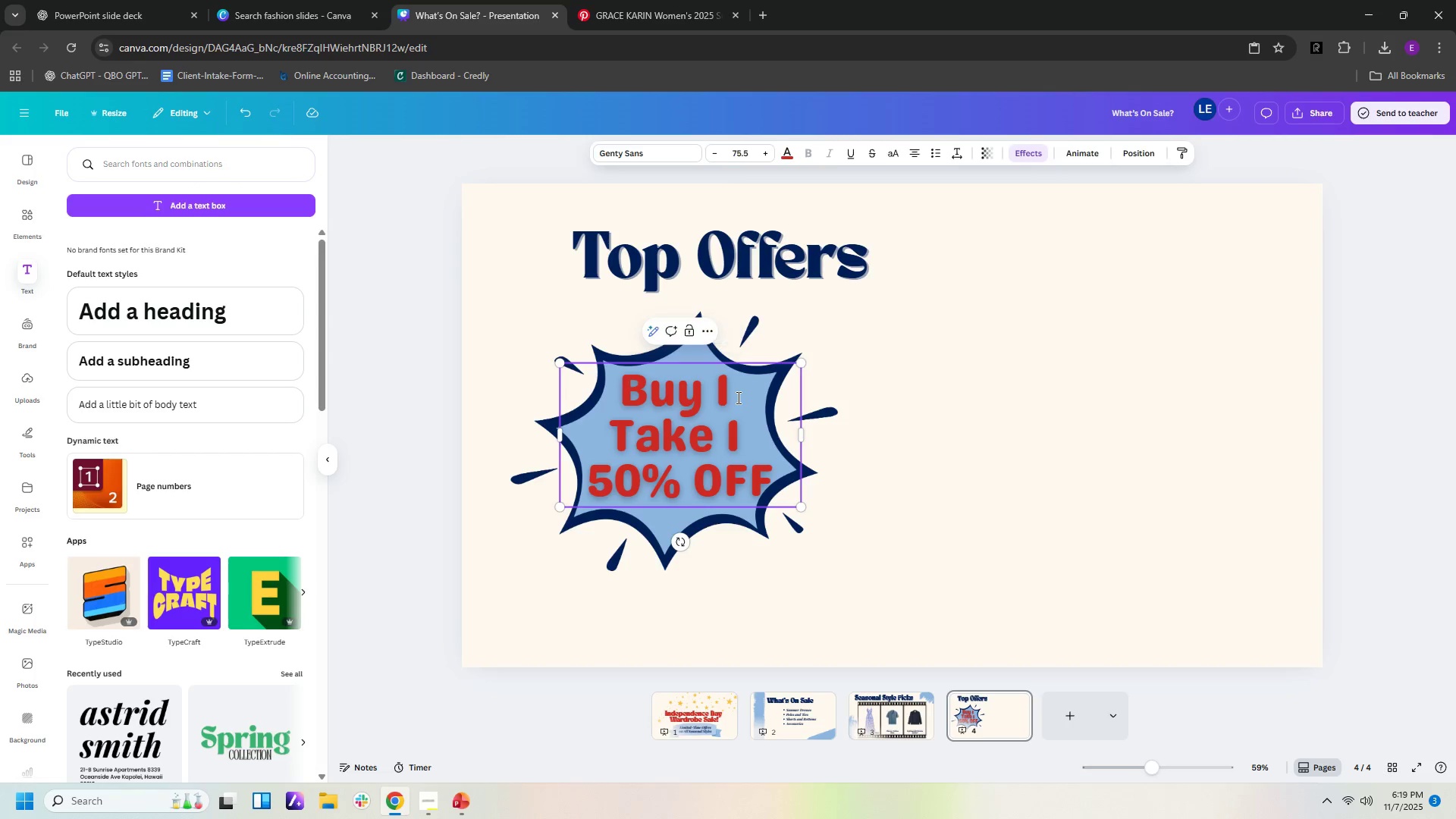 
triple_click([737, 397])
 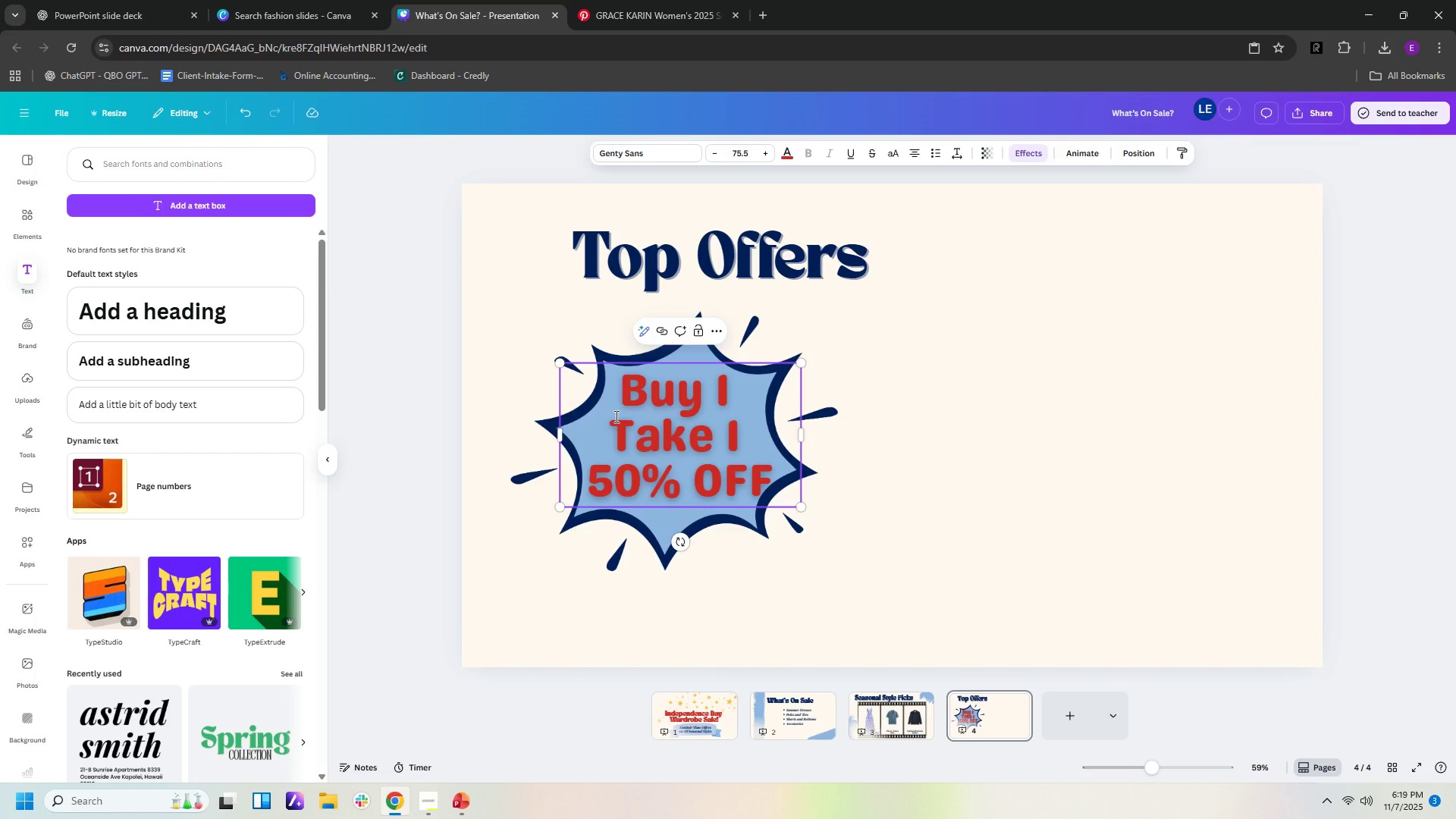 
key(Backspace)
 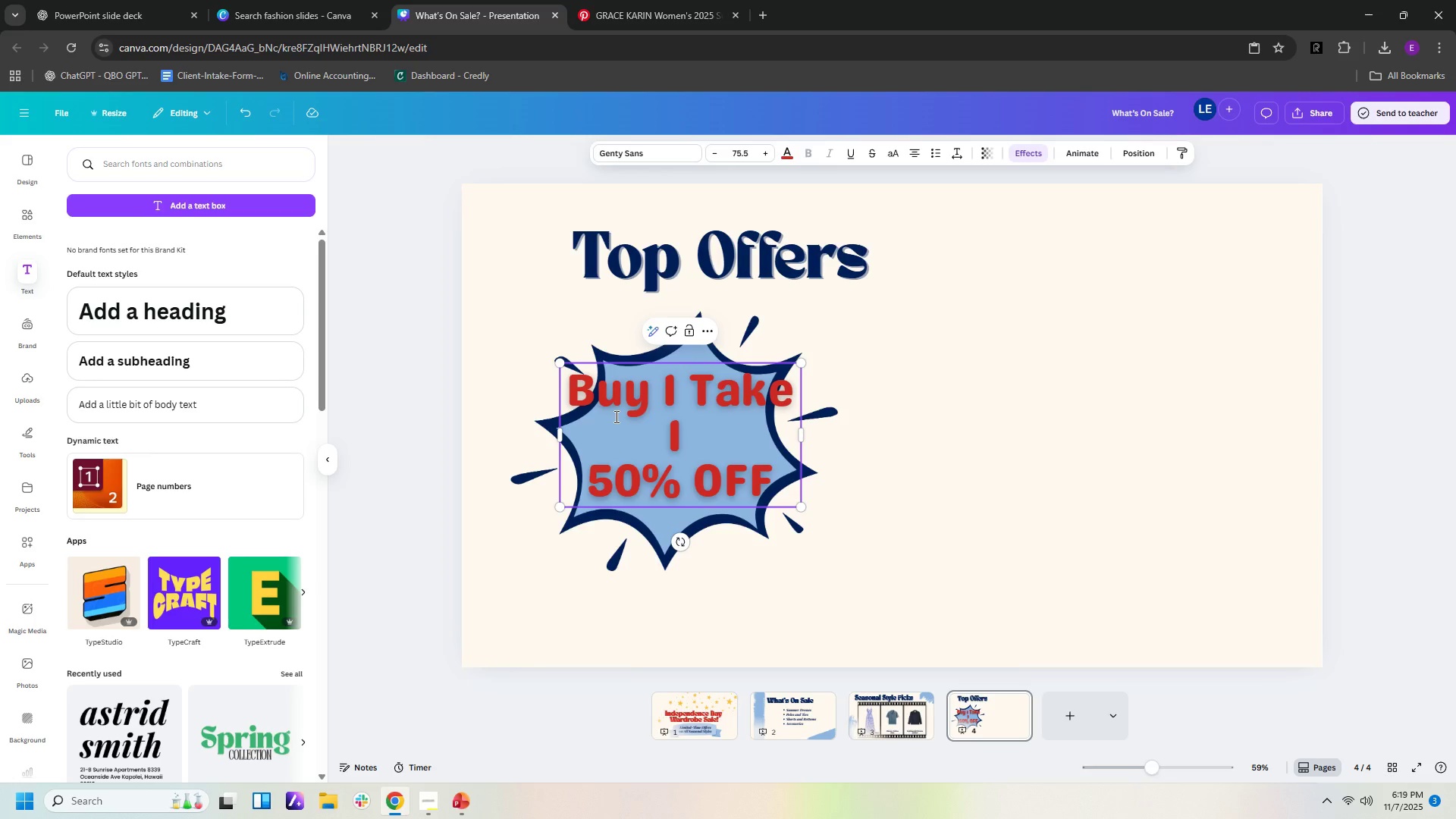 
key(Comma)
 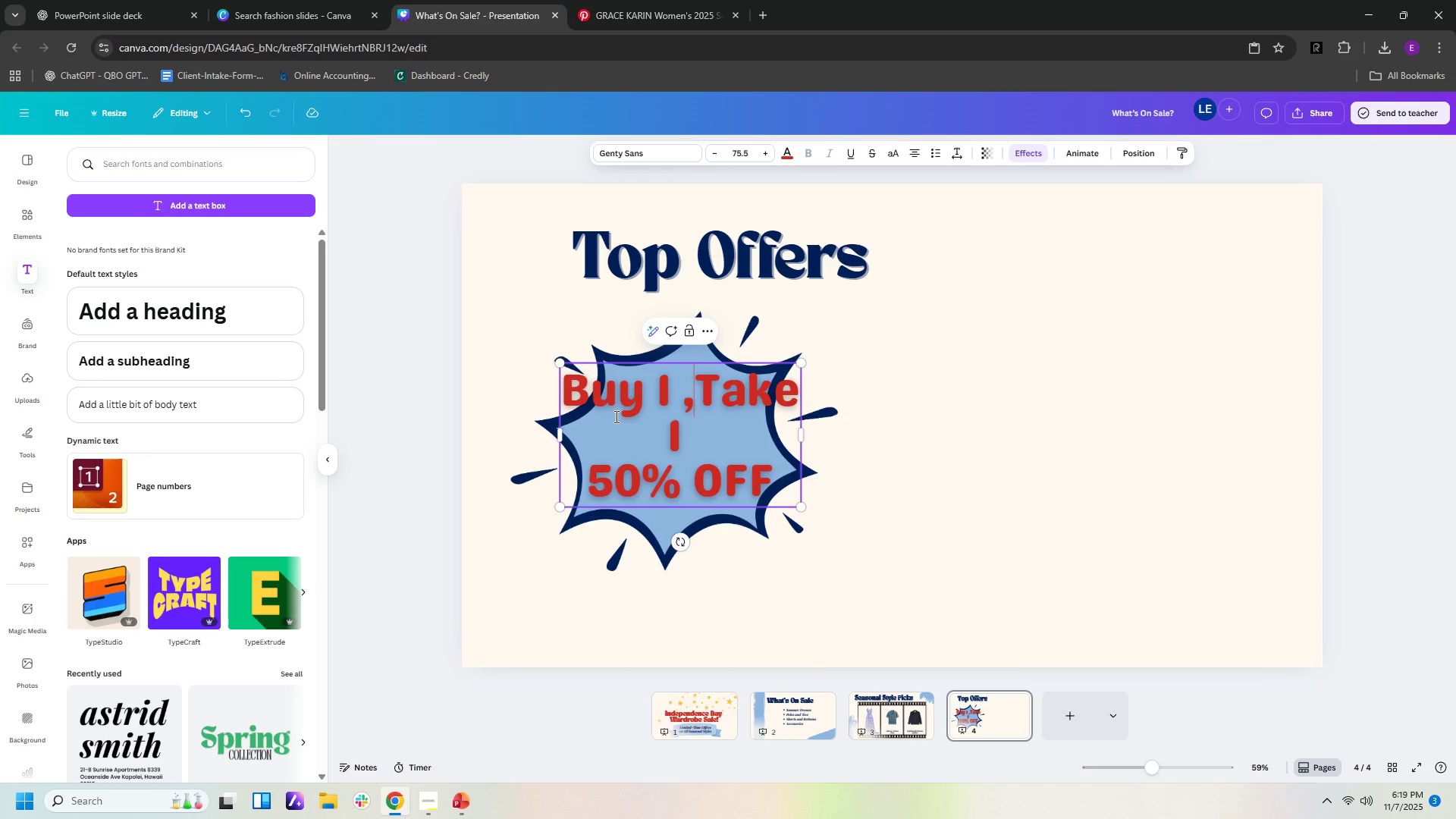 
key(Enter)
 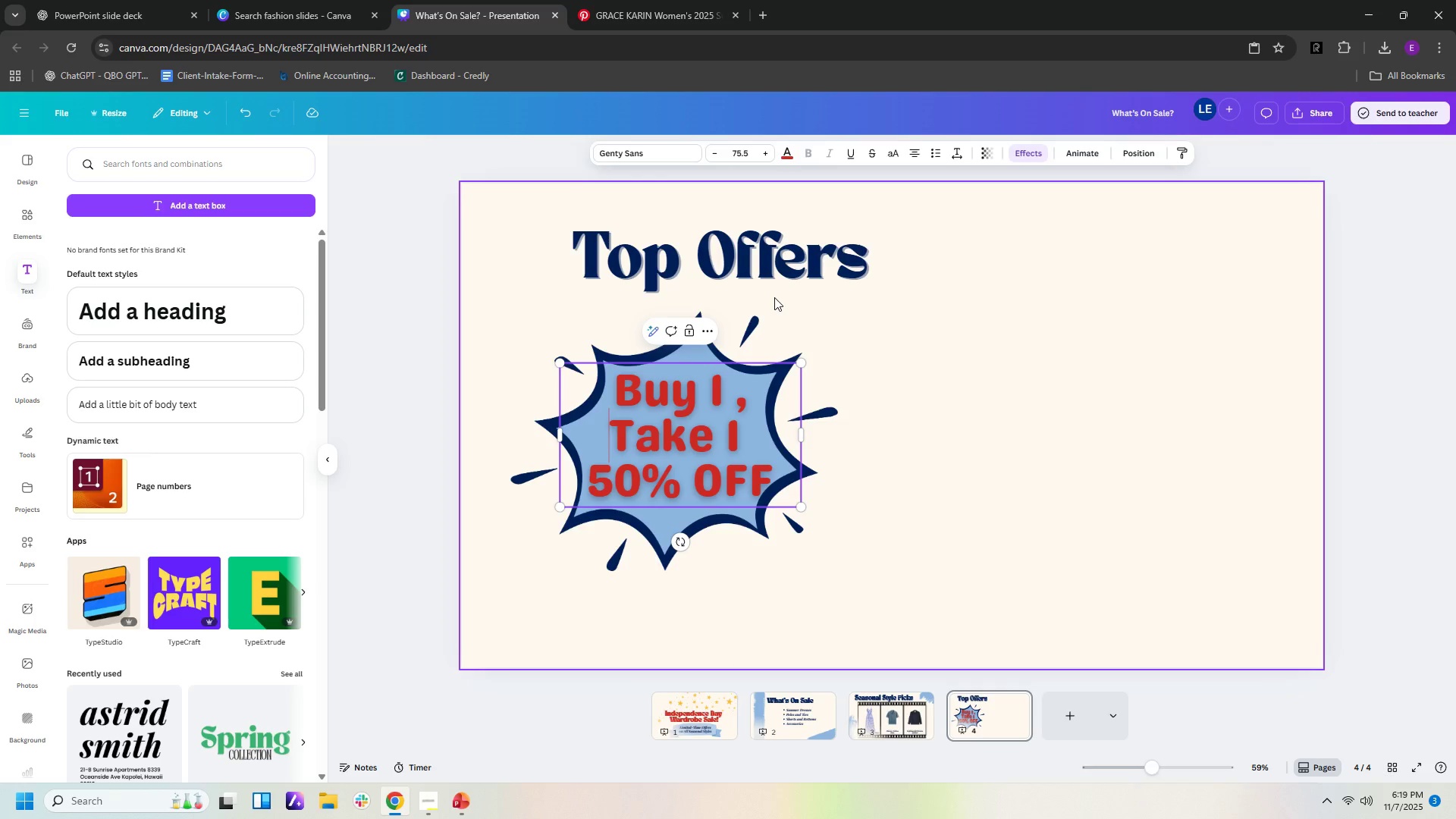 
key(Backspace)
 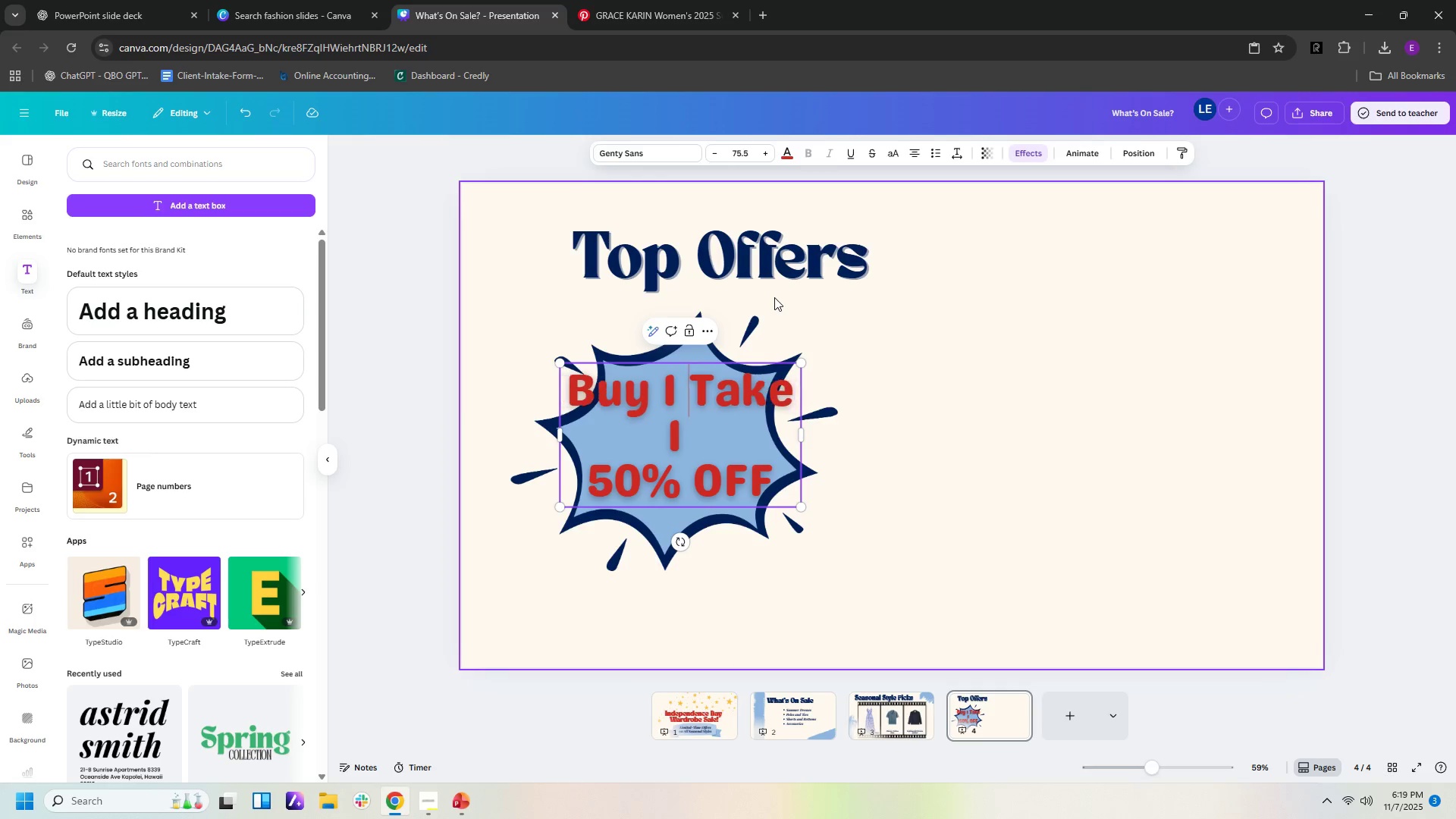 
key(Backspace)
 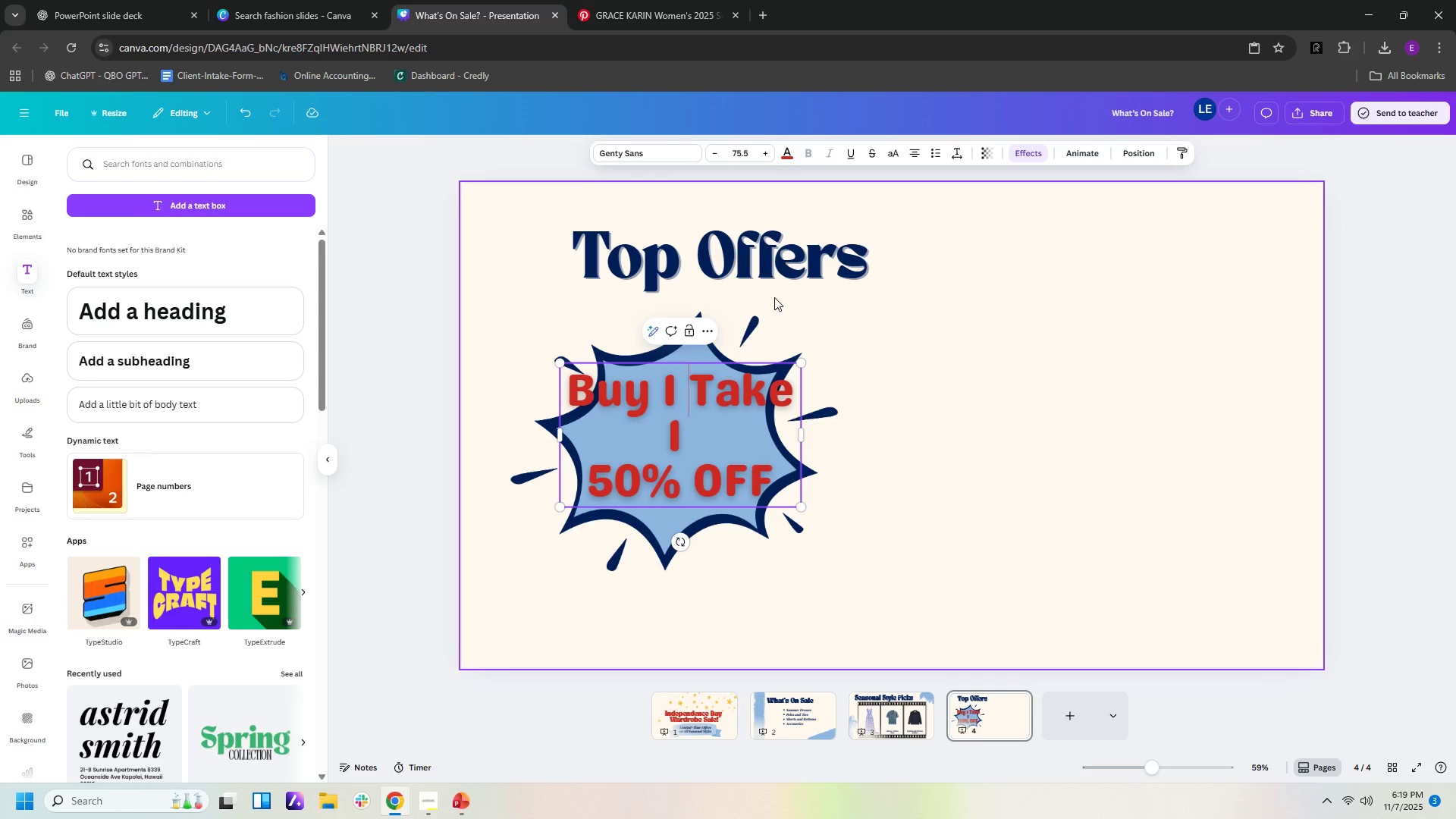 
key(Enter)
 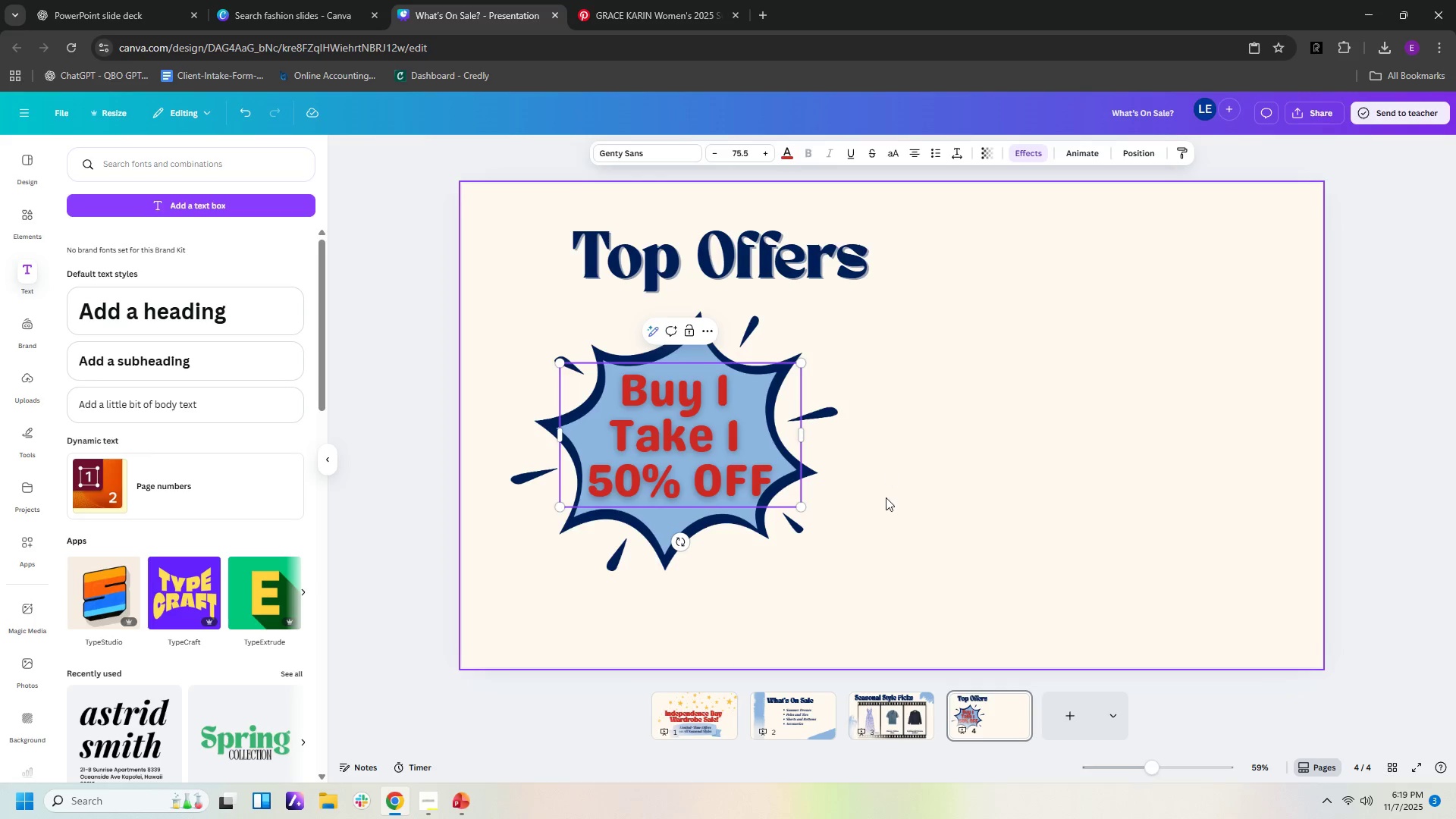 
left_click([880, 497])
 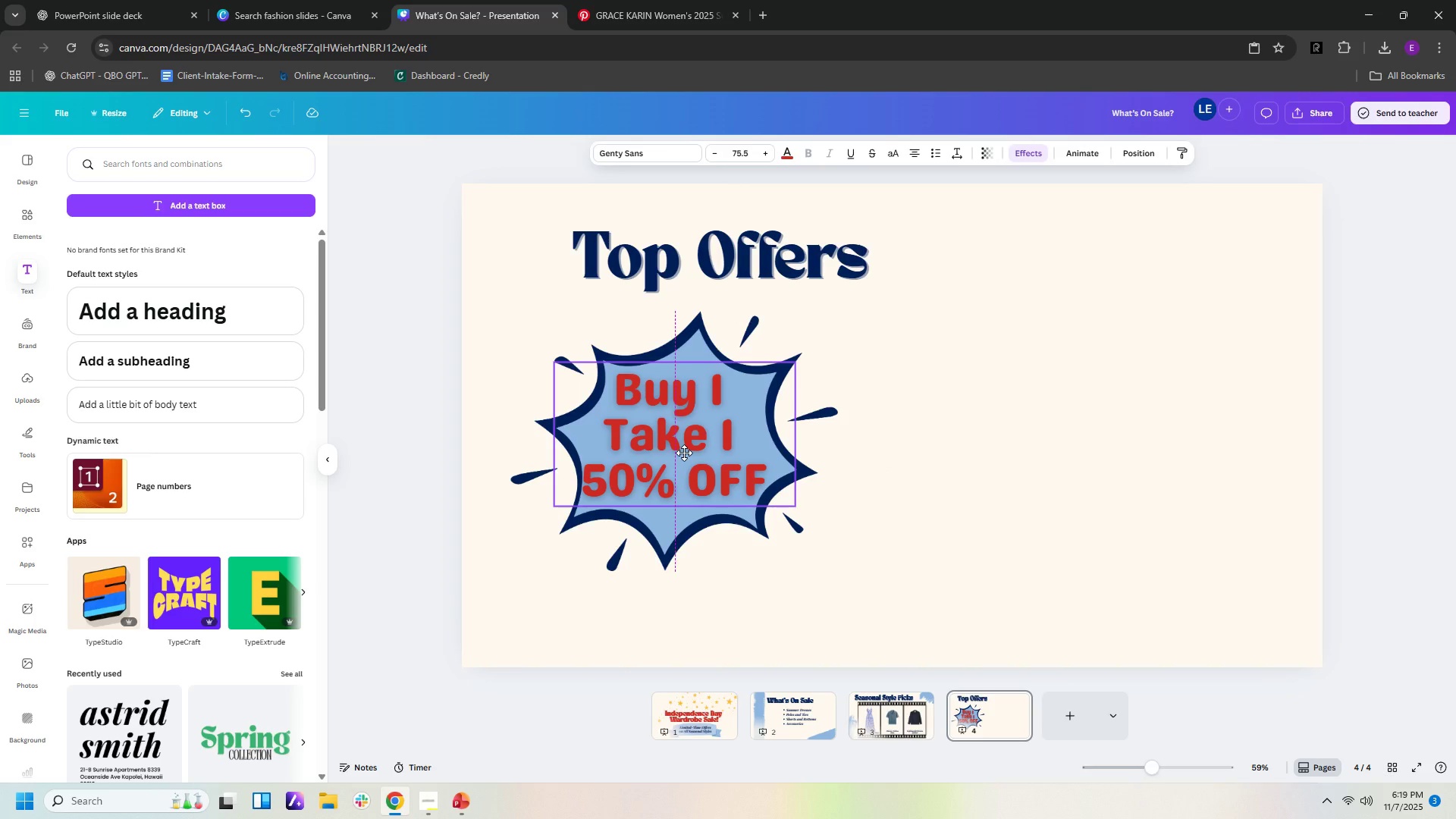 
left_click([1086, 578])
 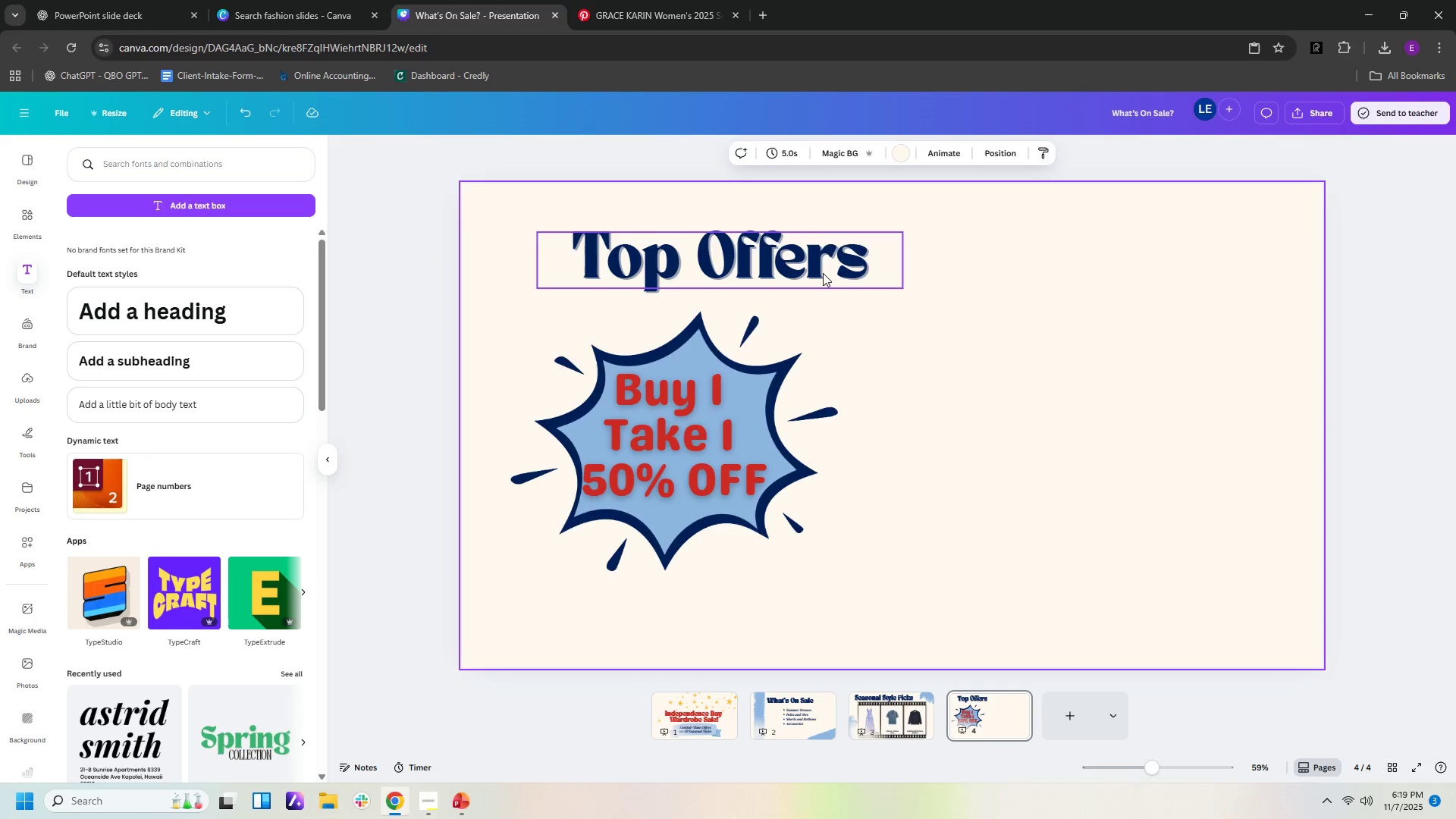 
left_click([927, 590])
 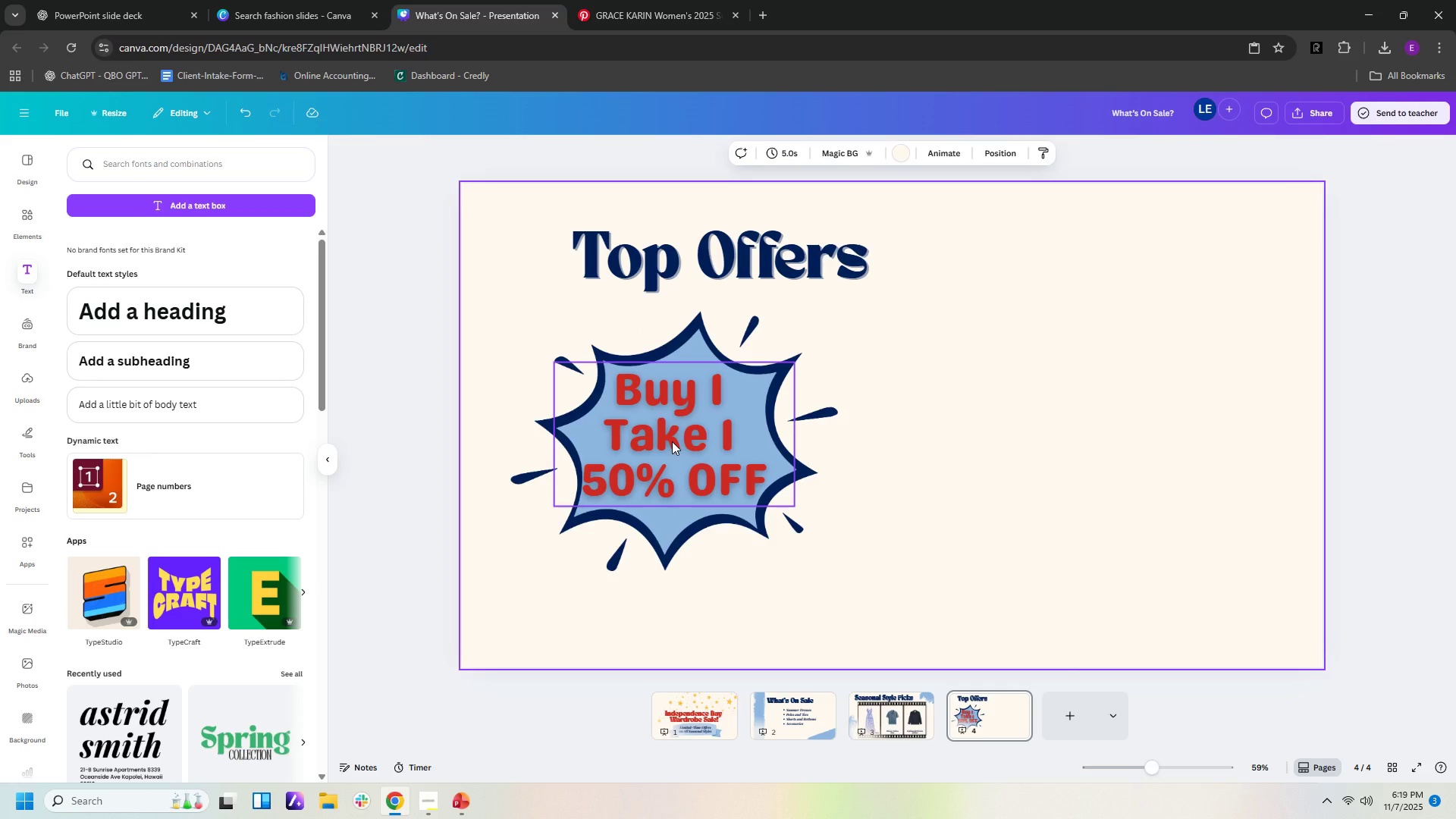 
left_click([672, 441])
 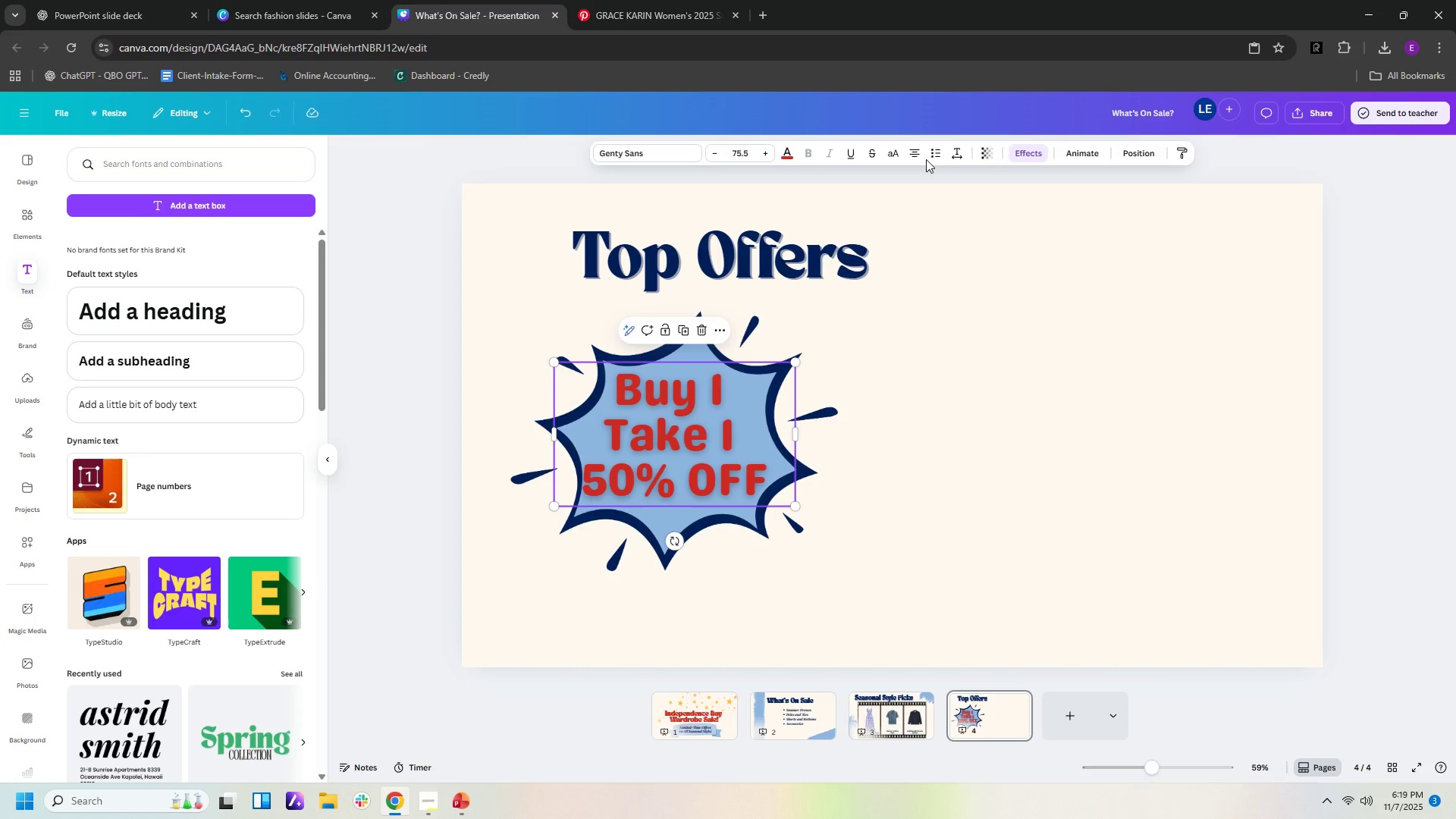 
left_click([1033, 530])
 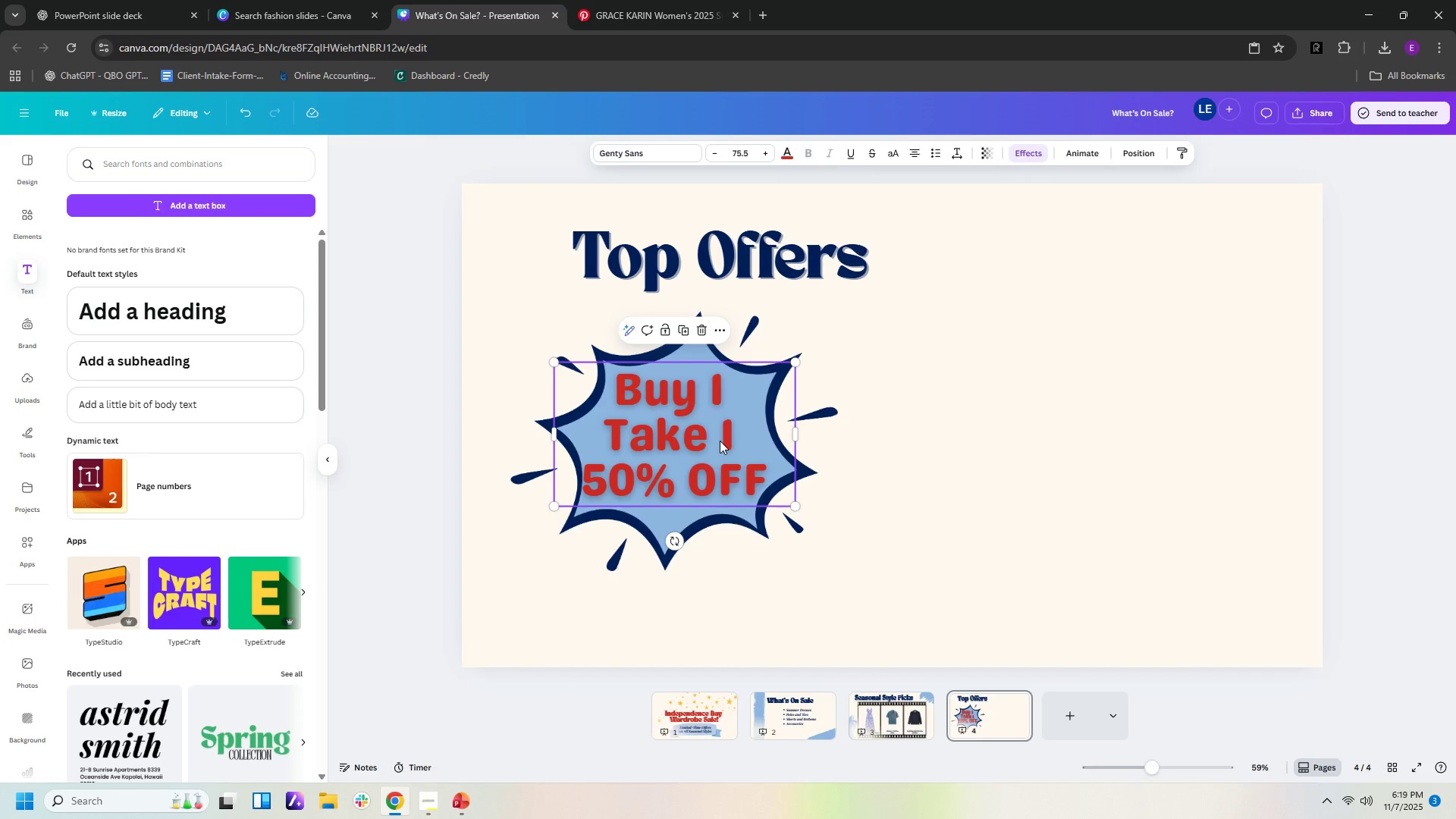 
left_click([720, 441])
 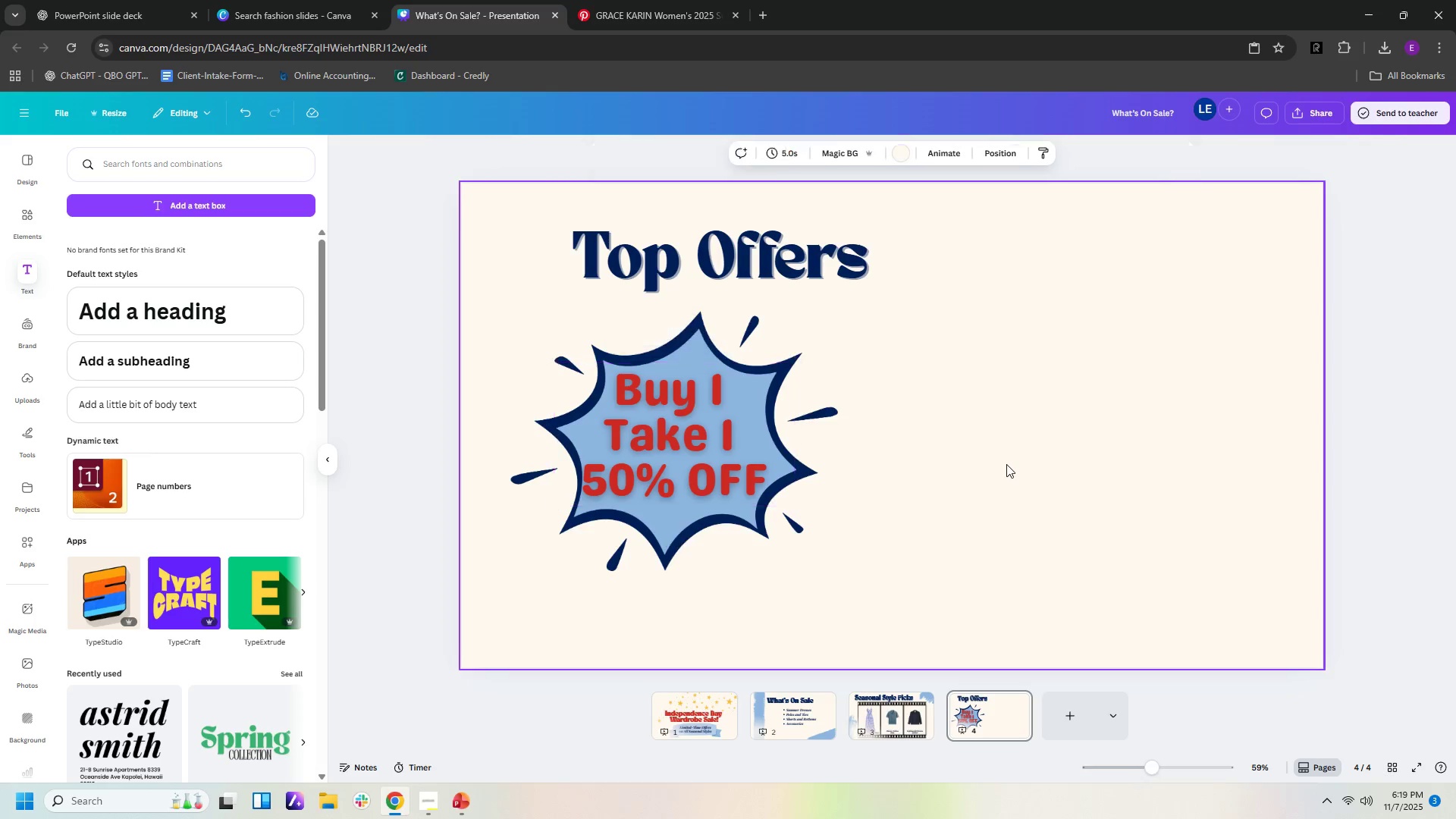 
left_click([1006, 464])
 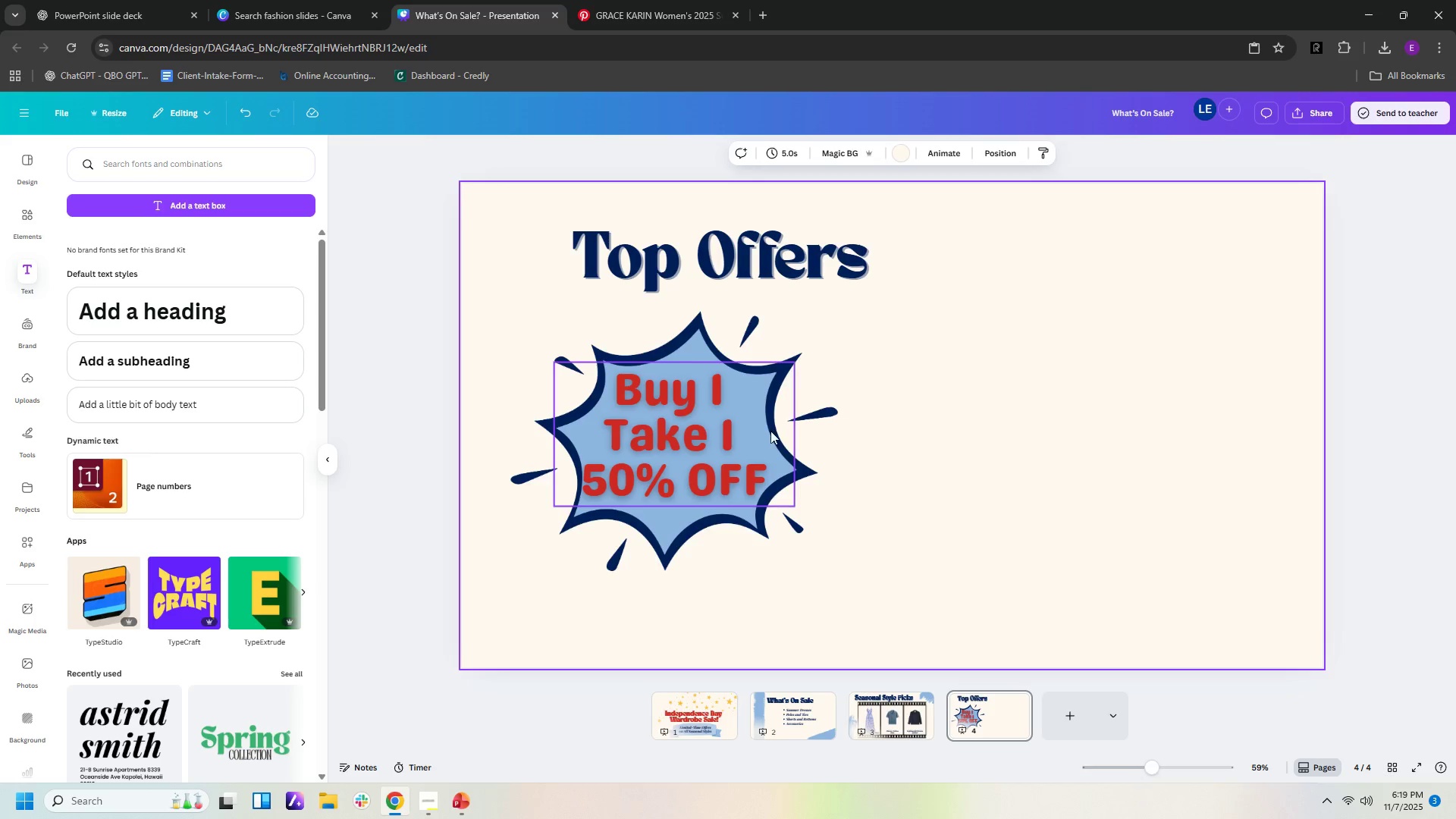 
left_click([1008, 471])
 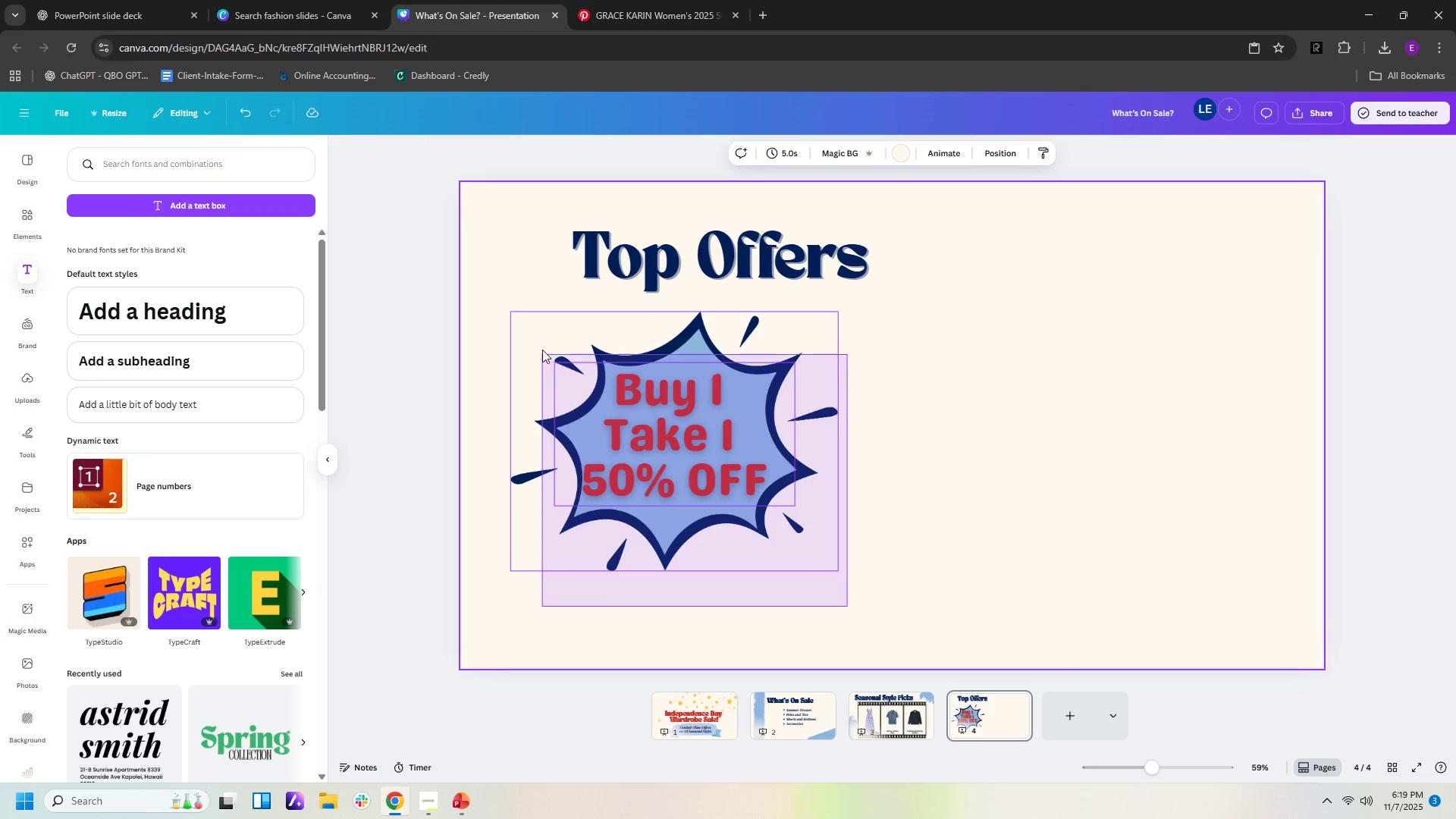 
key(Control+C)
 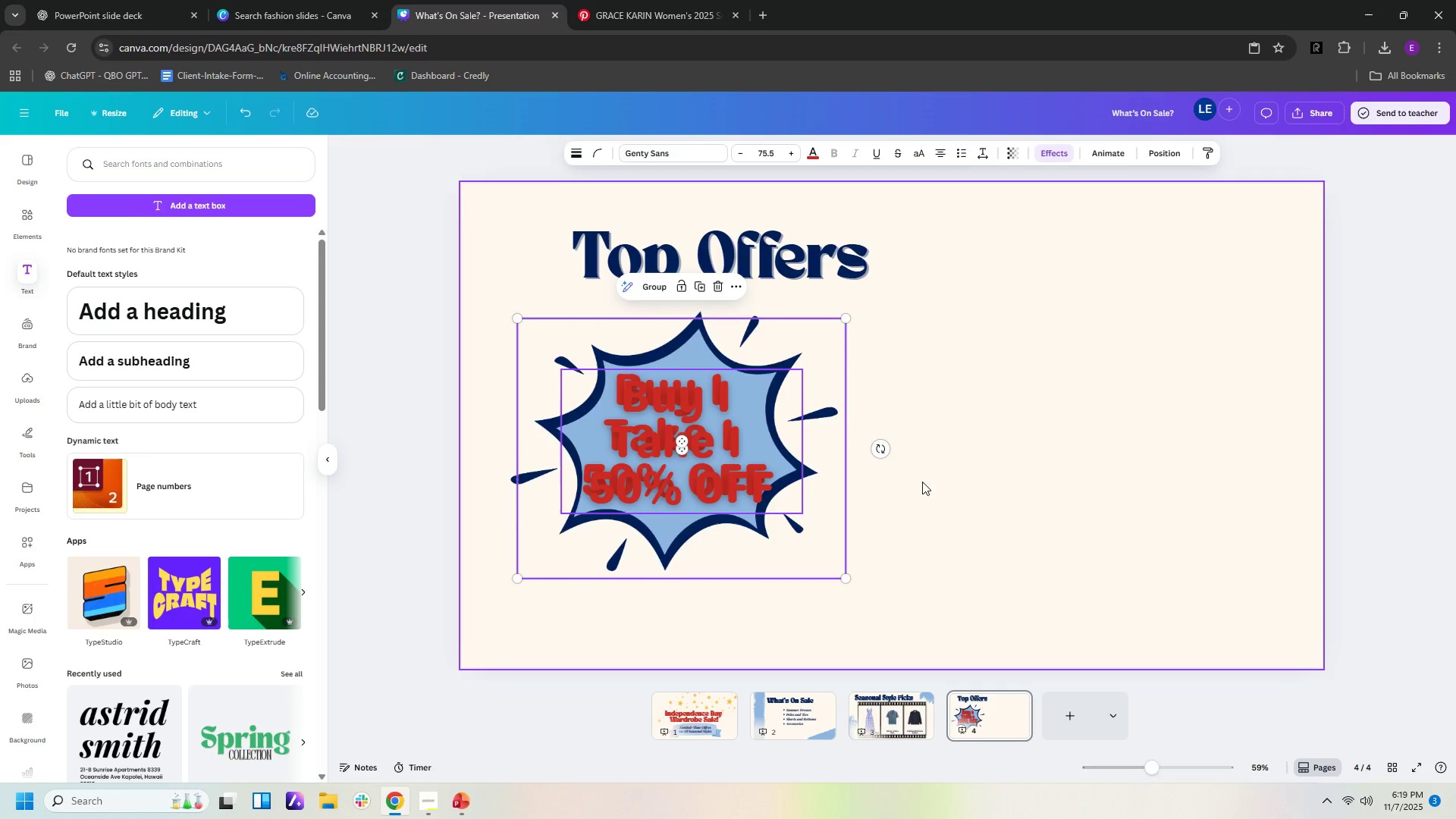 
key(Control+V)
 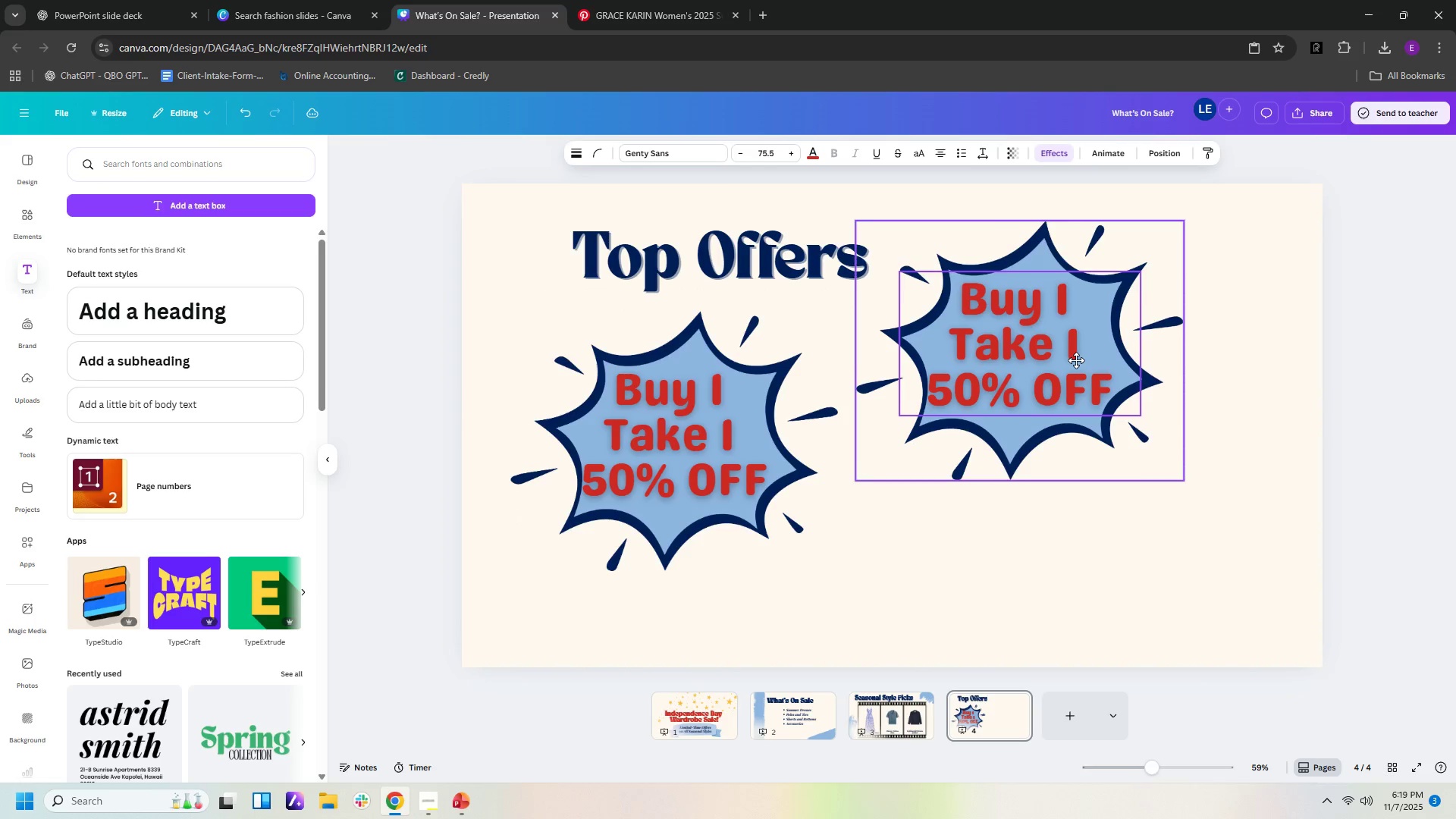 
left_click([1184, 601])
 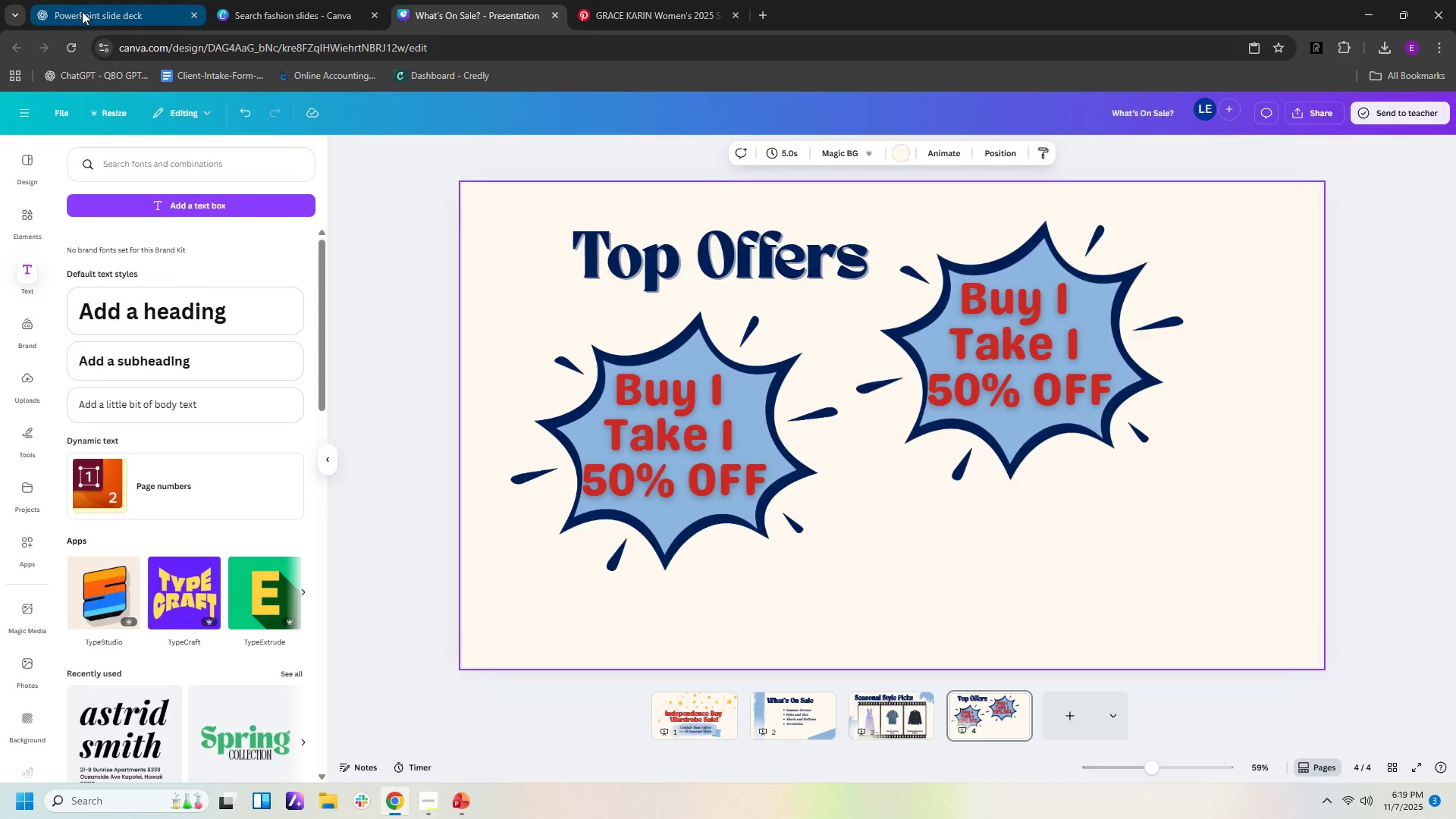 
left_click([82, 11])
 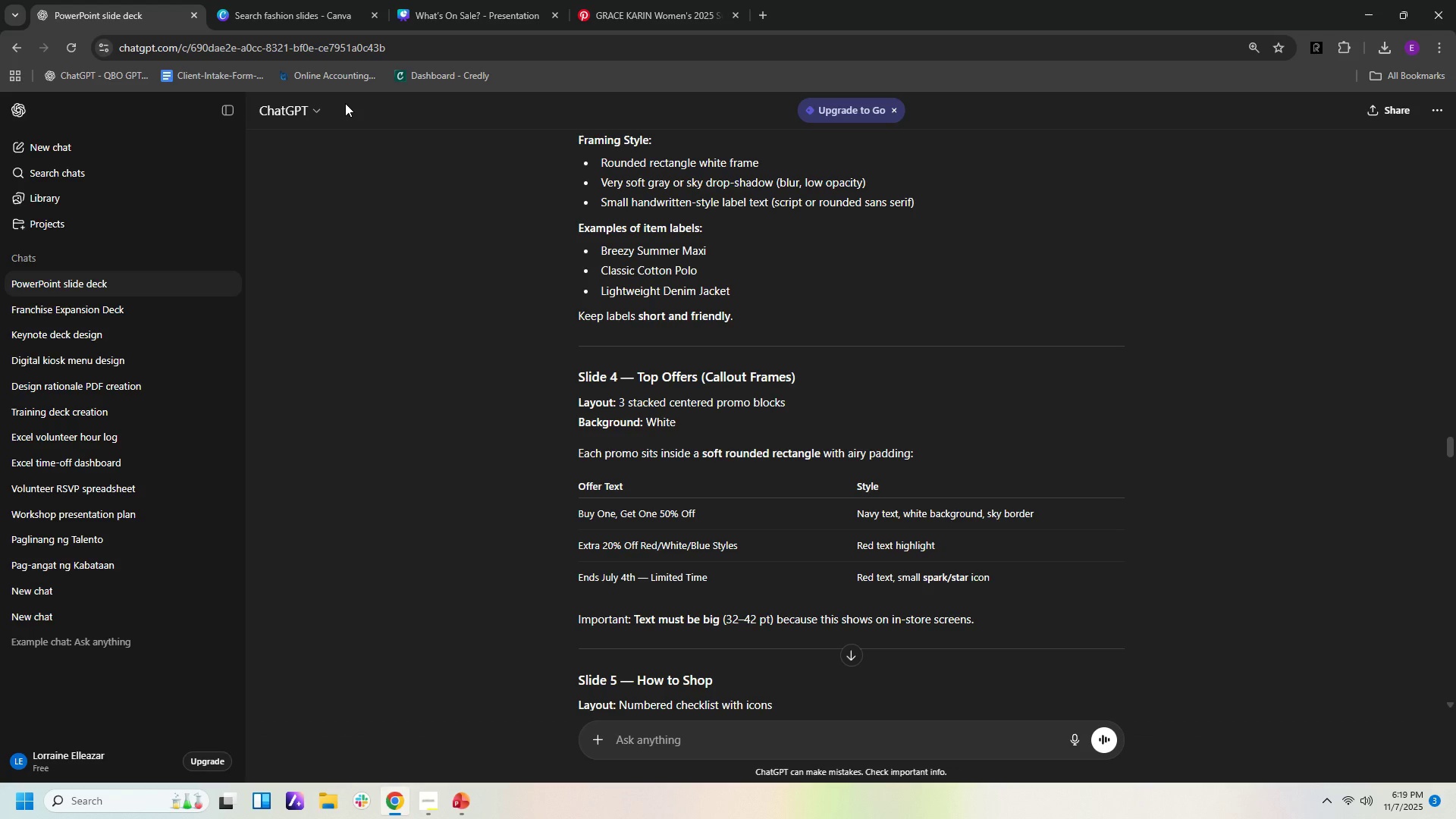 
wait(8.81)
 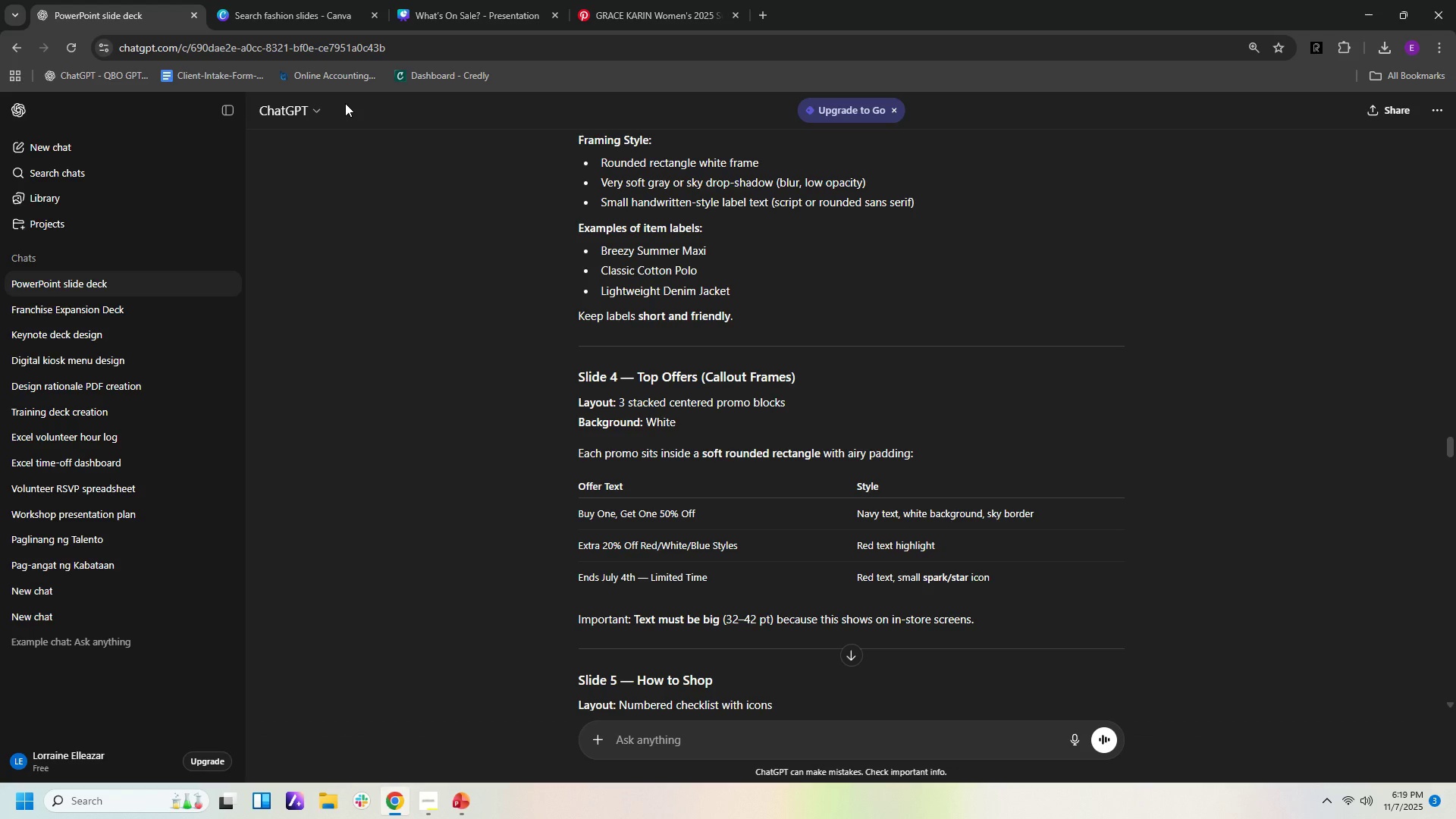 
left_click([704, 14])
 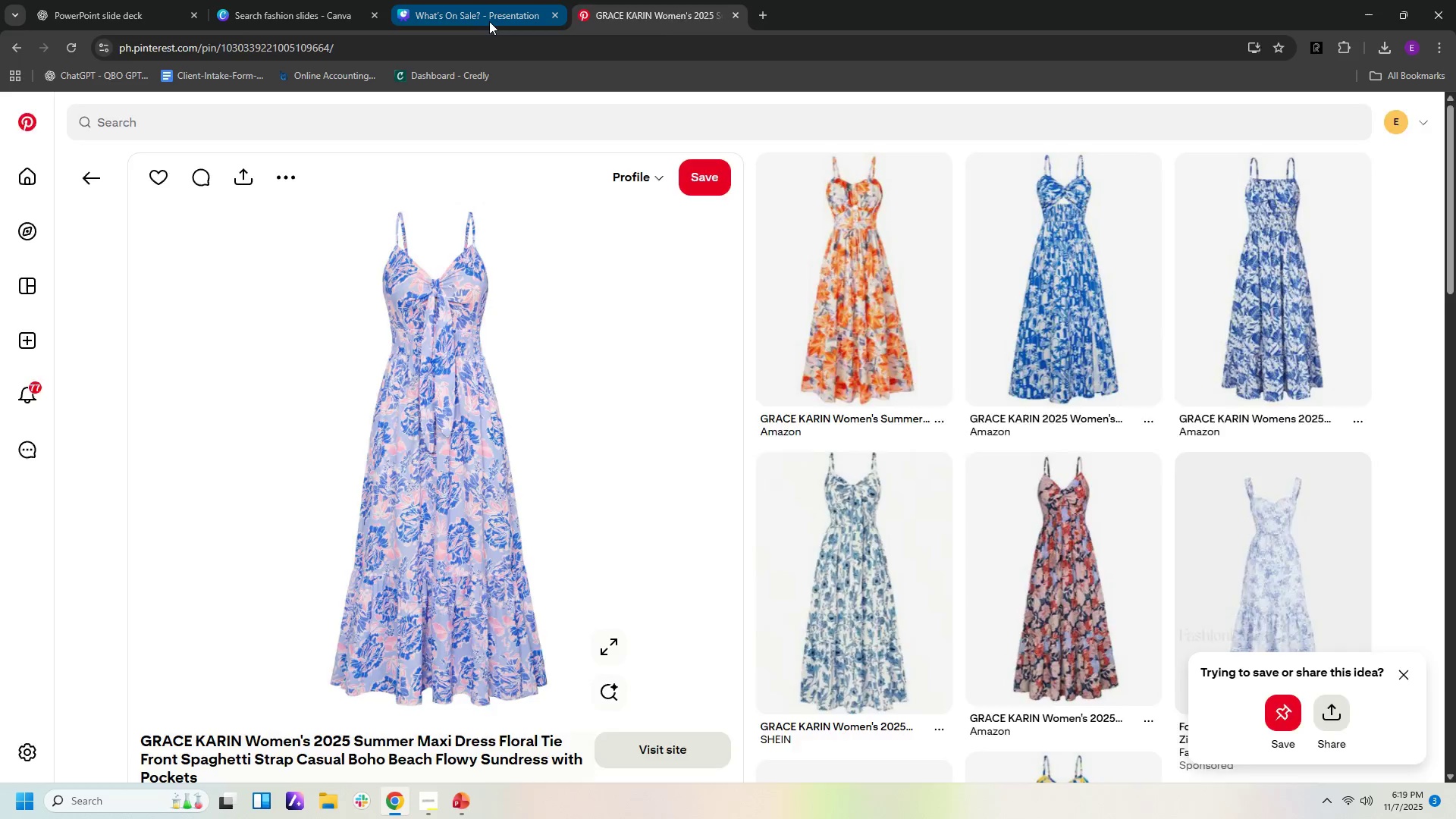 
left_click([489, 21])
 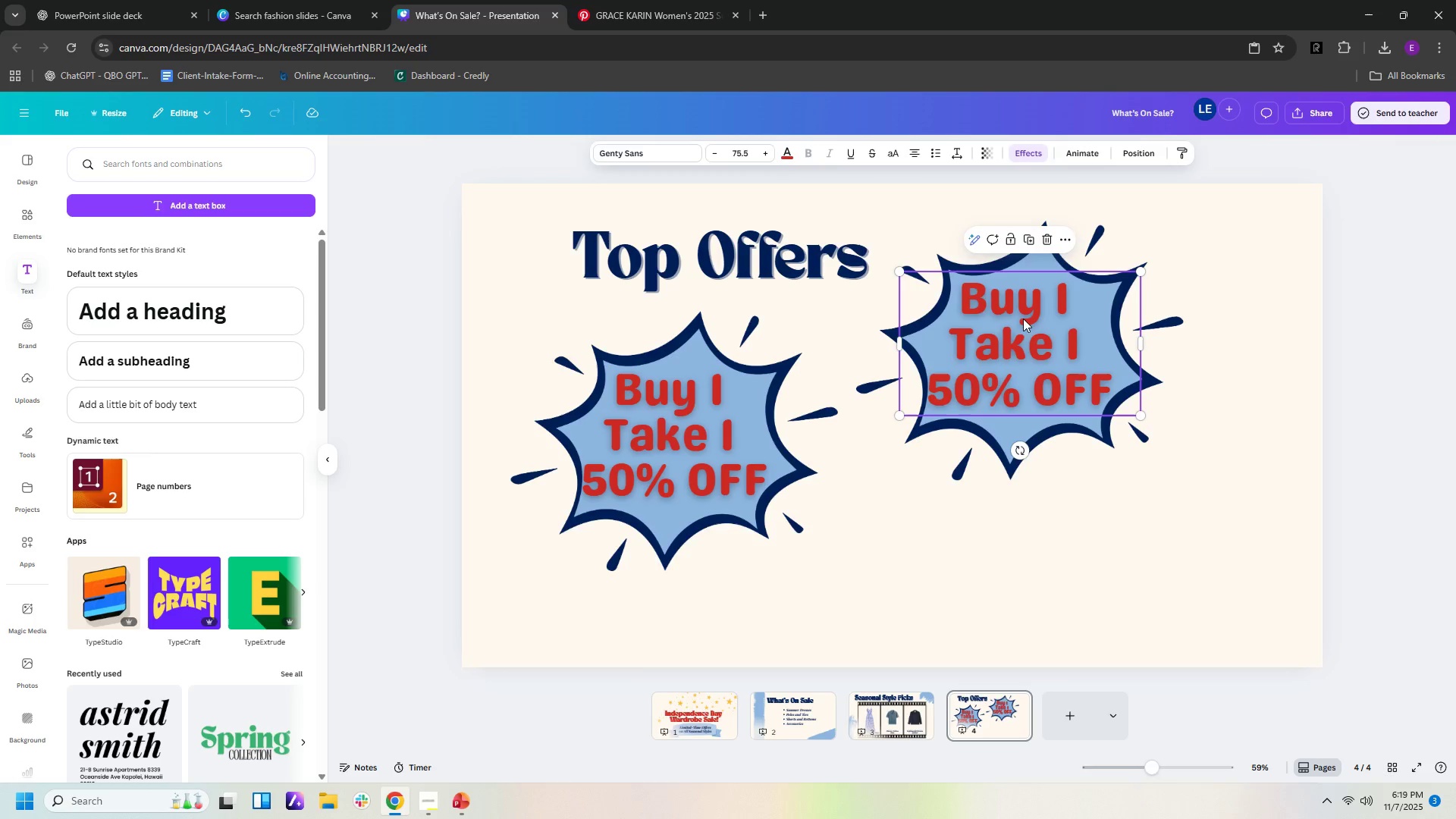 
double_click([1023, 318])
 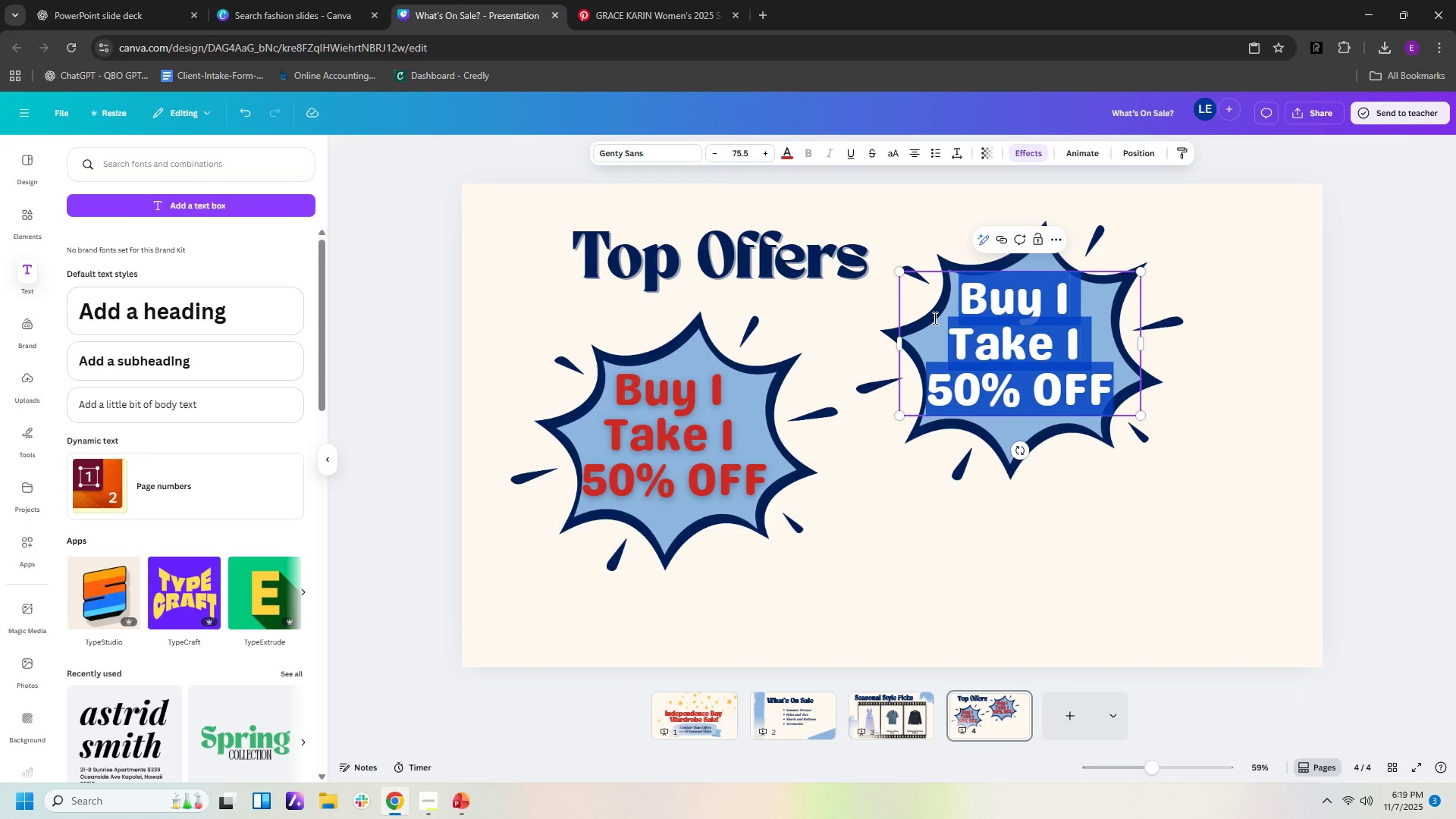 
type(Estra)
key(Backspace)
key(Backspace)
key(Backspace)
key(Backspace)
type(xtra)
 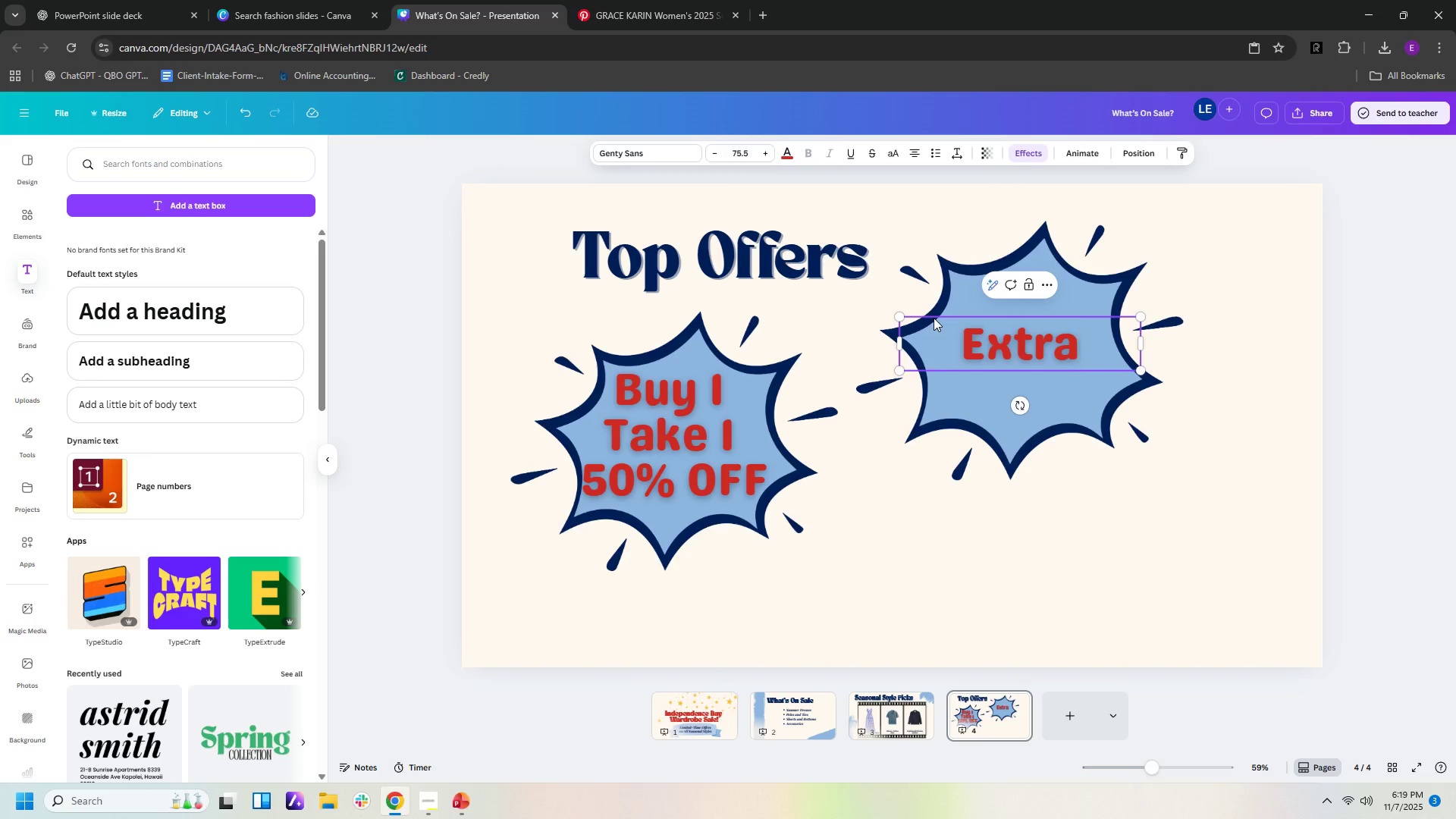 
key(Enter)
 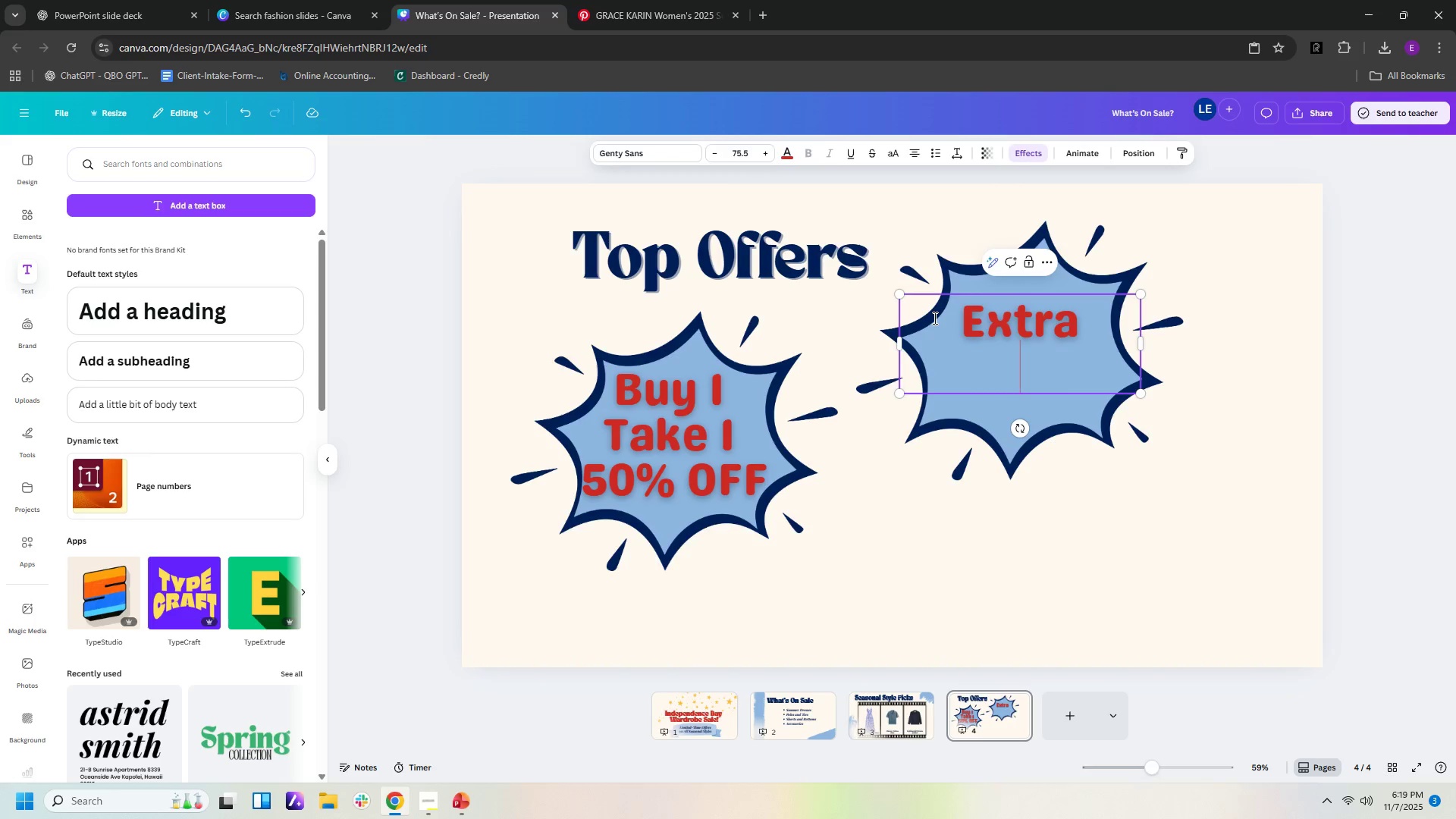 
type(2-)
key(Backspace)
type(0^)
key(Backspace)
type(% OFF)
 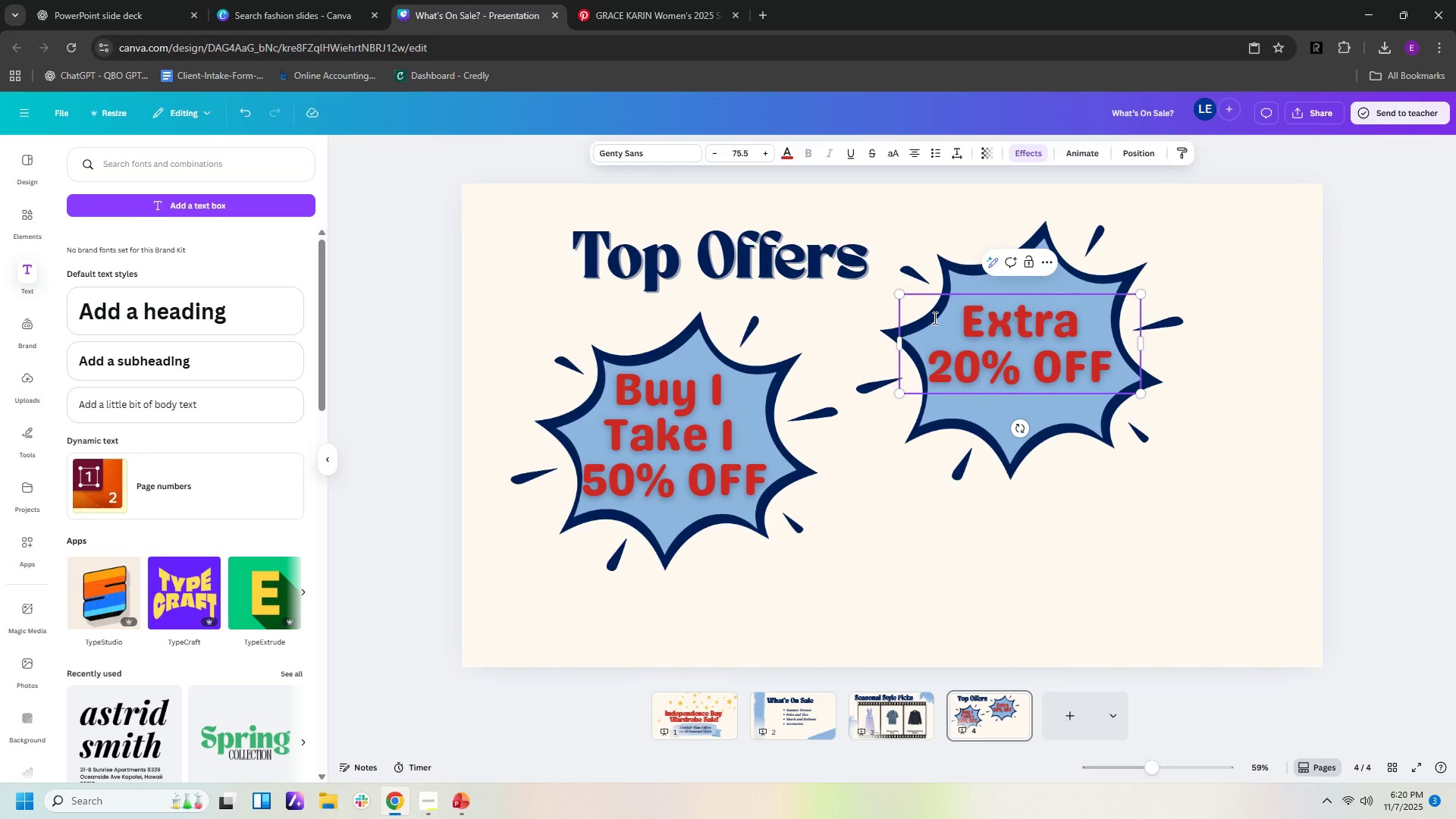 
left_click([1234, 472])
 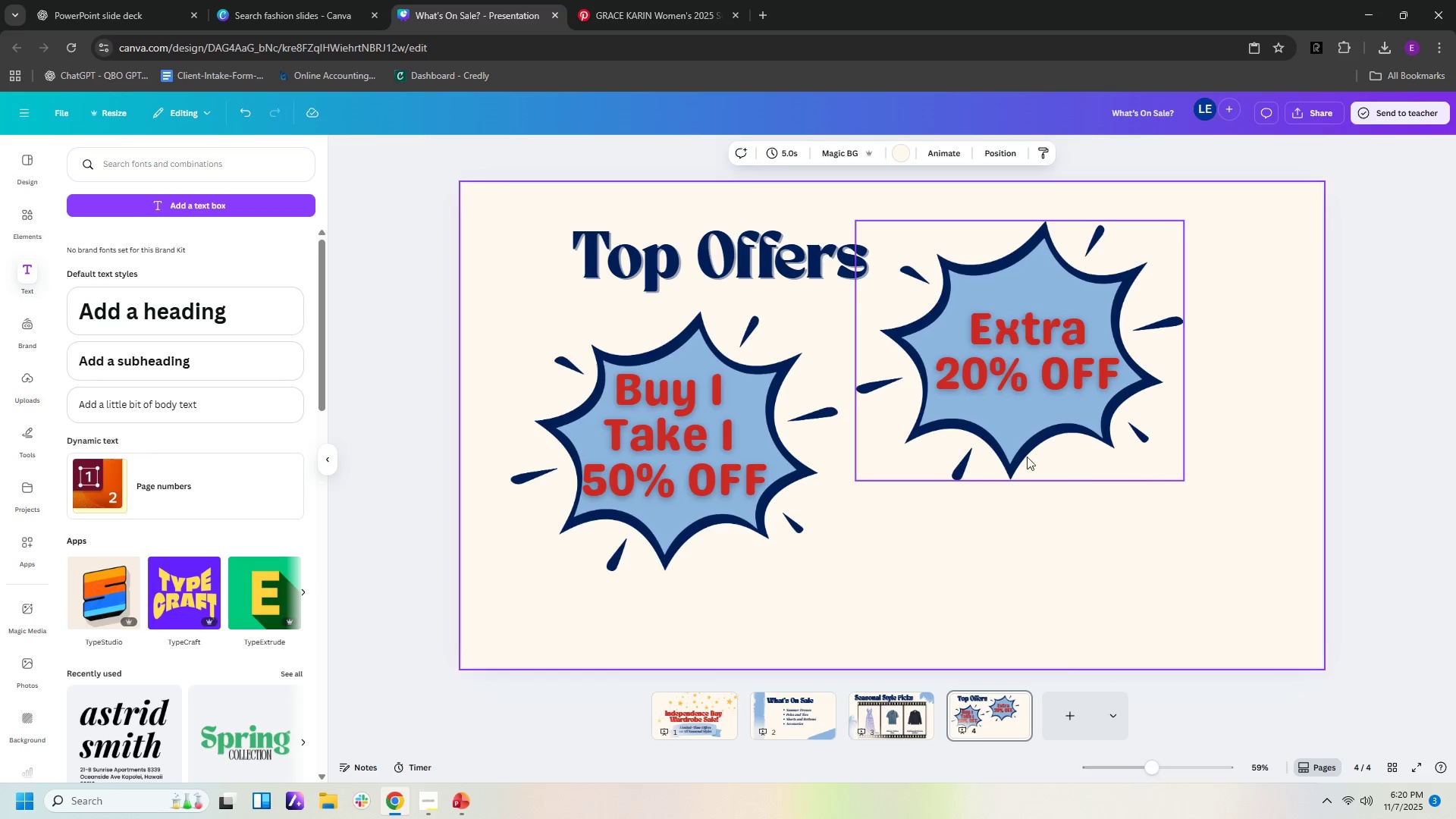 
mouse_move([670, 269])
 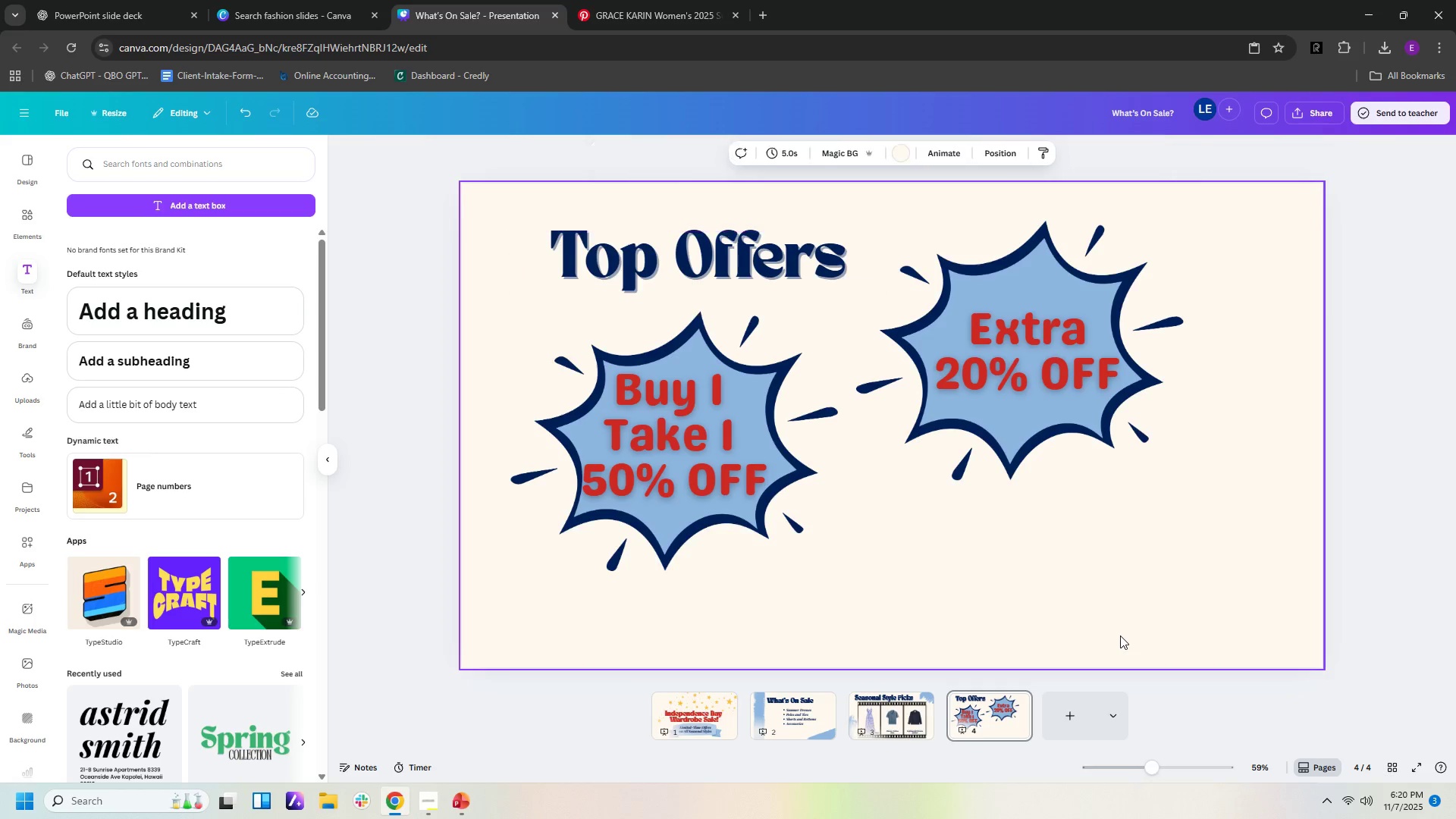 
left_click([1120, 635])
 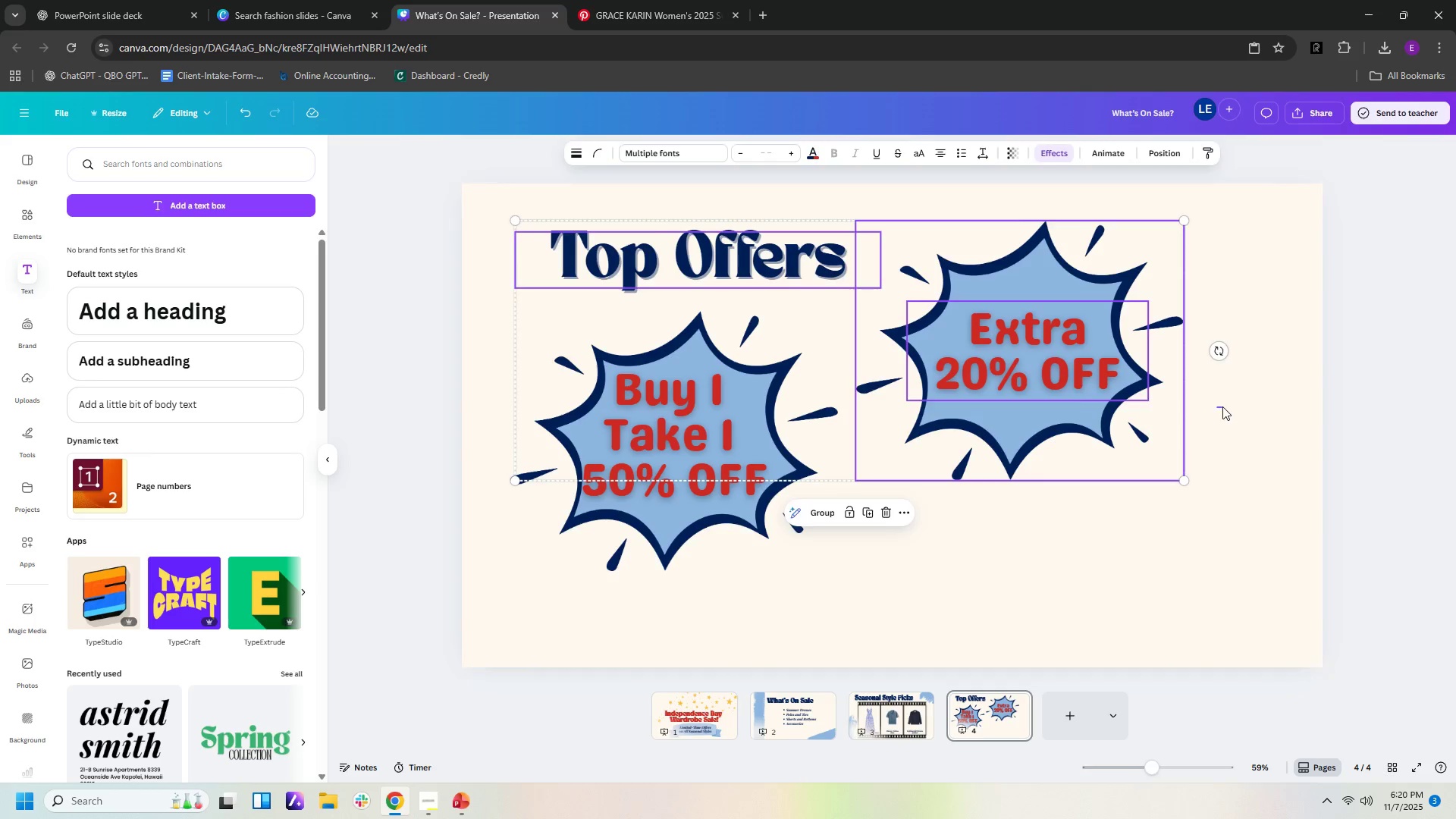 
wait(5.26)
 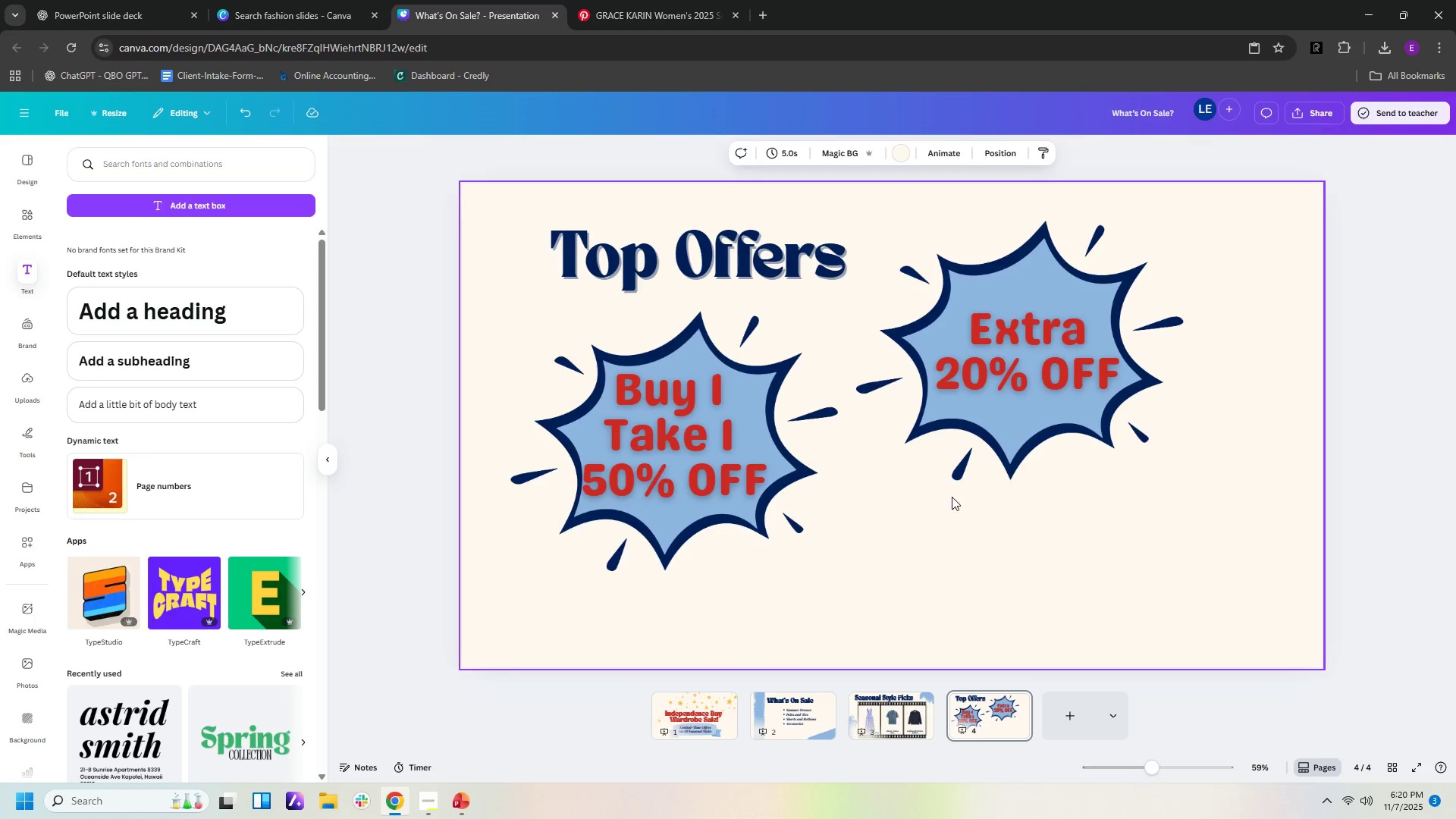 
key(Control+C)
 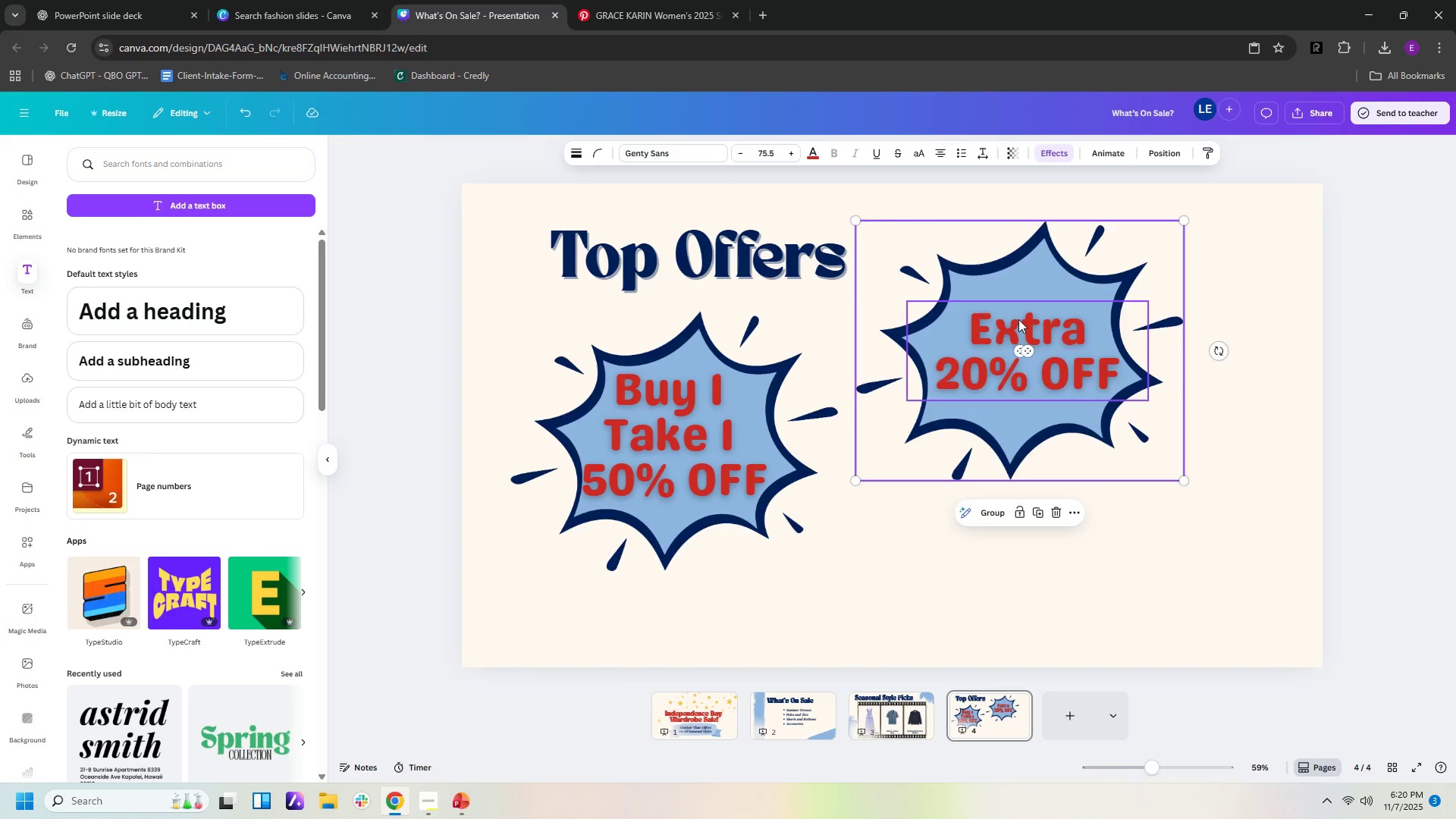 
key(Control+V)
 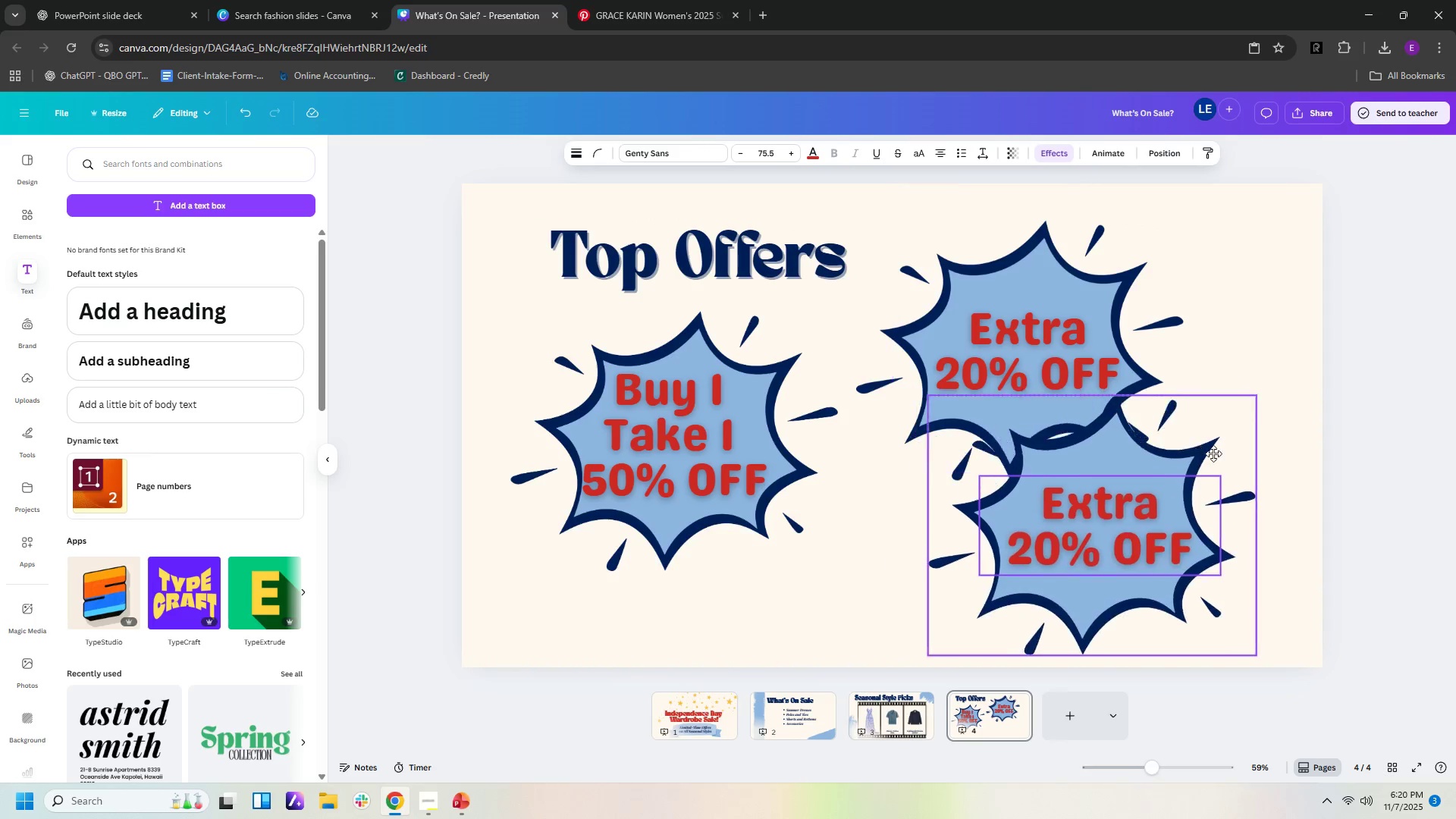 
mouse_move([1231, 441])
 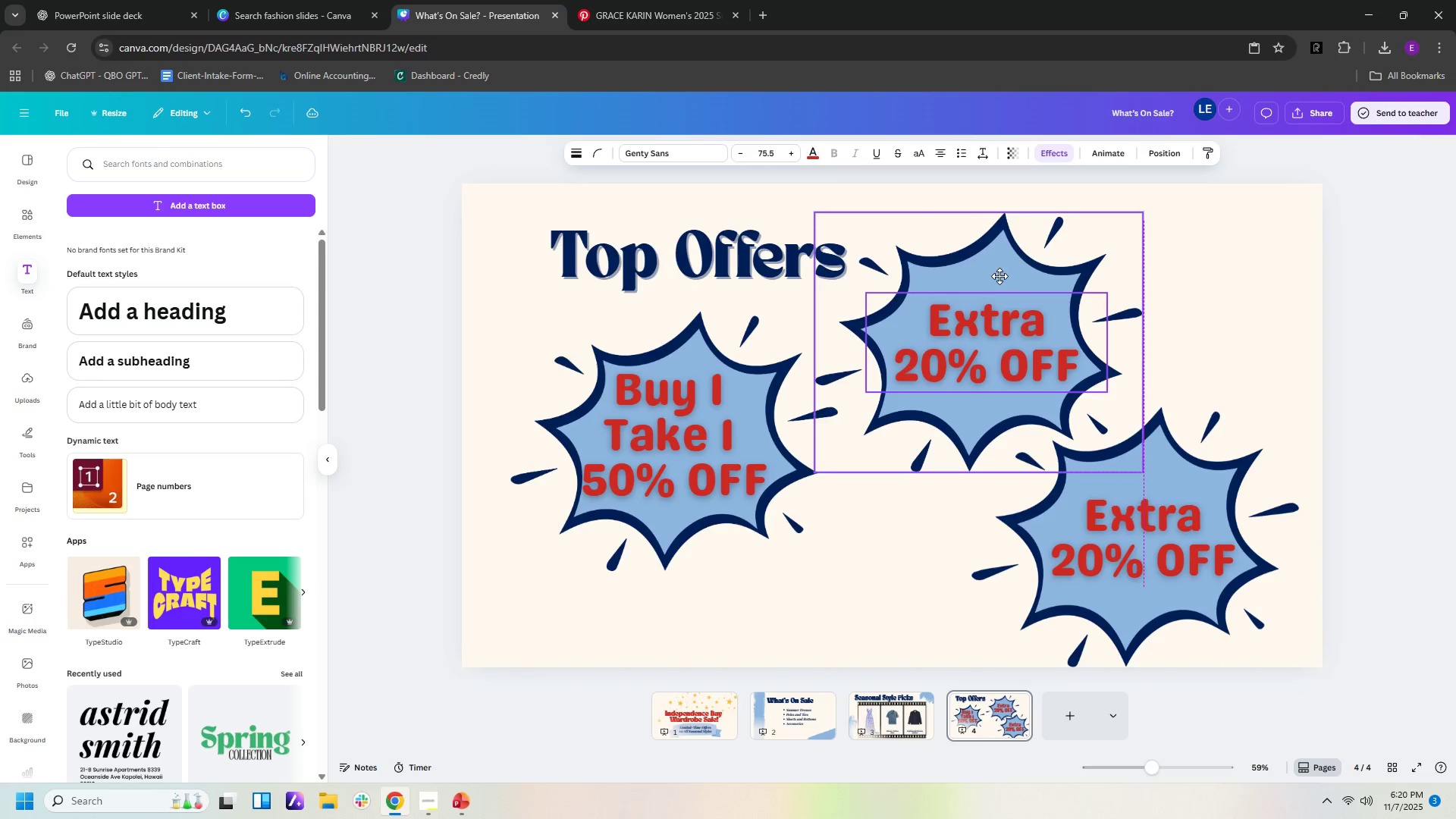 
wait(5.56)
 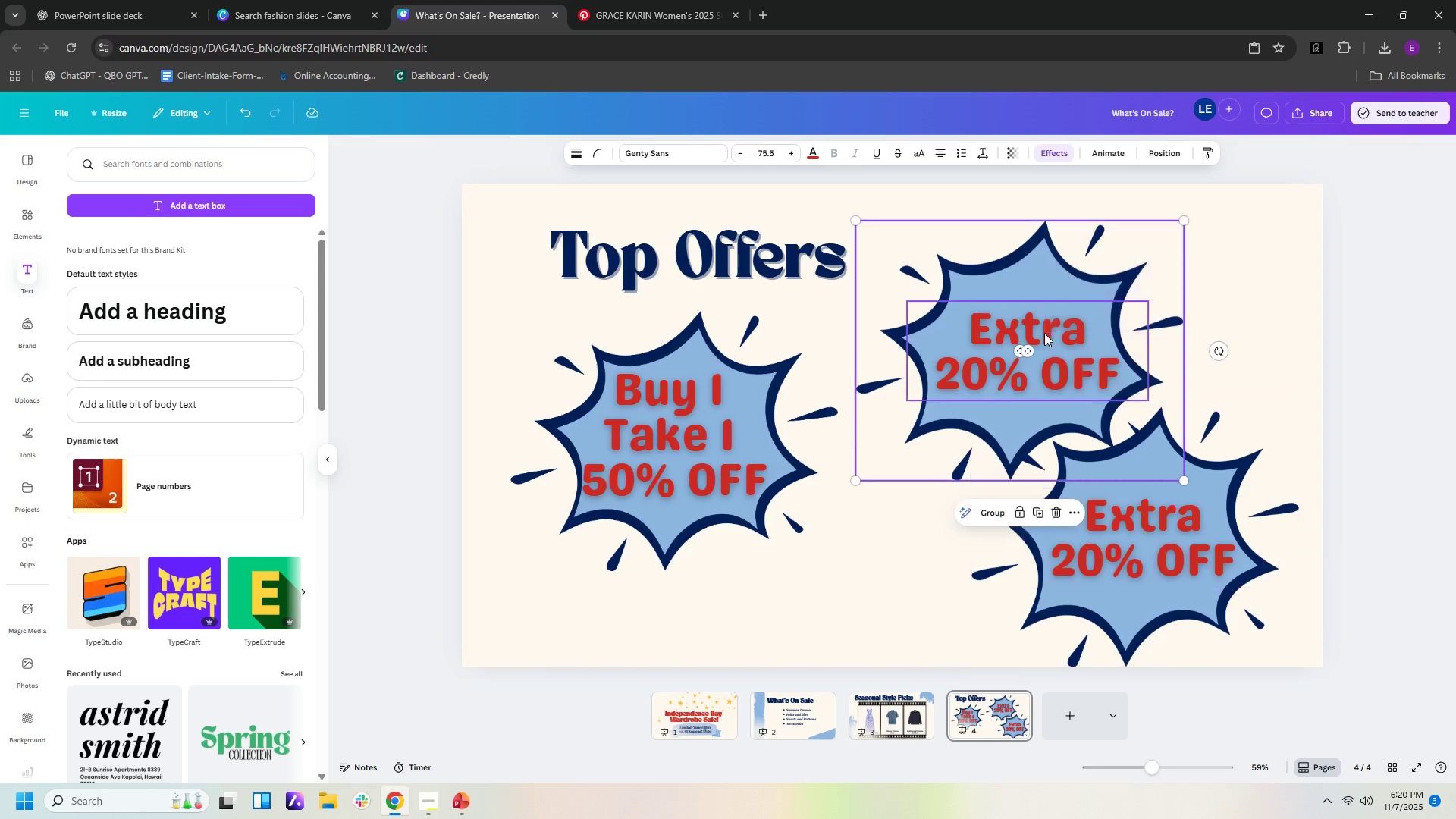 
left_click([1351, 488])
 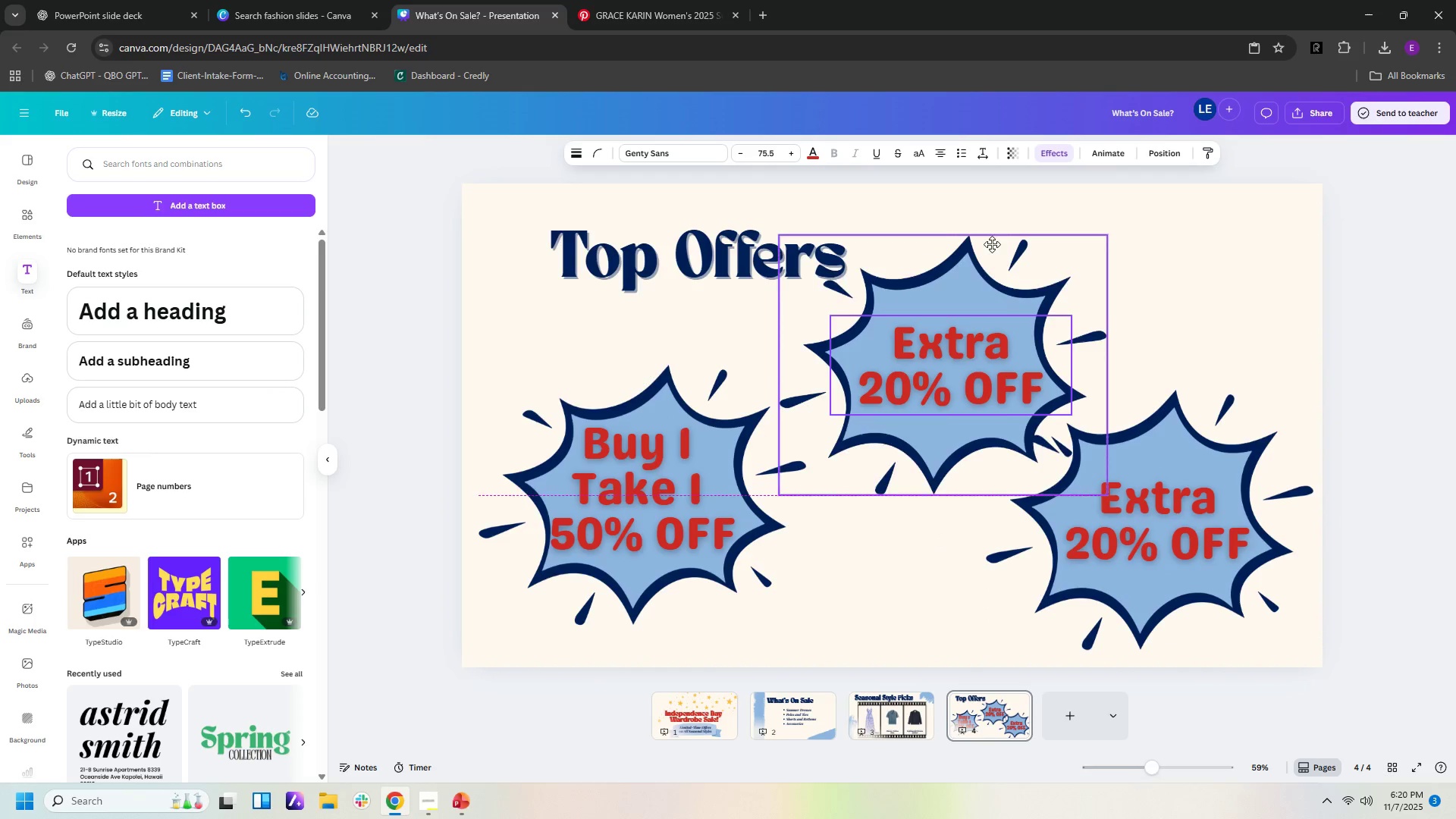 
wait(29.16)
 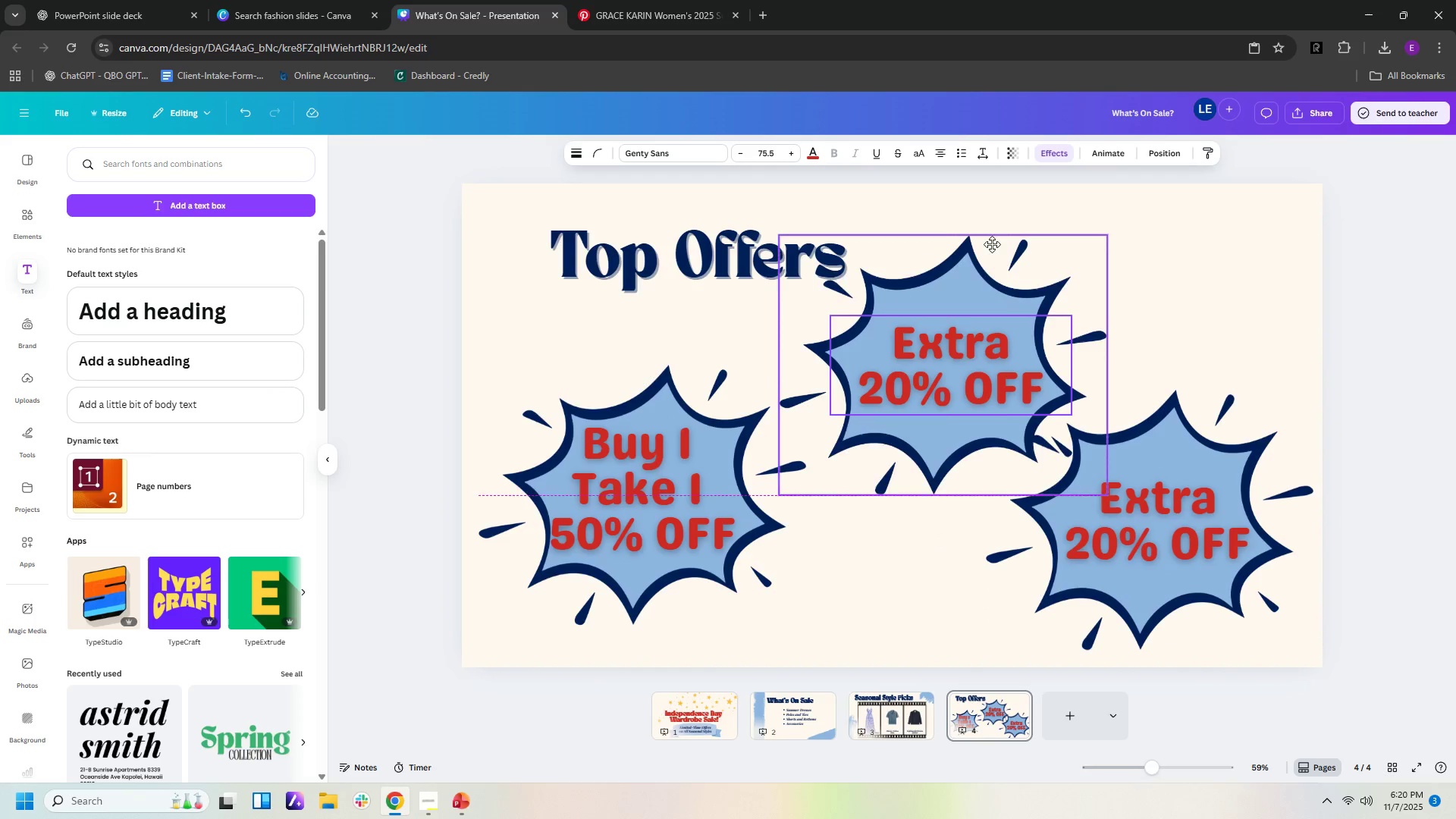 
left_click([814, 575])
 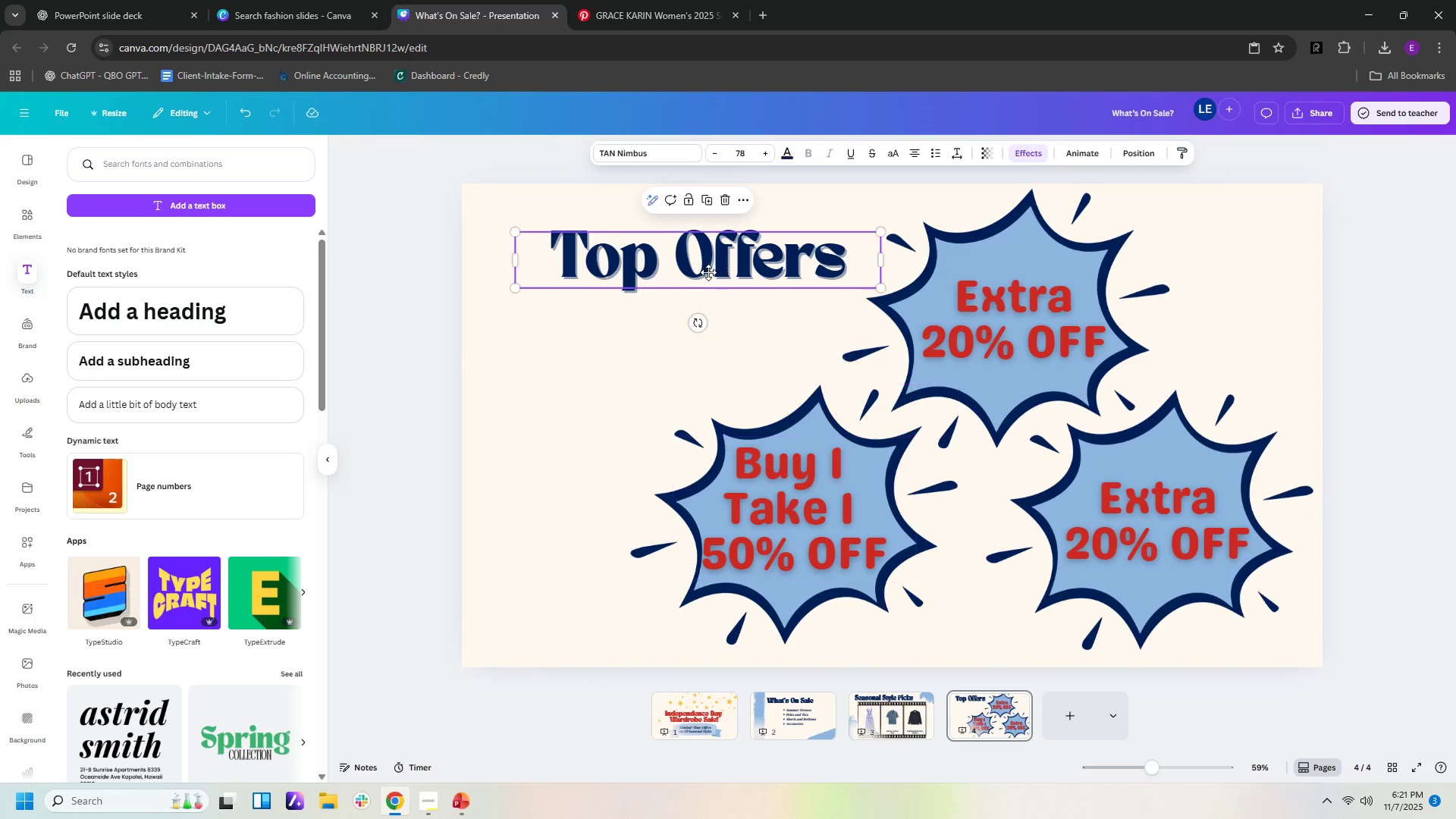 
wait(6.53)
 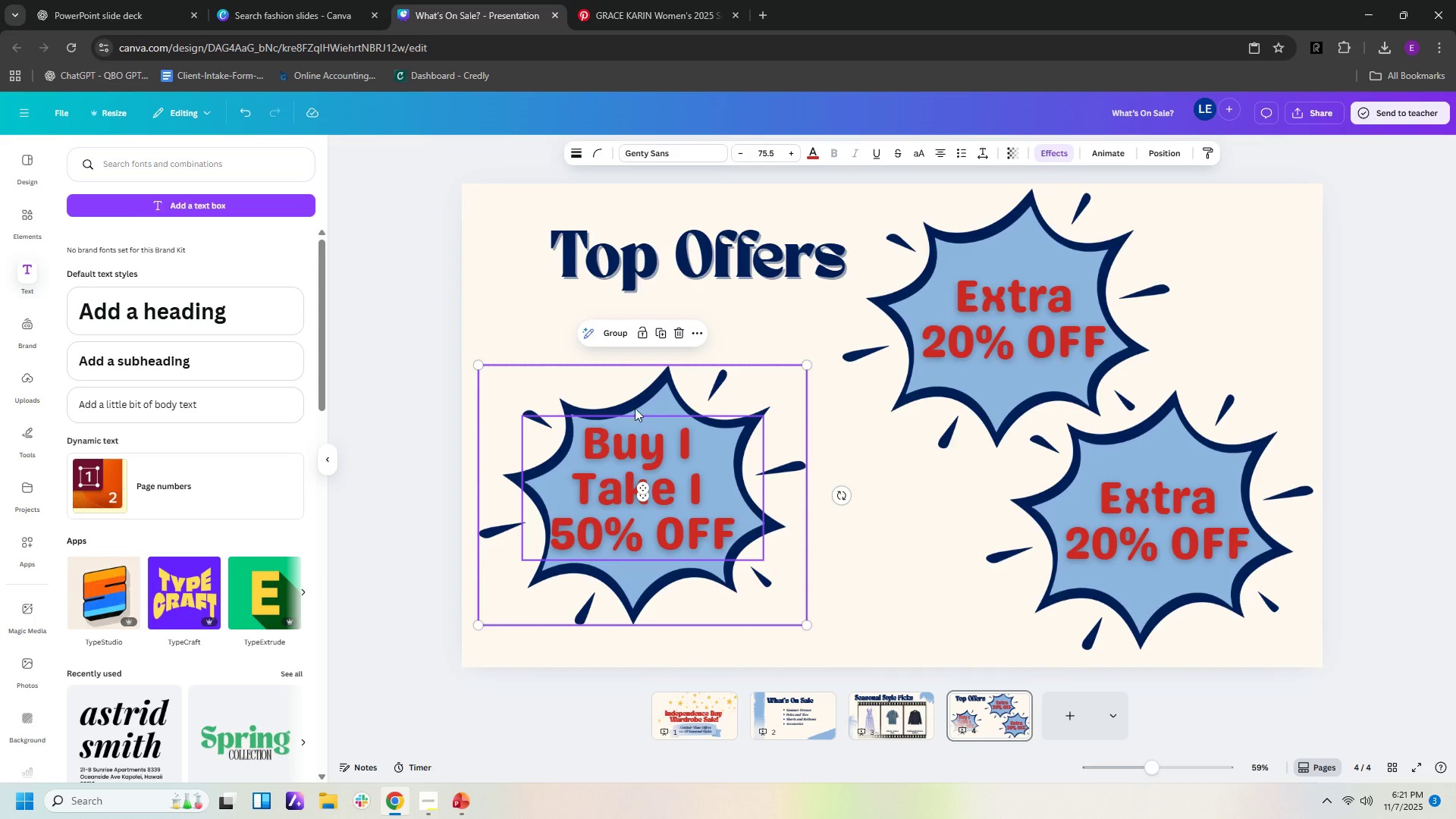 
left_click([1346, 375])
 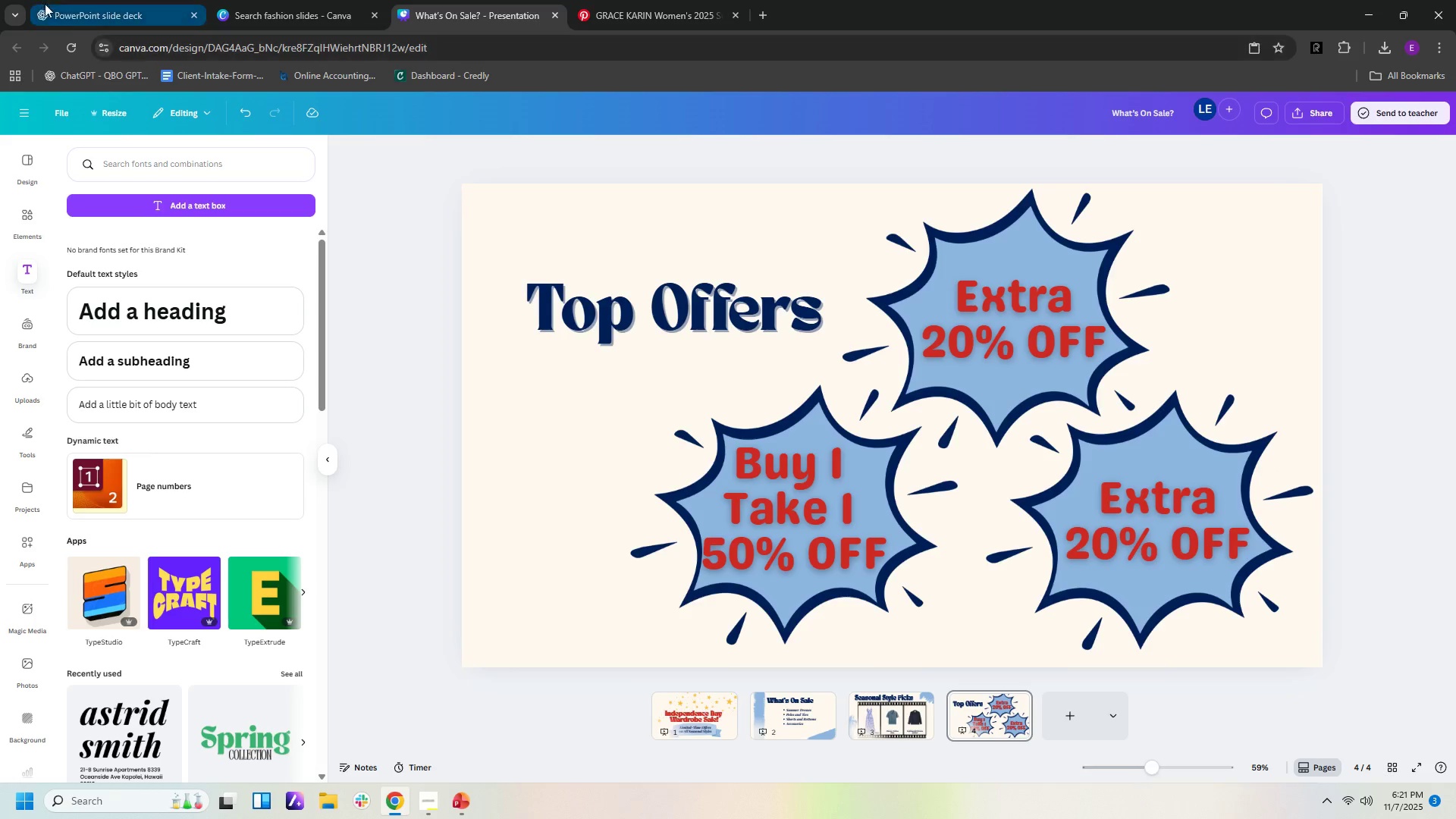 
left_click([83, 24])
 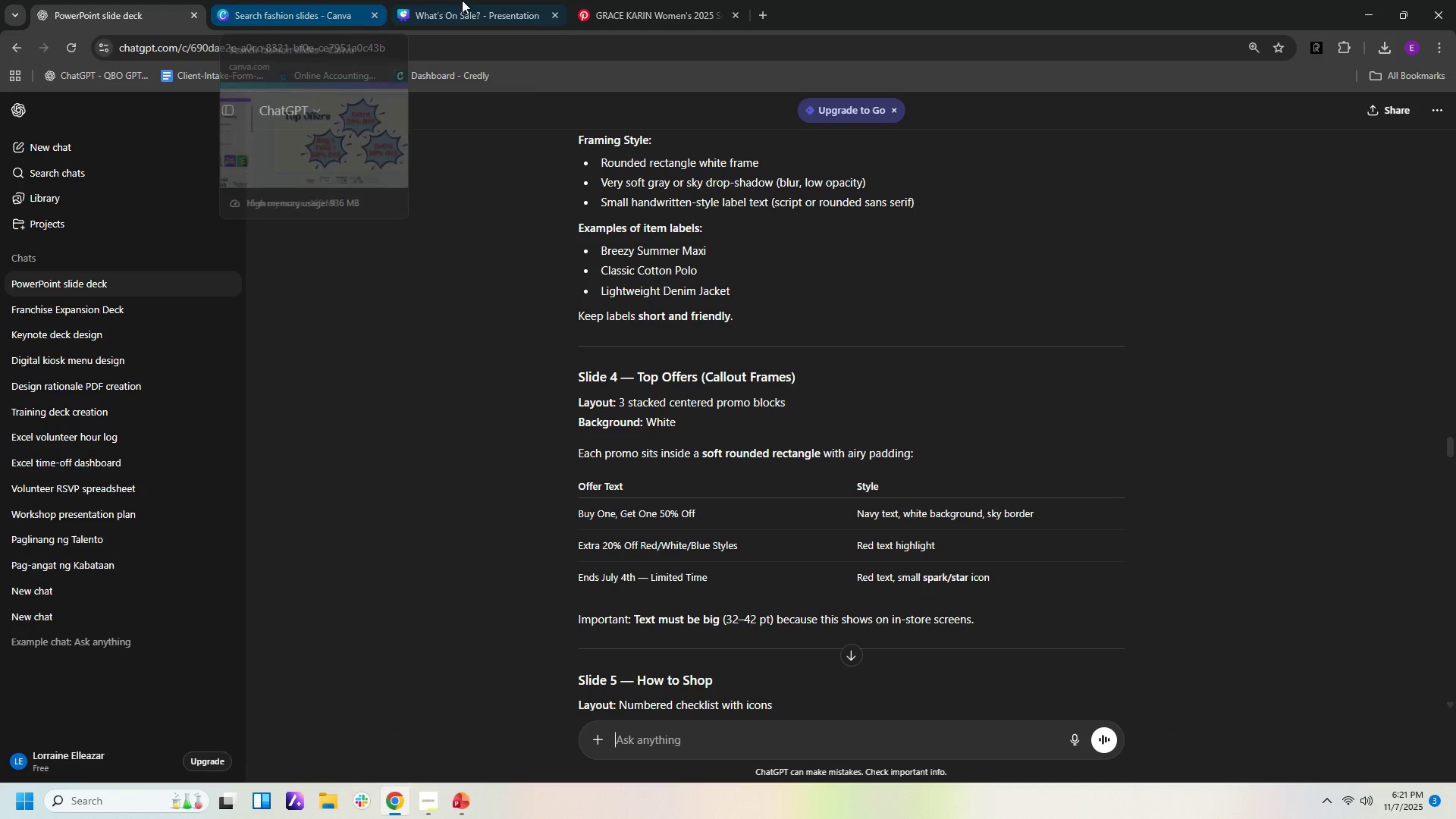 
left_click([500, 23])
 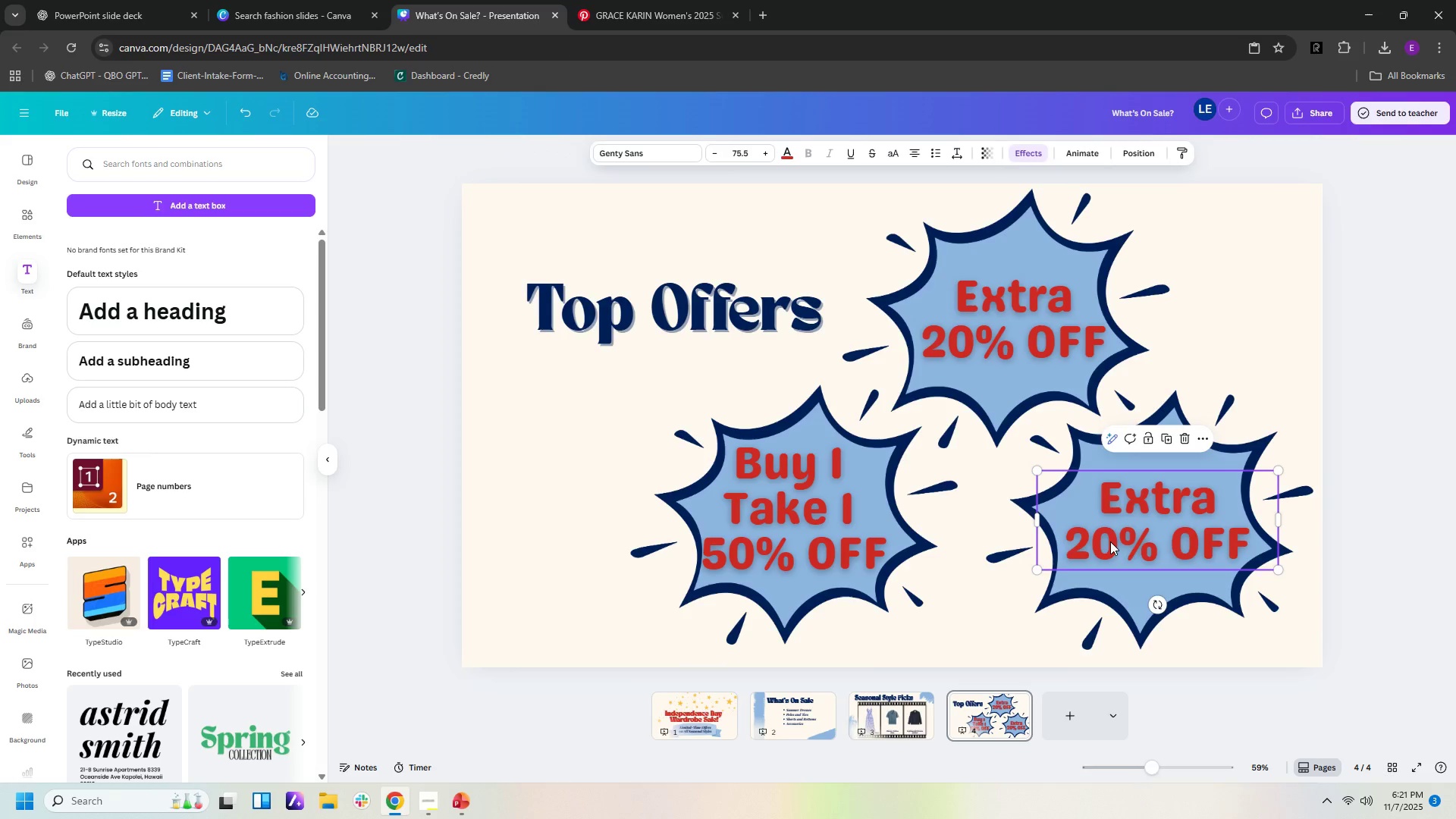 
double_click([1110, 541])
 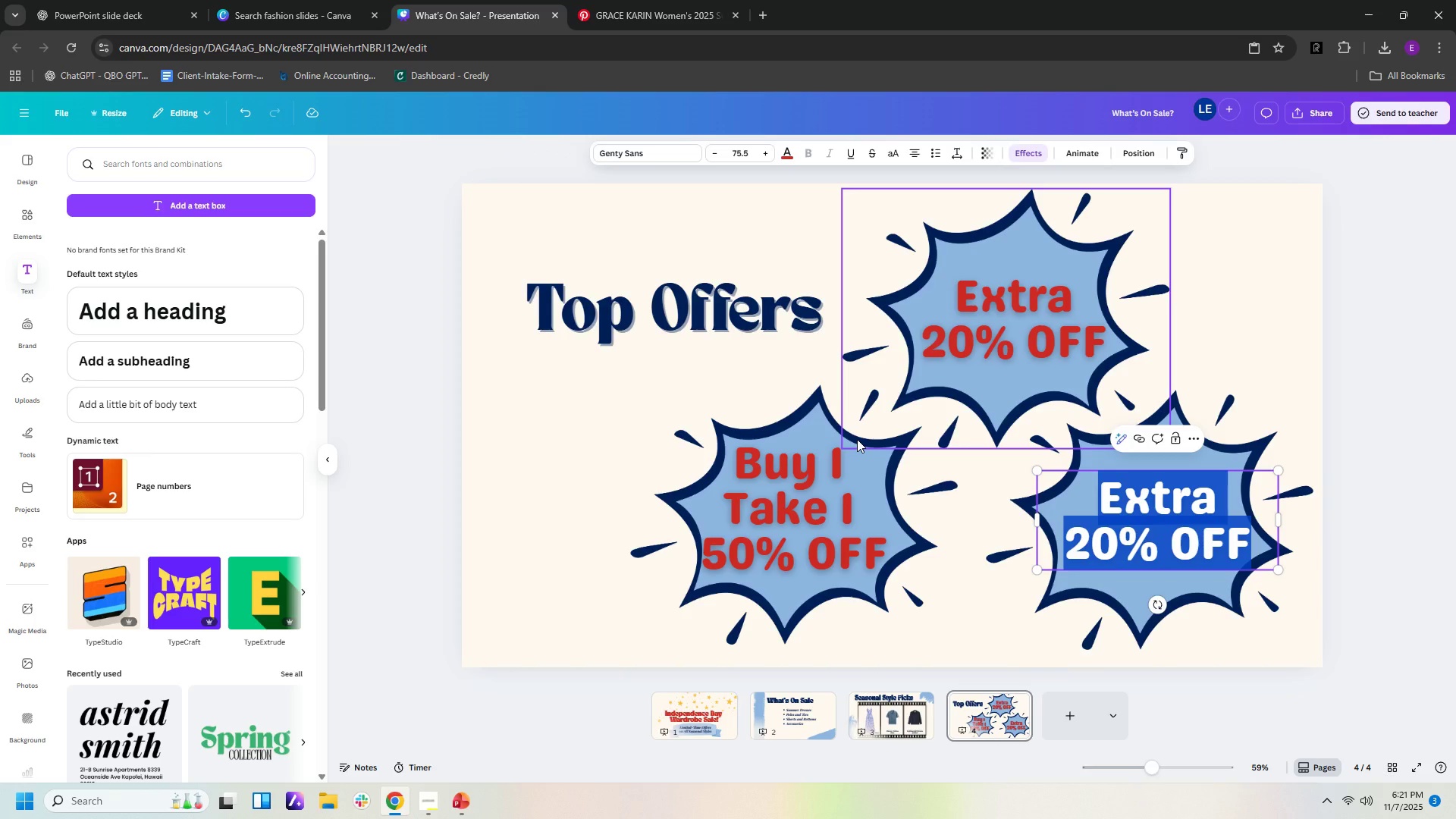 
type(Ends )
key(Backspace)
 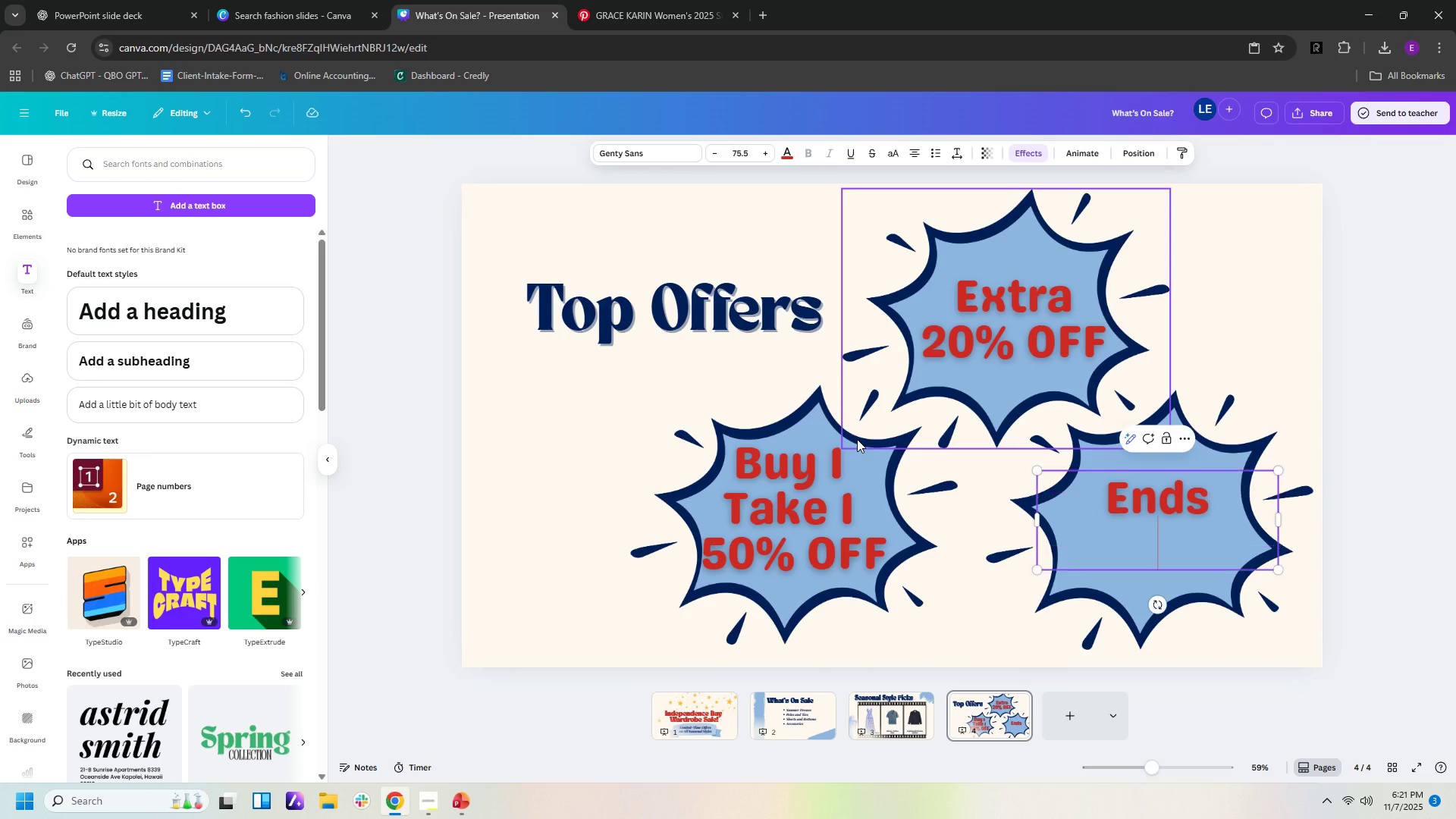 
key(Enter)
 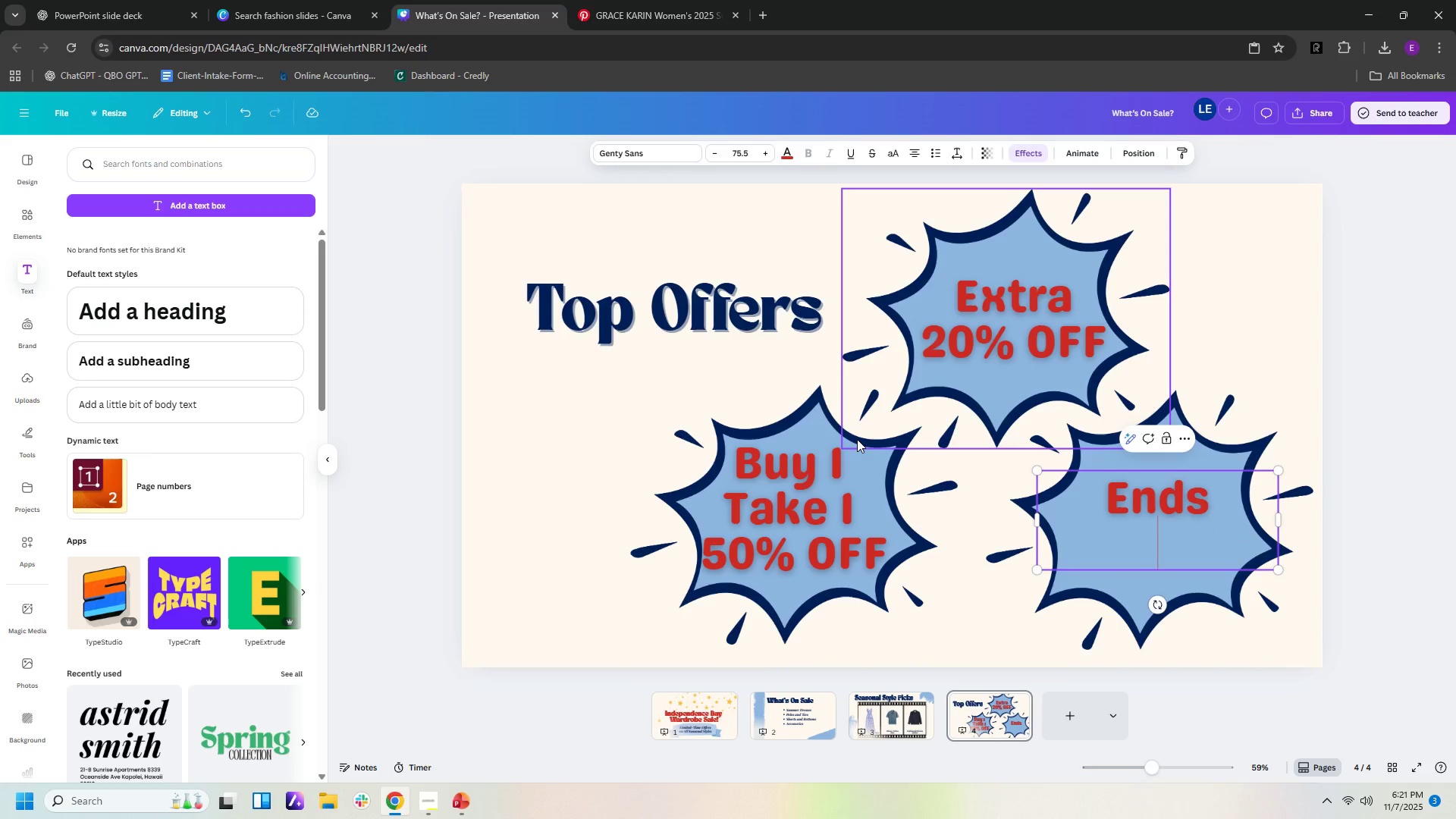 
type(July 4t)
 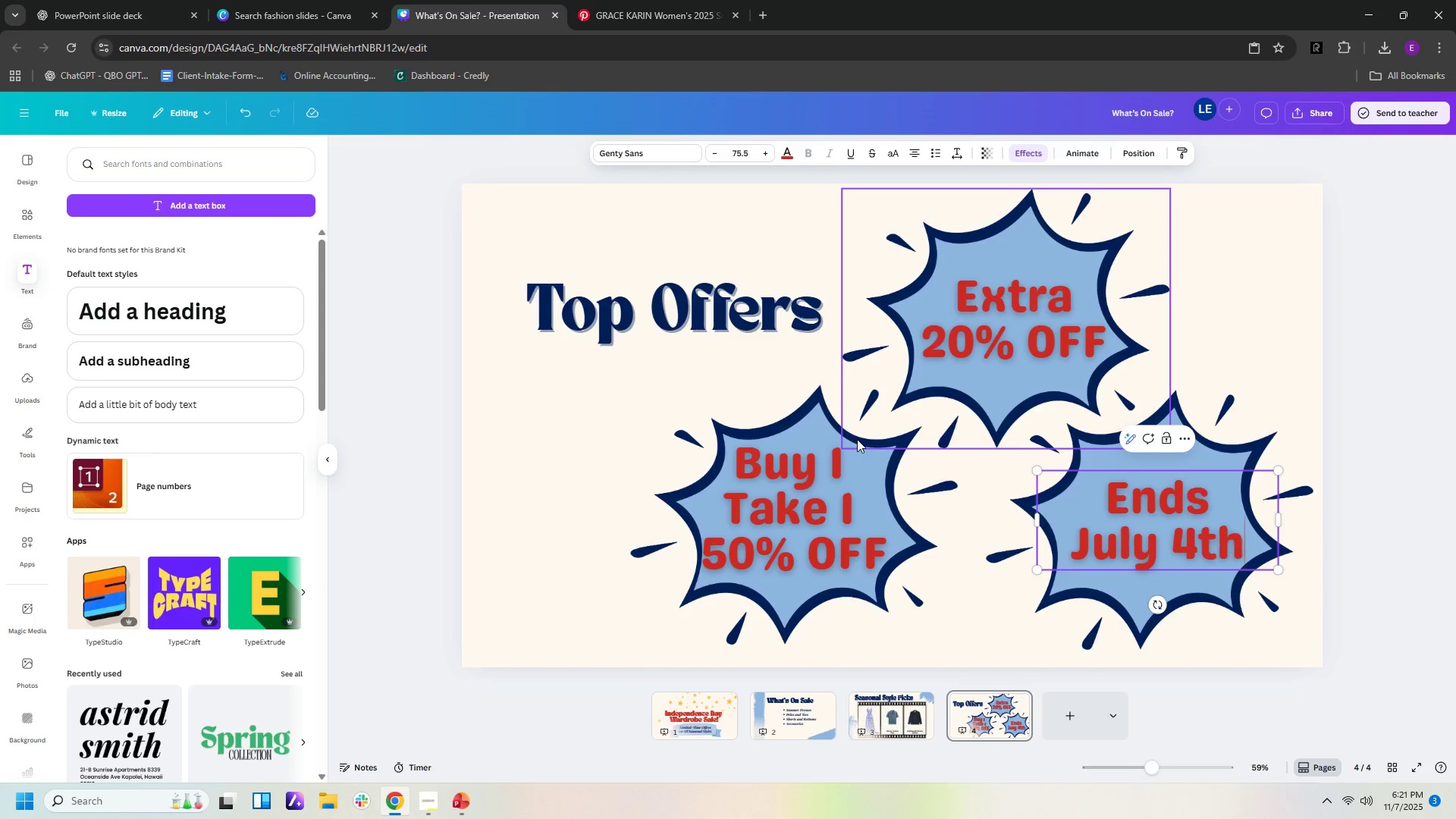 
left_click([1247, 704])
 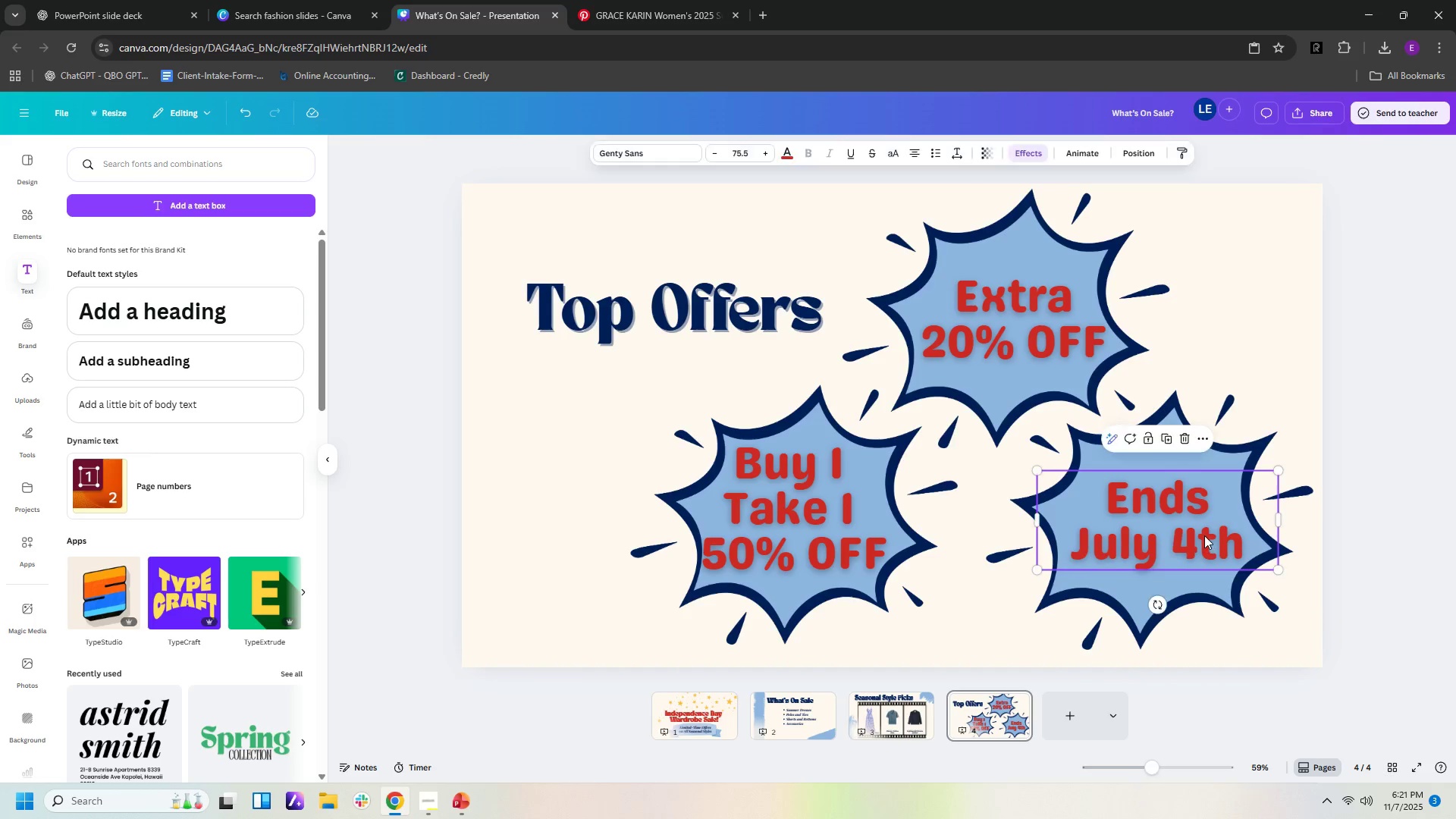 
left_click([1204, 535])
 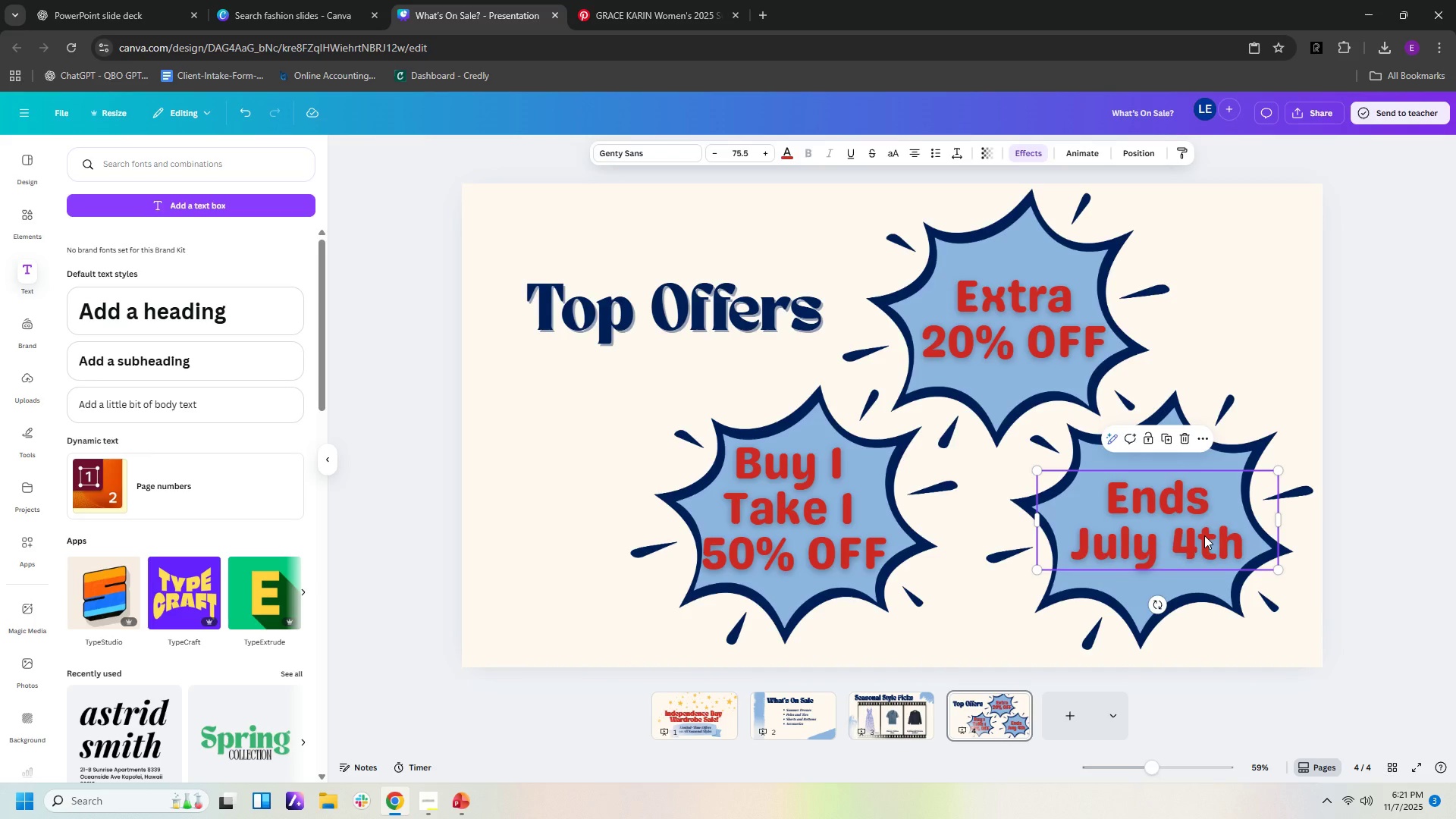 
key(Control+C)
 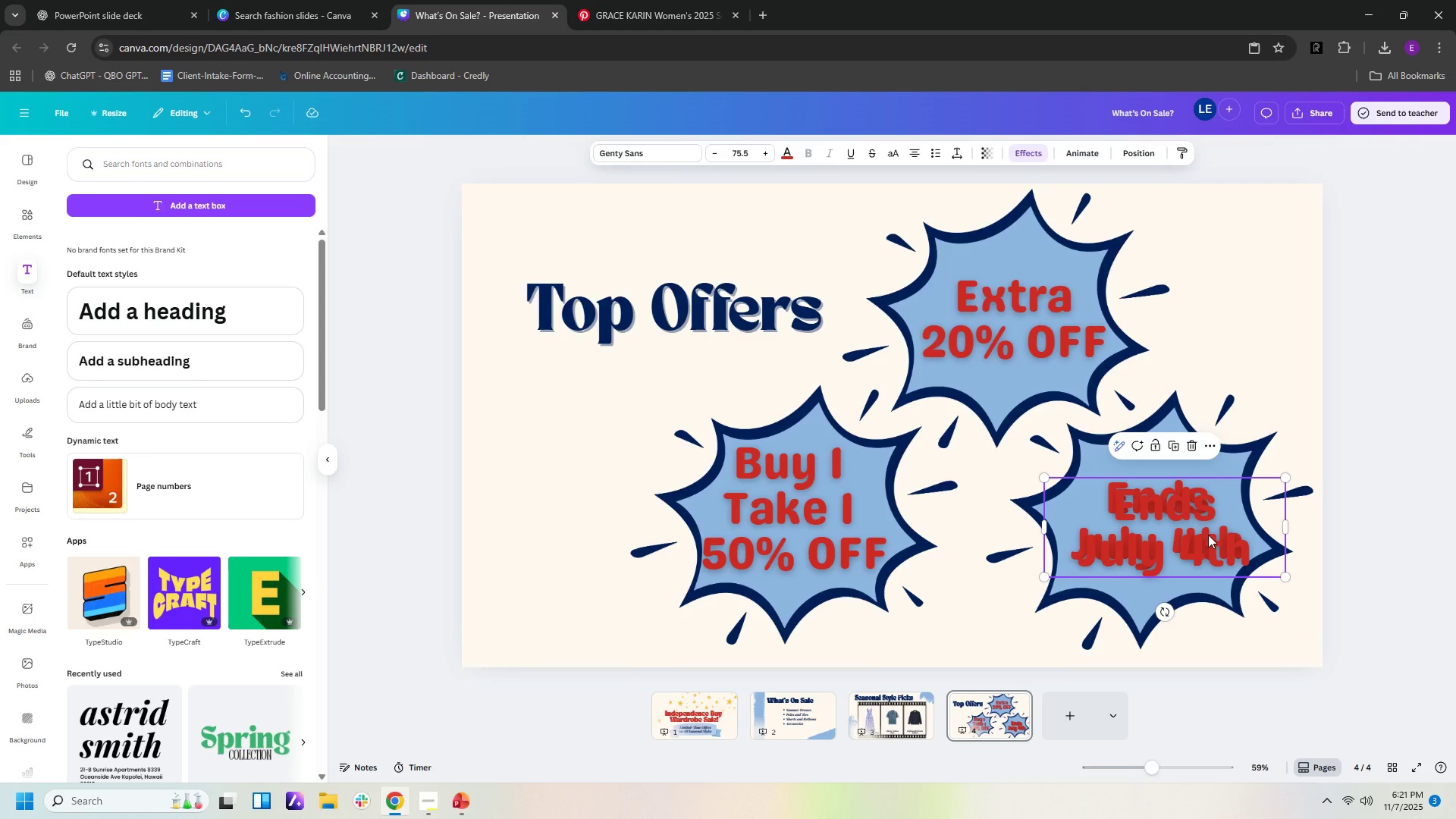 
key(Control+V)
 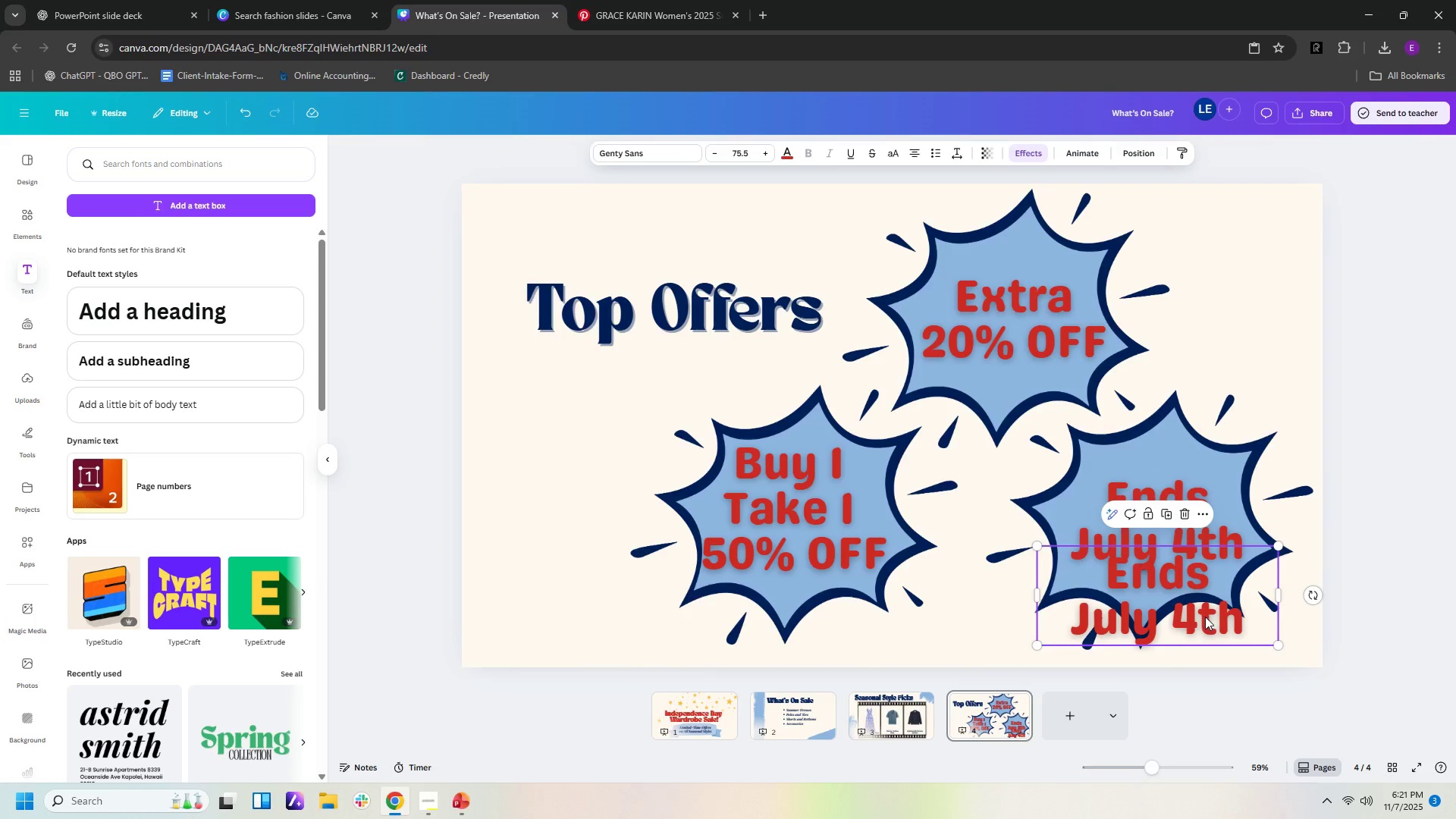 
double_click([1205, 617])
 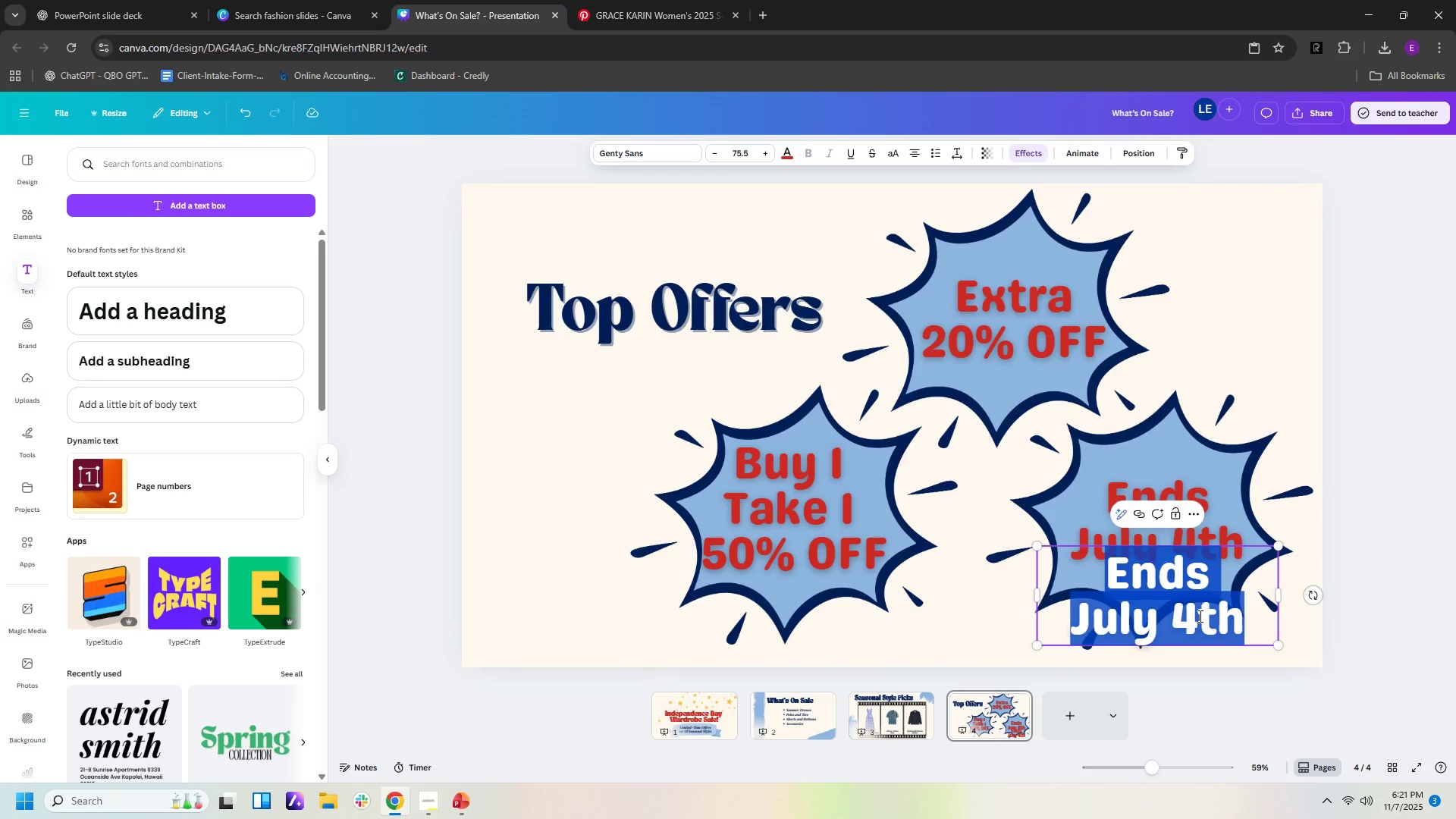 
type(Limited Time ON)
key(Backspace)
type(nlu)
key(Backspace)
type(ui)
key(Backspace)
type(ou)
key(Backspace)
type(y)
key(Backspace)
type(r)
key(Backspace)
type(t)
key(Backspace)
type(y)
 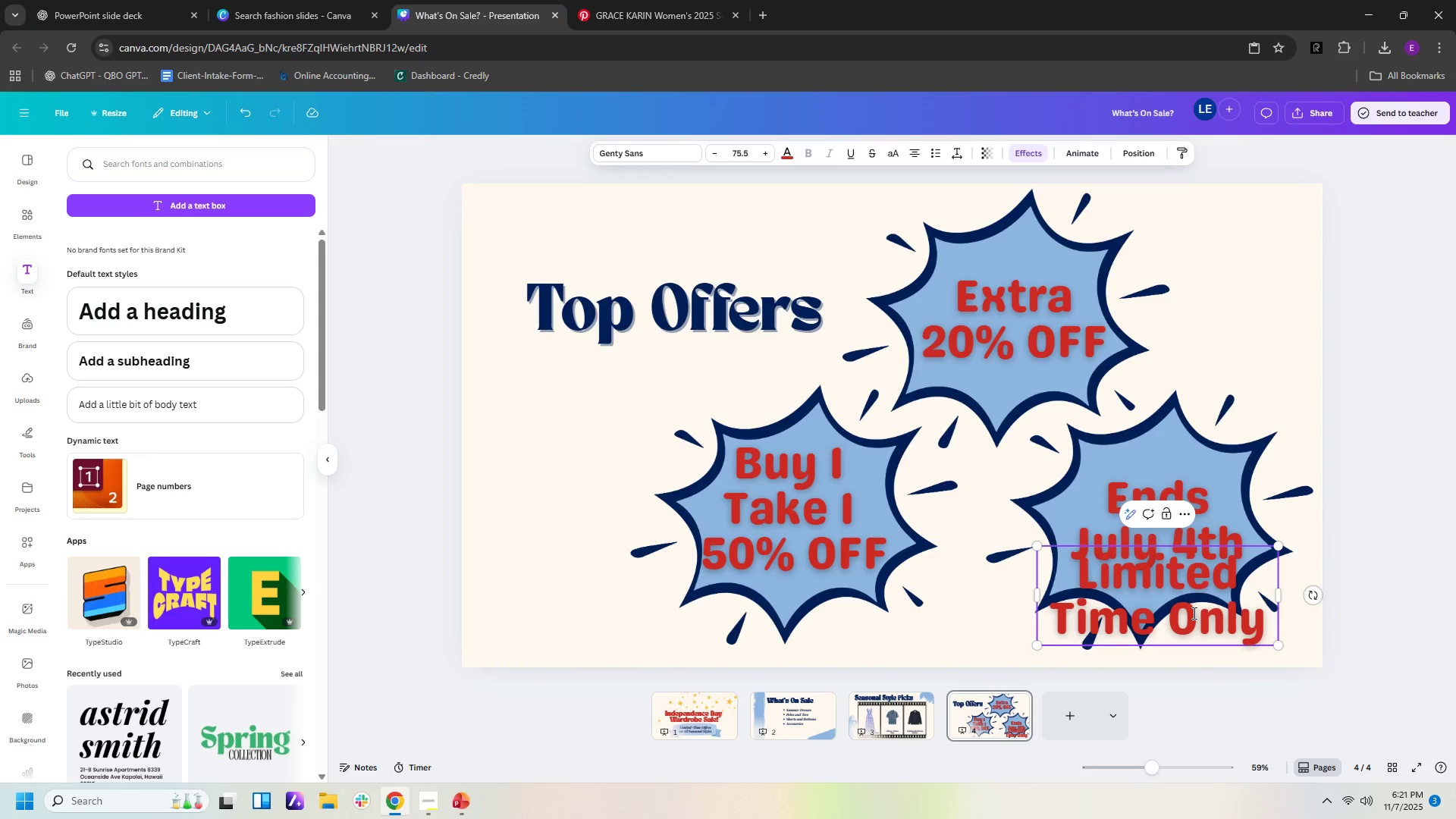 
wait(9.32)
 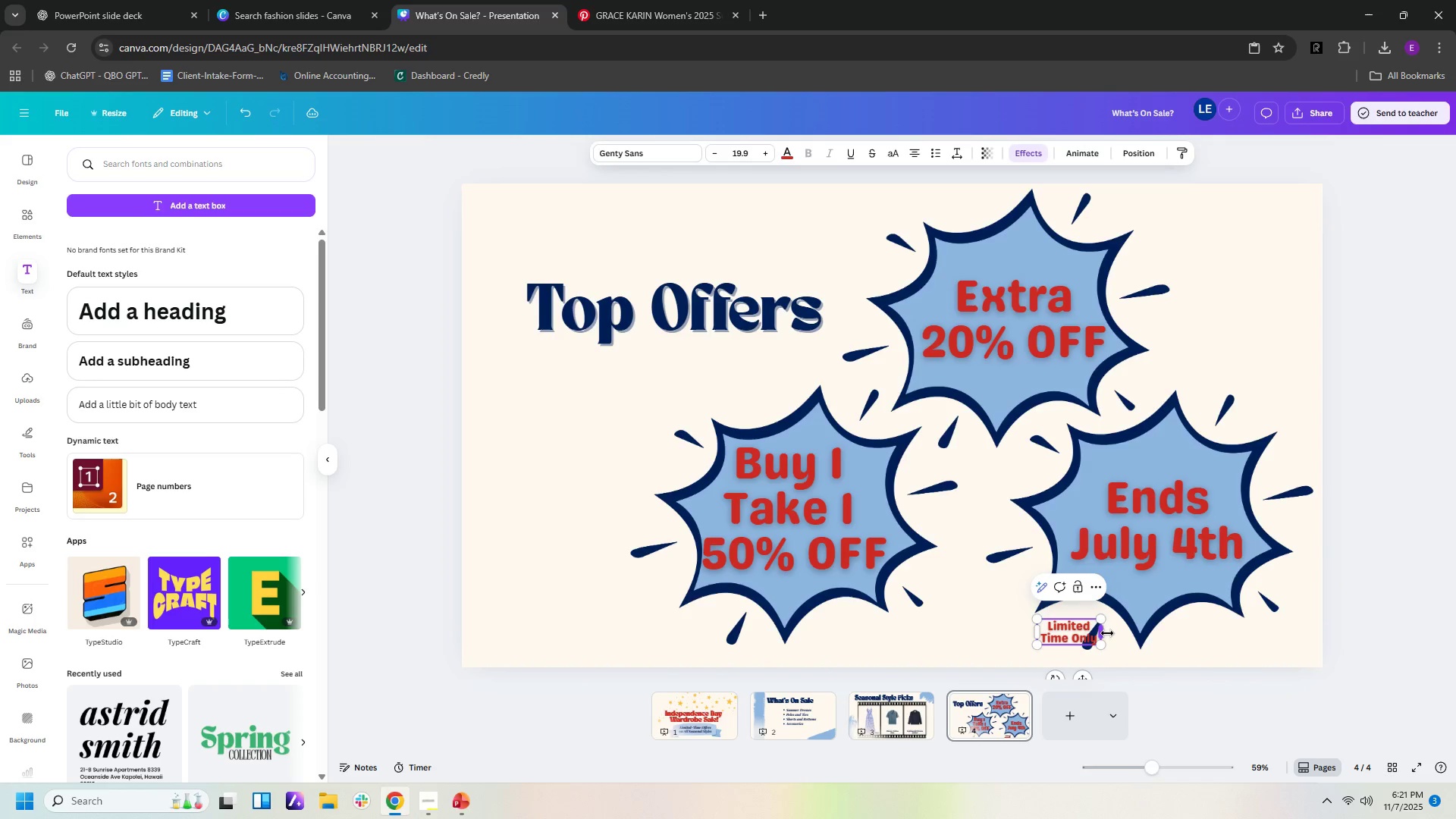 
left_click([1307, 643])
 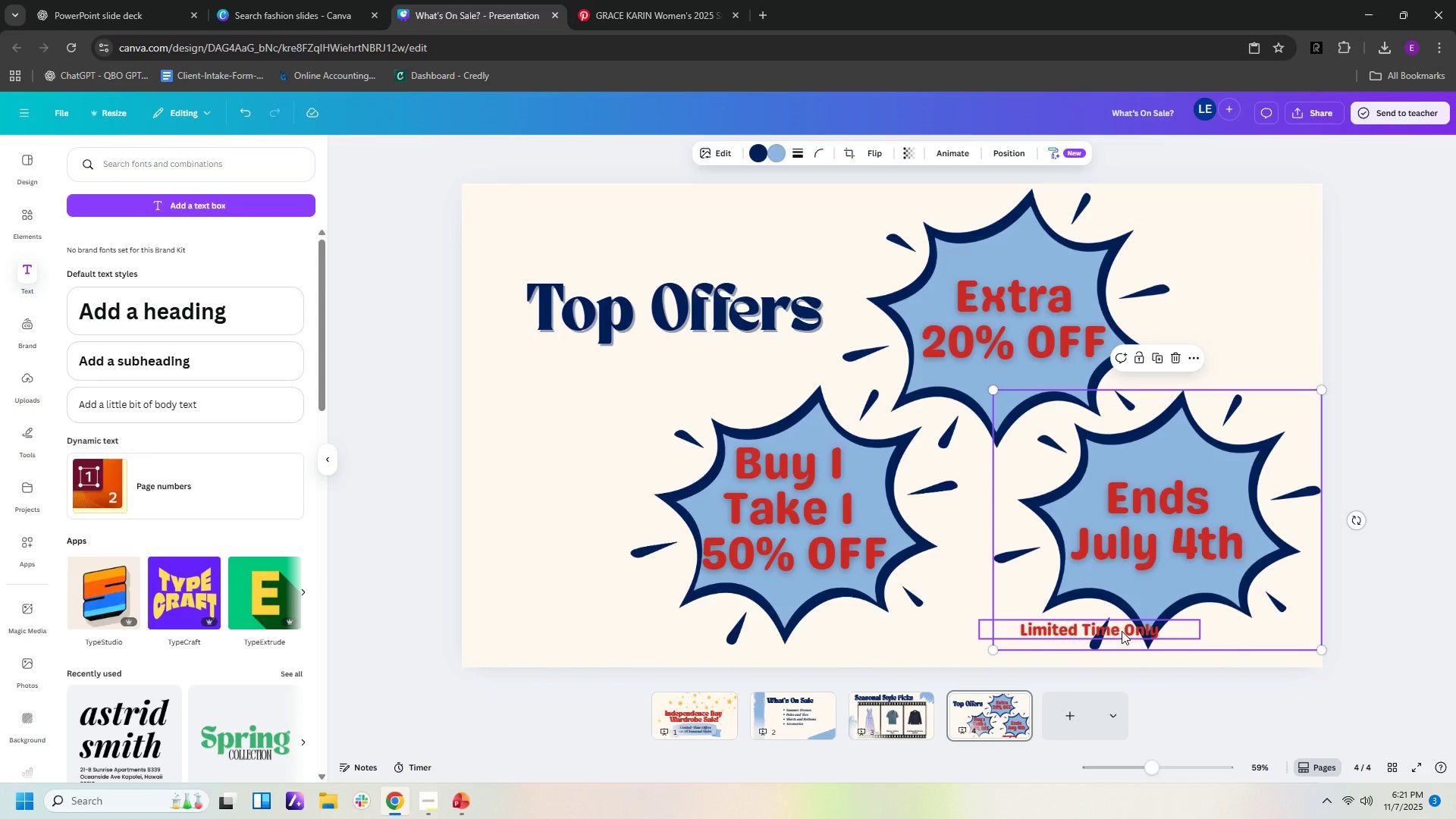 
wait(8.47)
 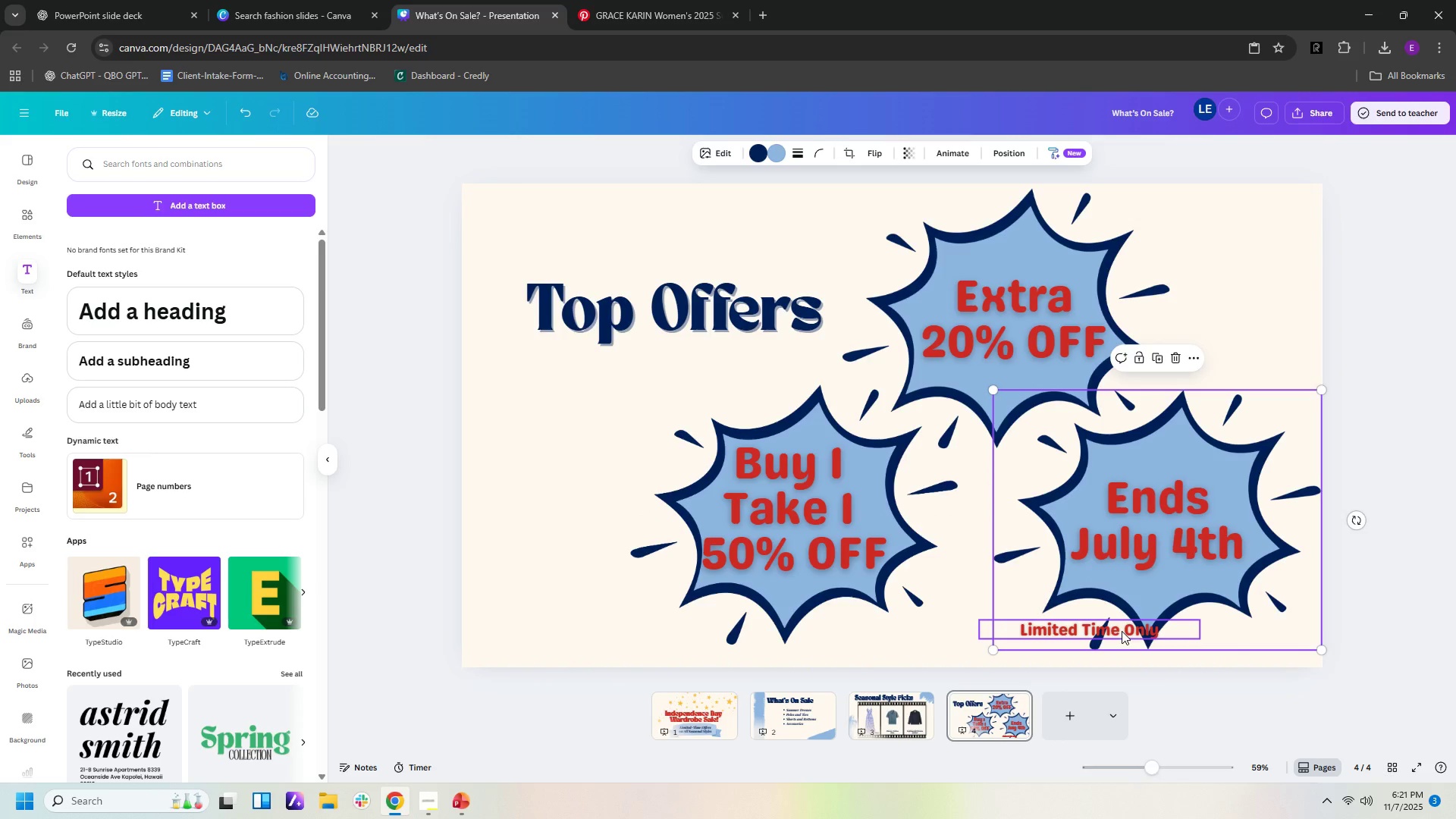 
left_click([1055, 632])
 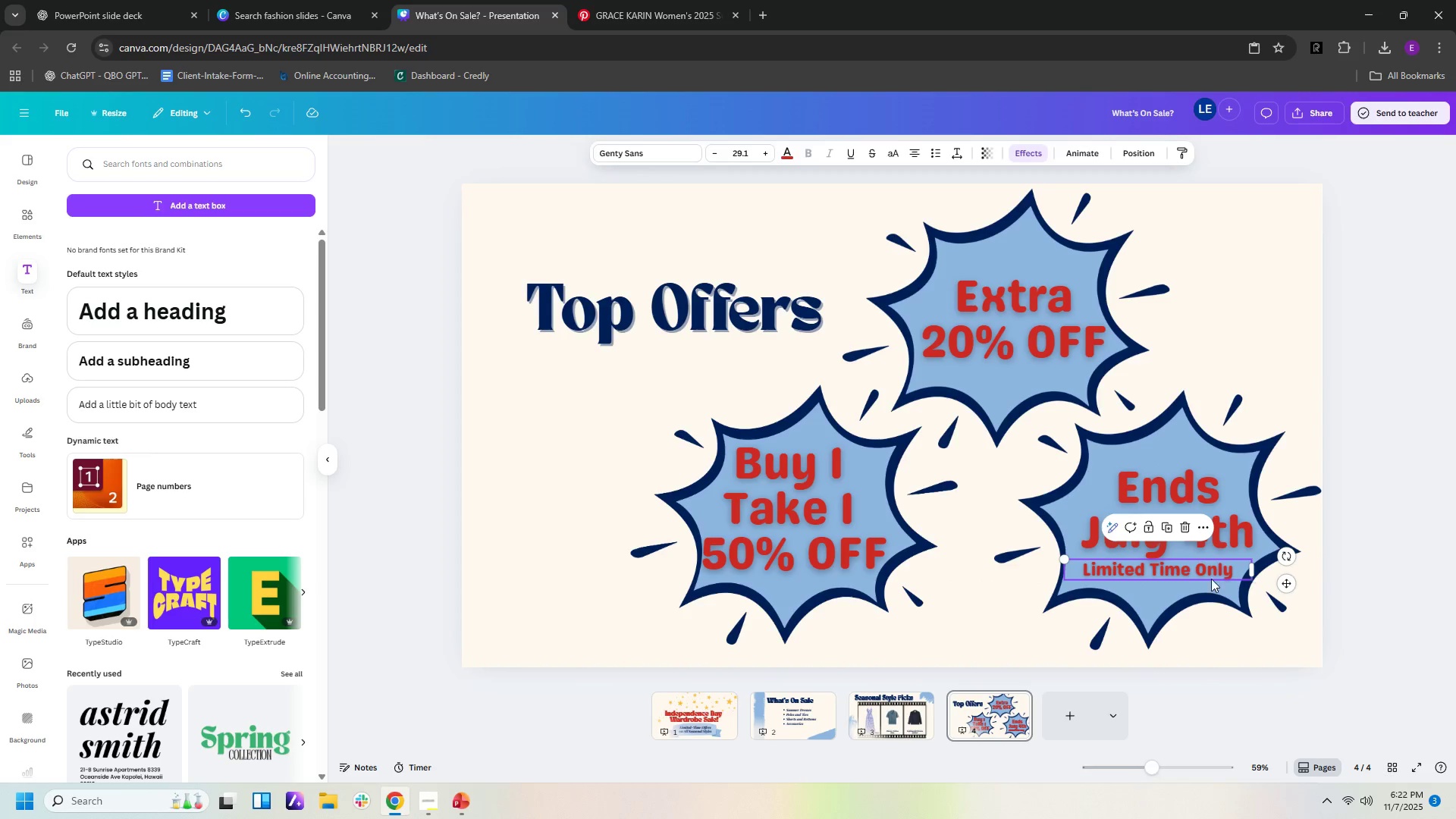 
wait(21.6)
 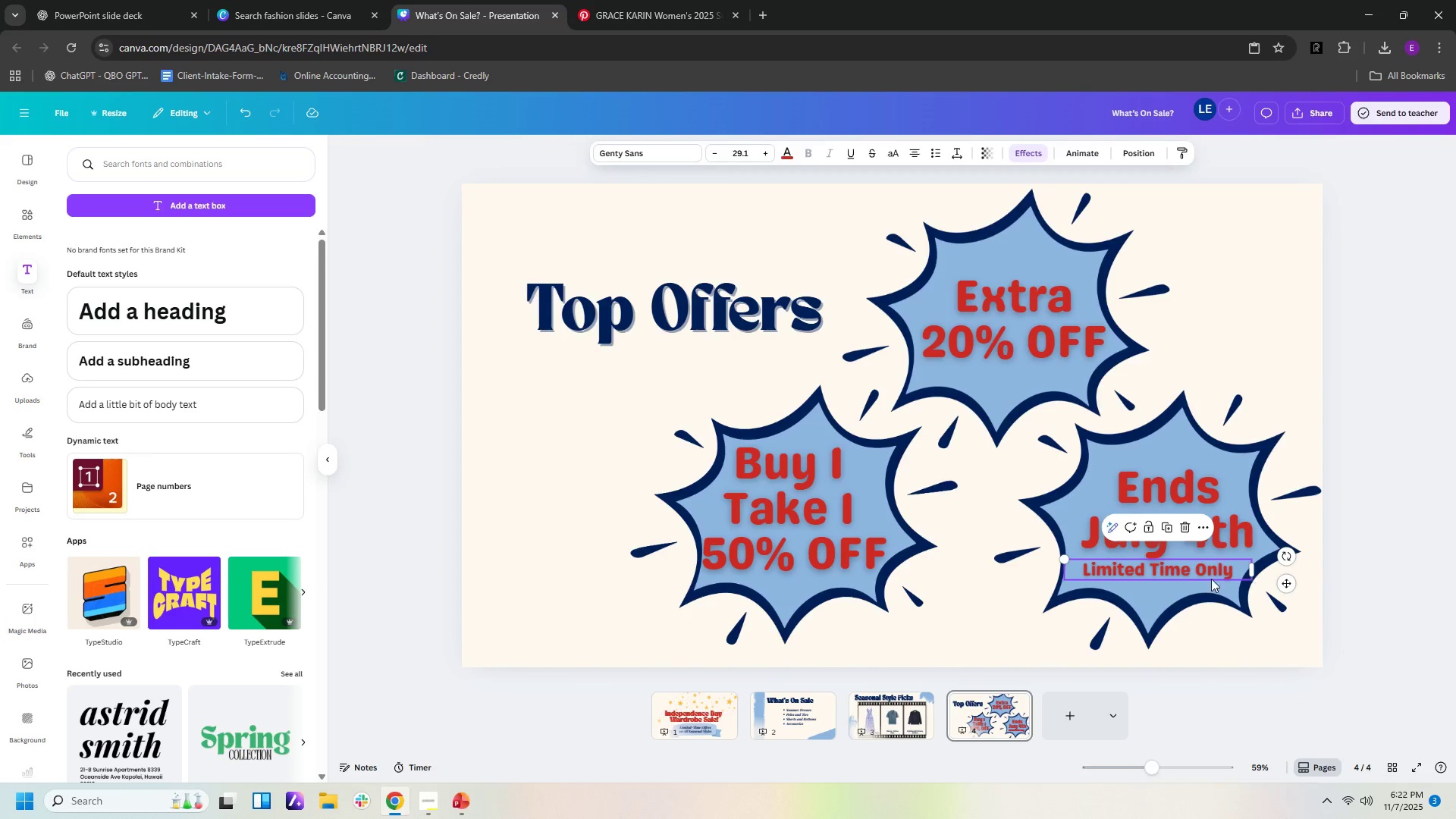 
left_click([1455, 649])
 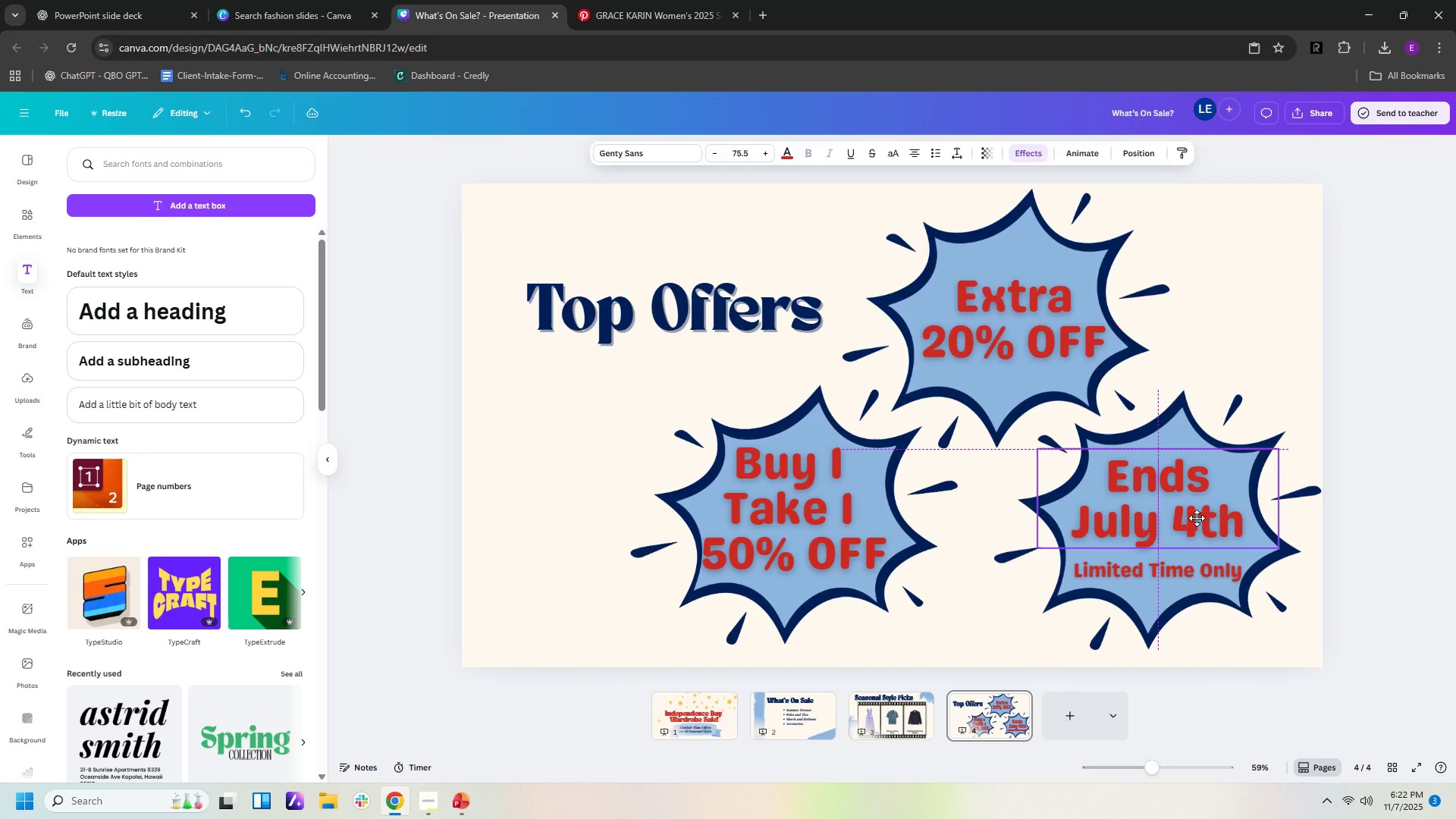 
left_click([1390, 602])
 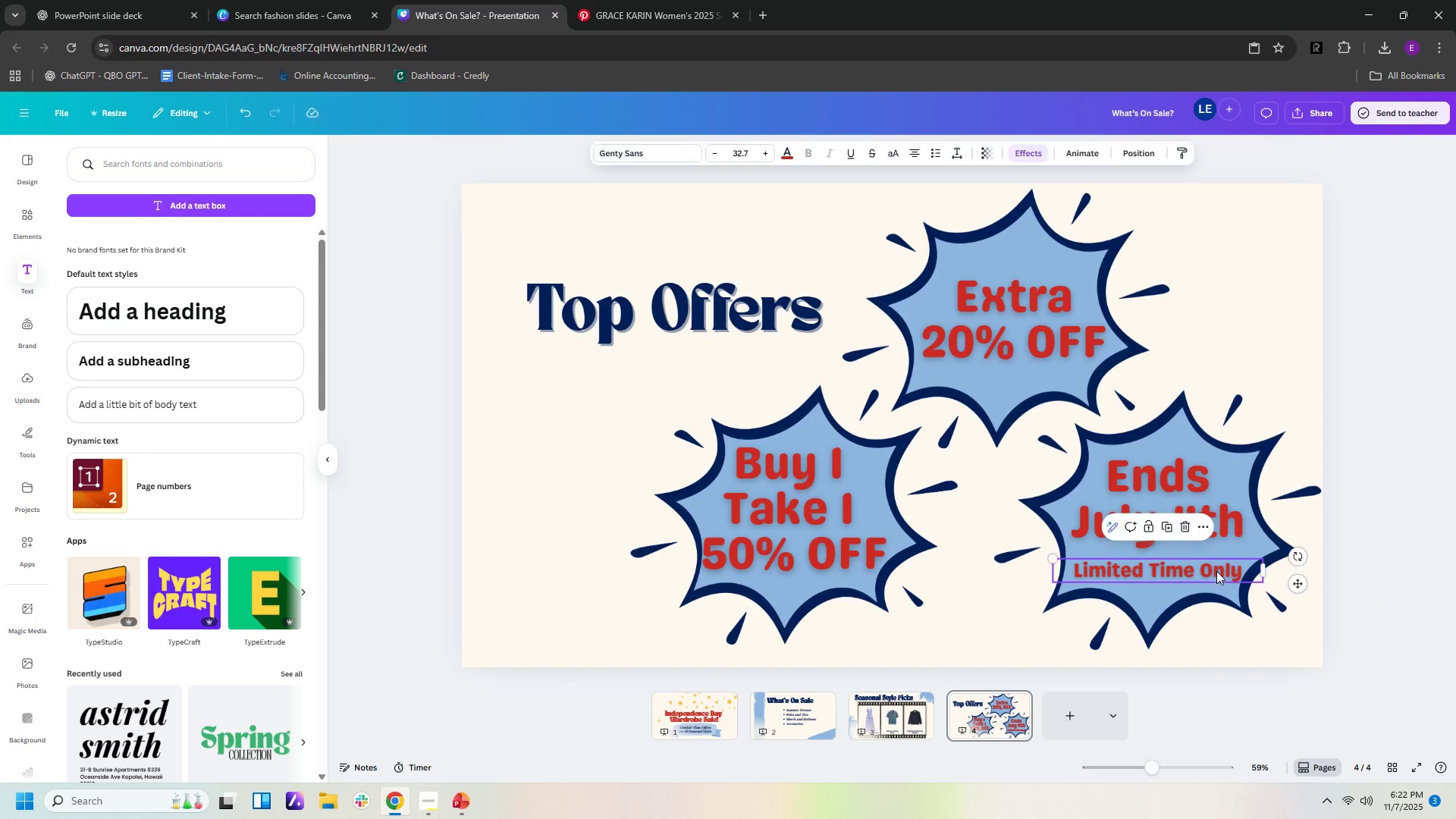 
left_click([1216, 571])
 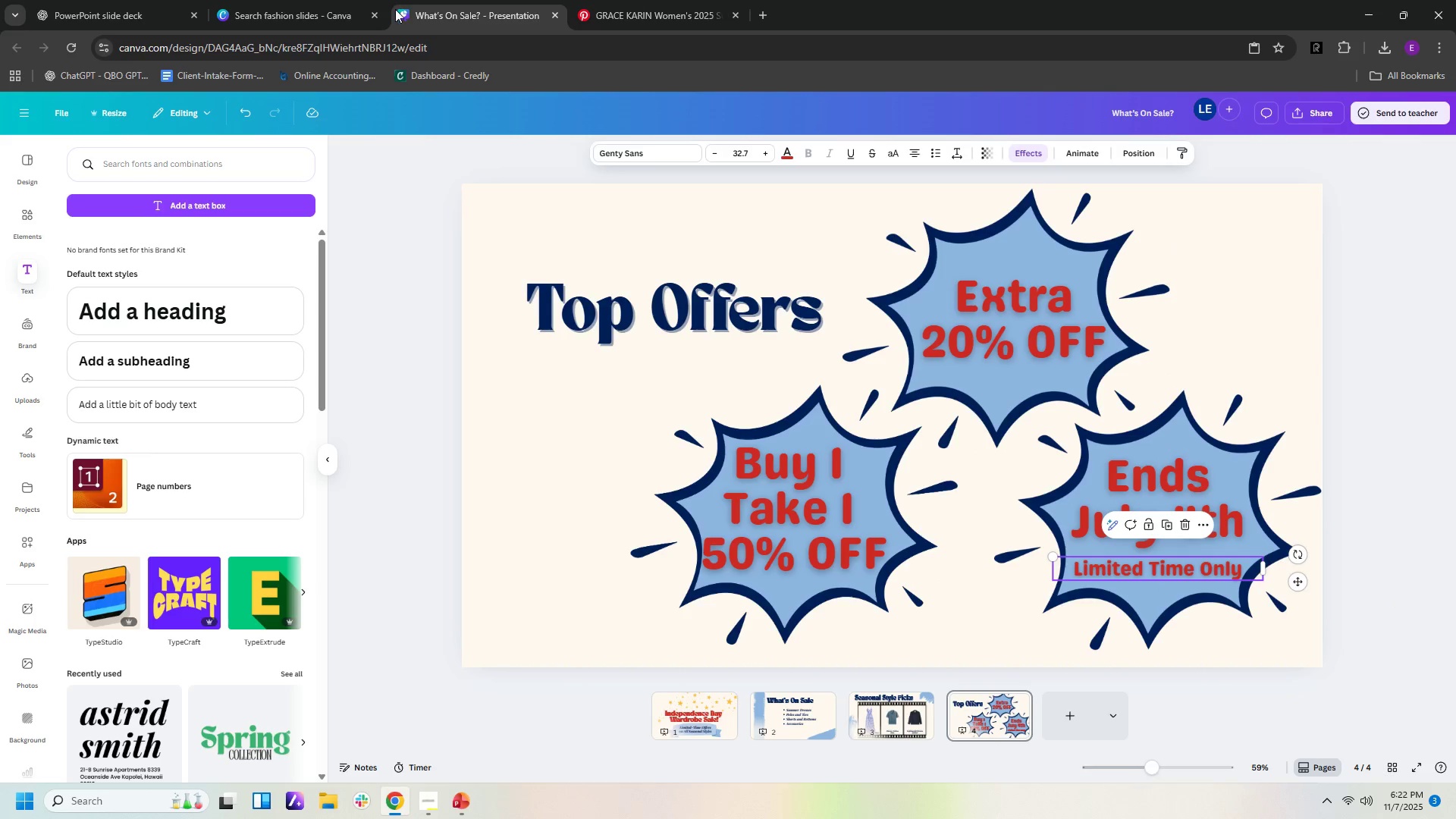 
left_click([89, 16])
 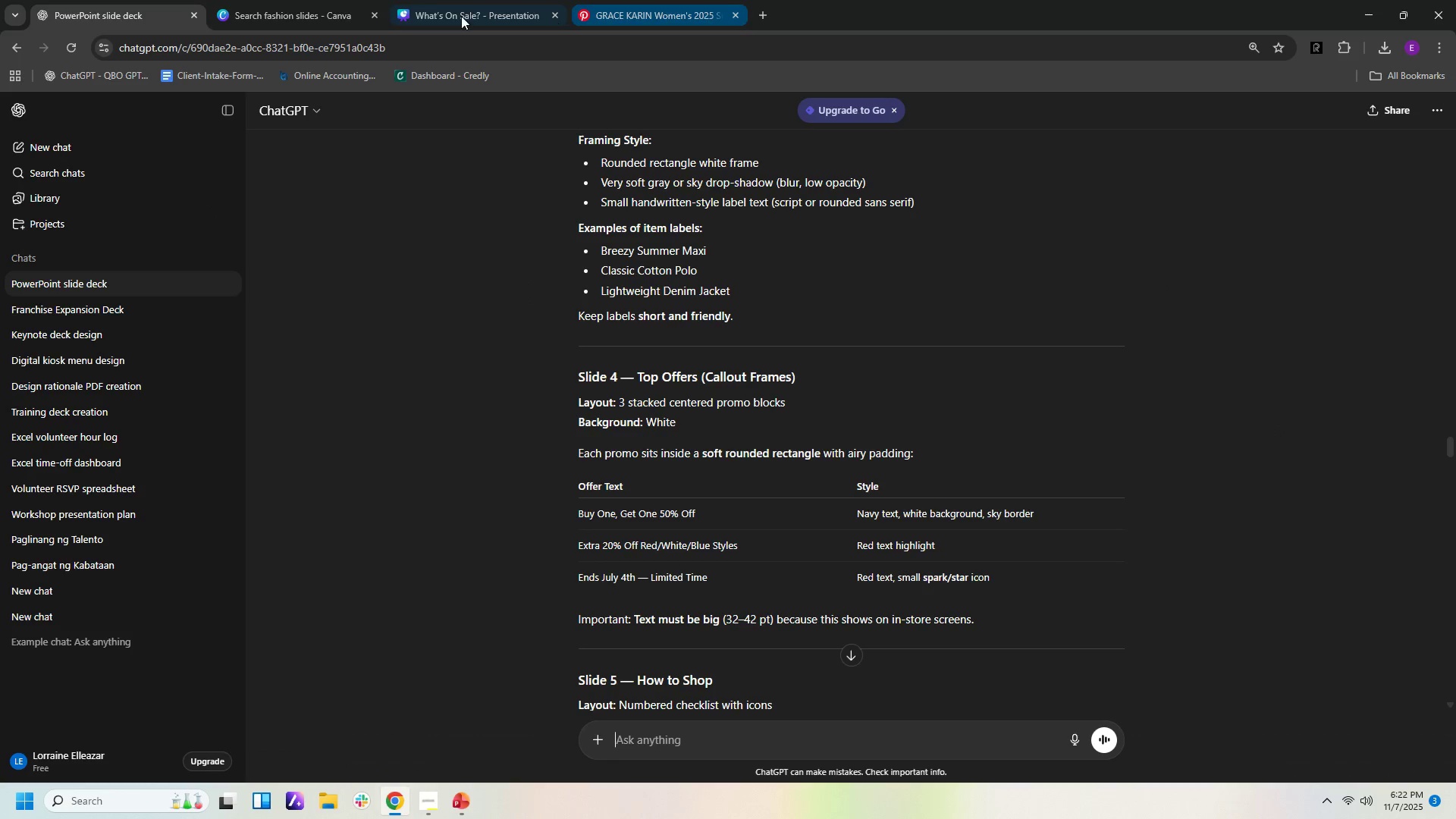 
left_click([460, 14])
 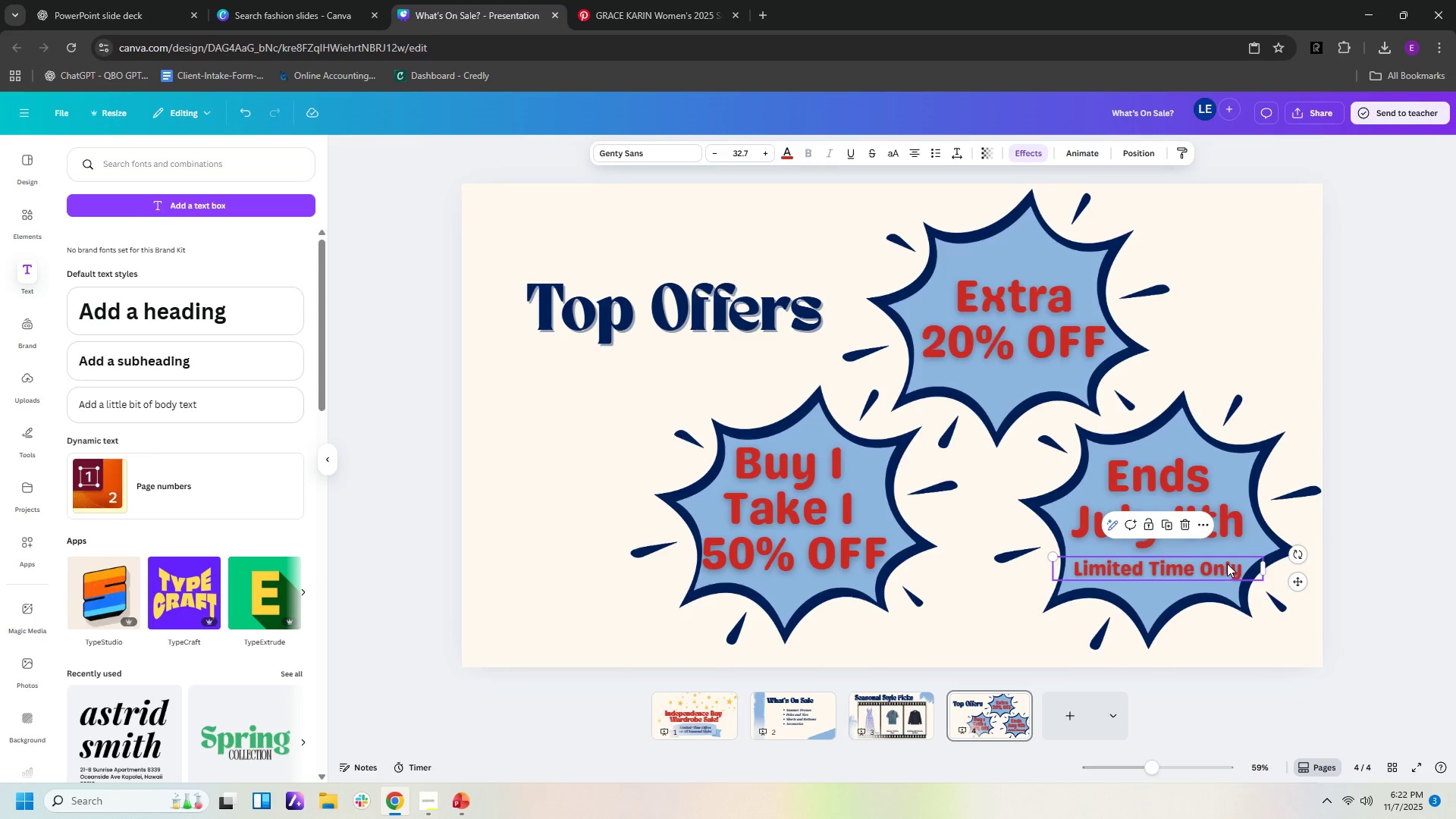 
double_click([1227, 563])
 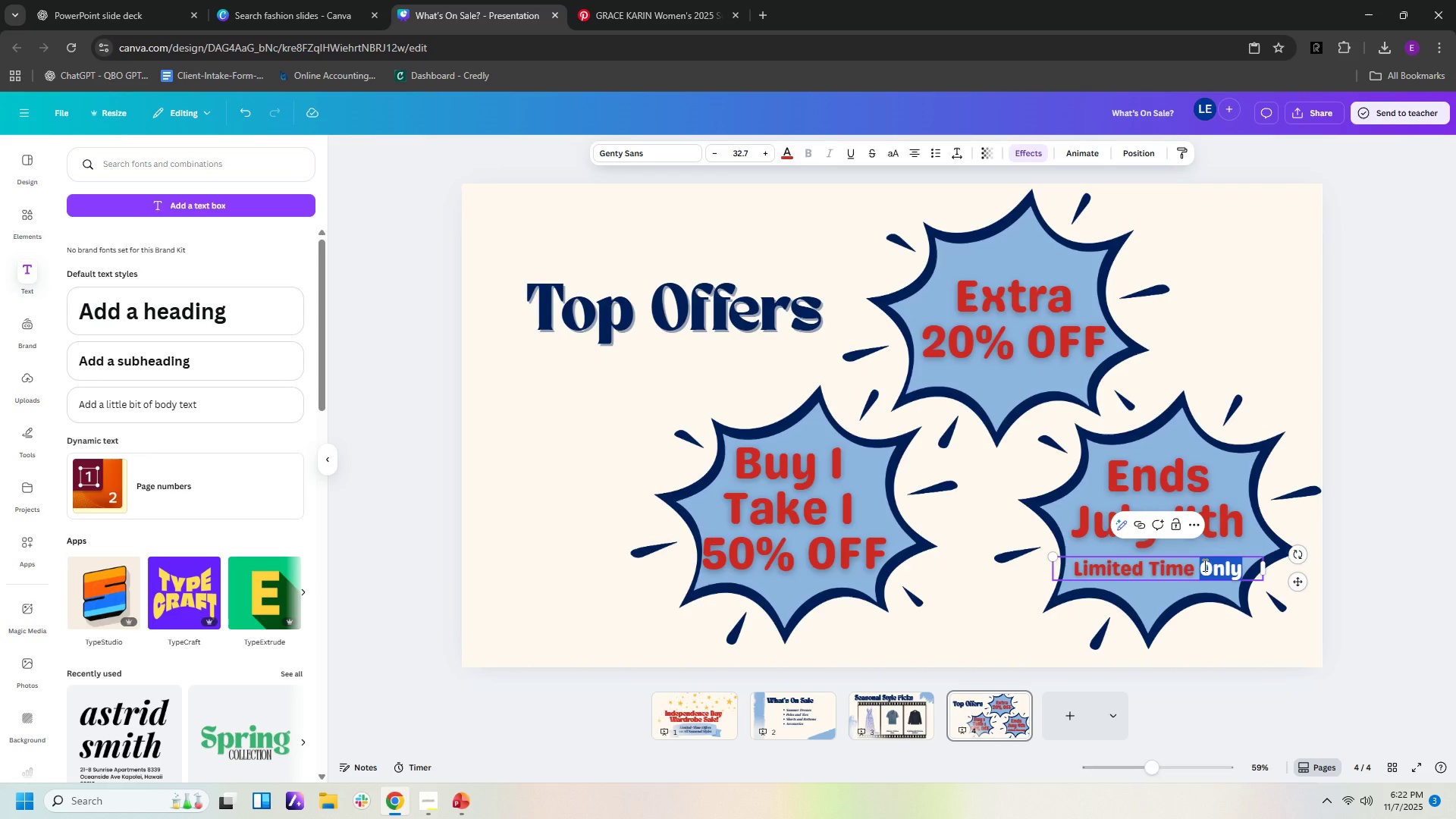 
key(Backspace)
 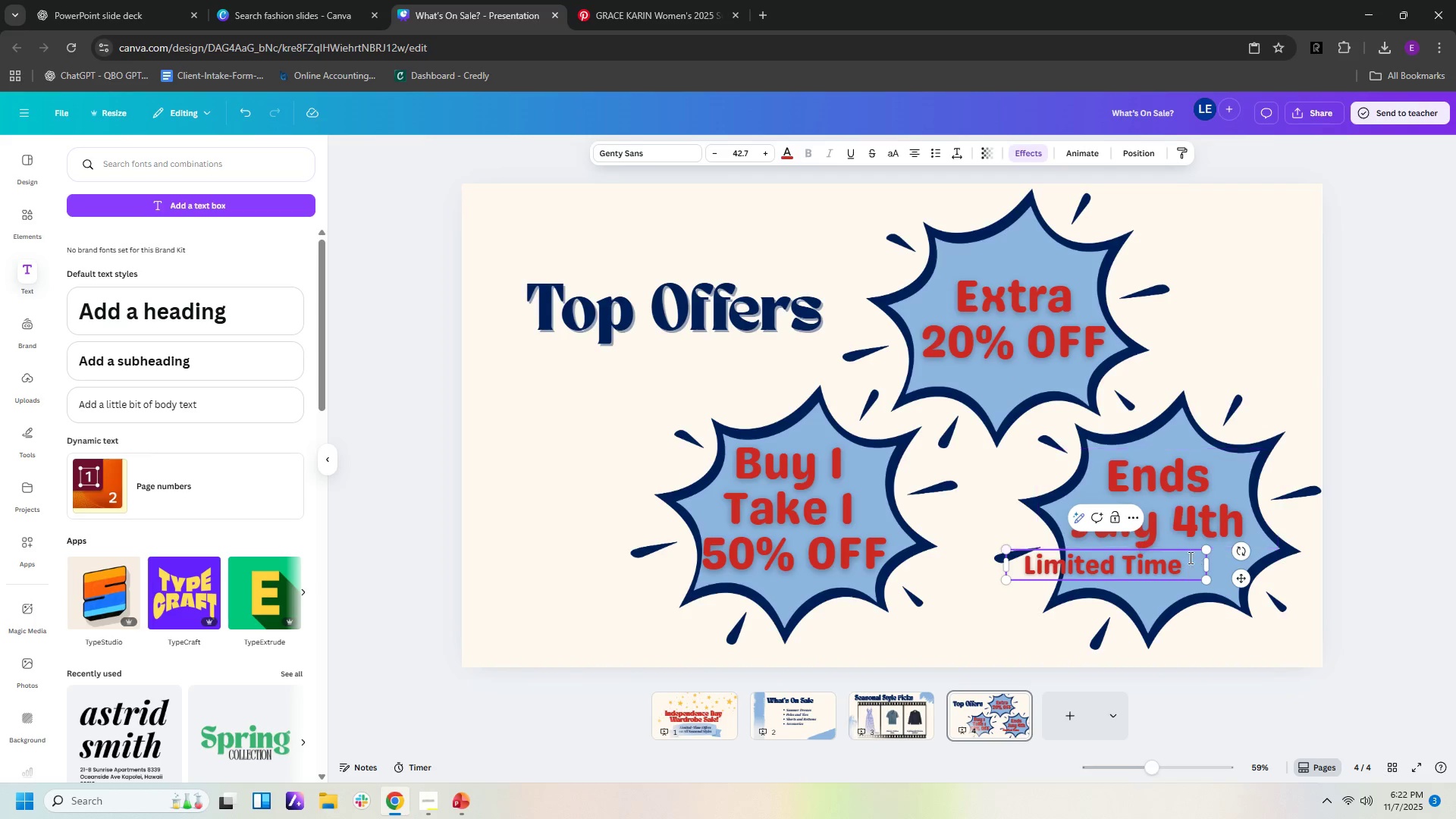 
wait(6.56)
 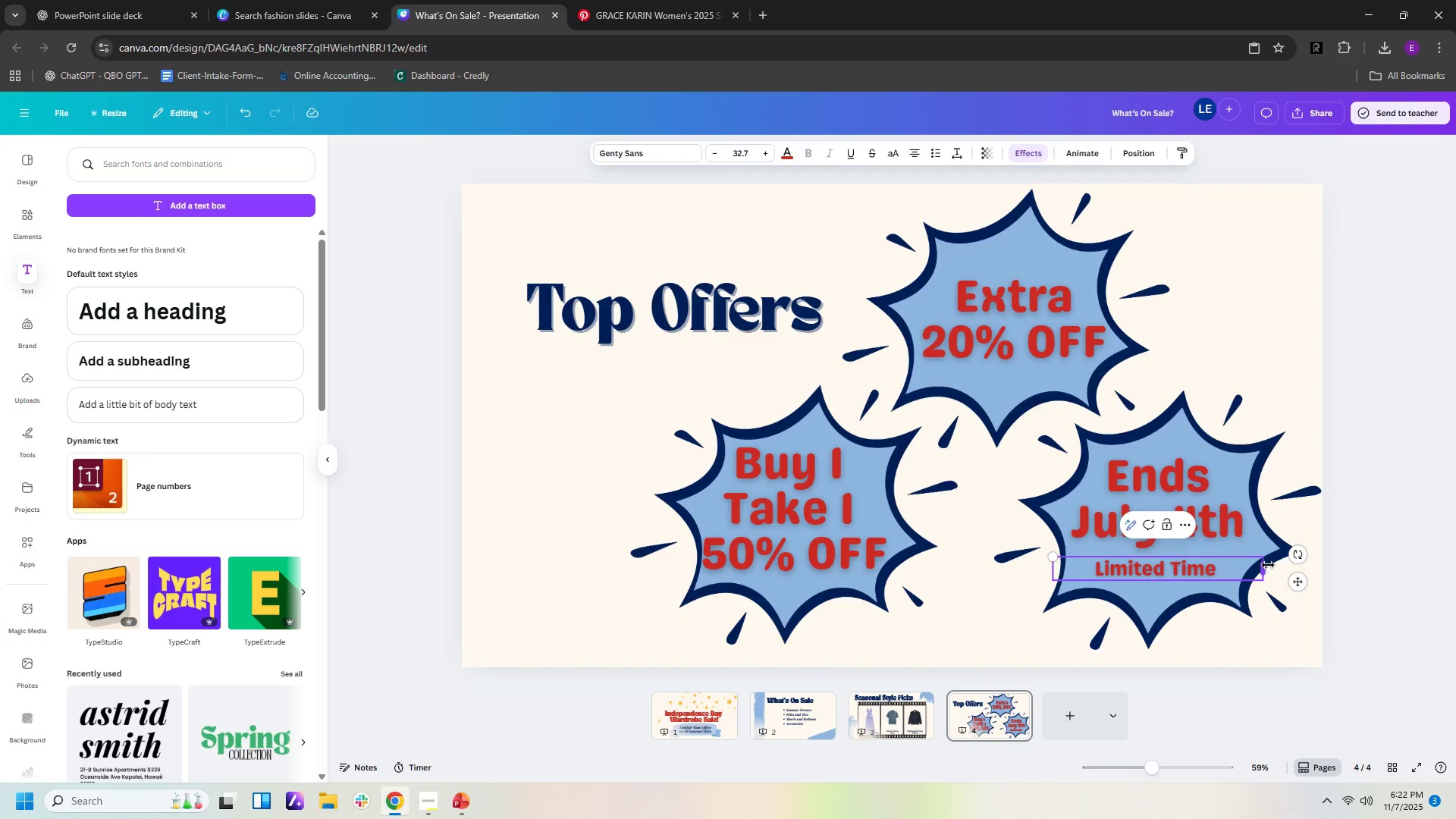 
left_click([1152, 606])
 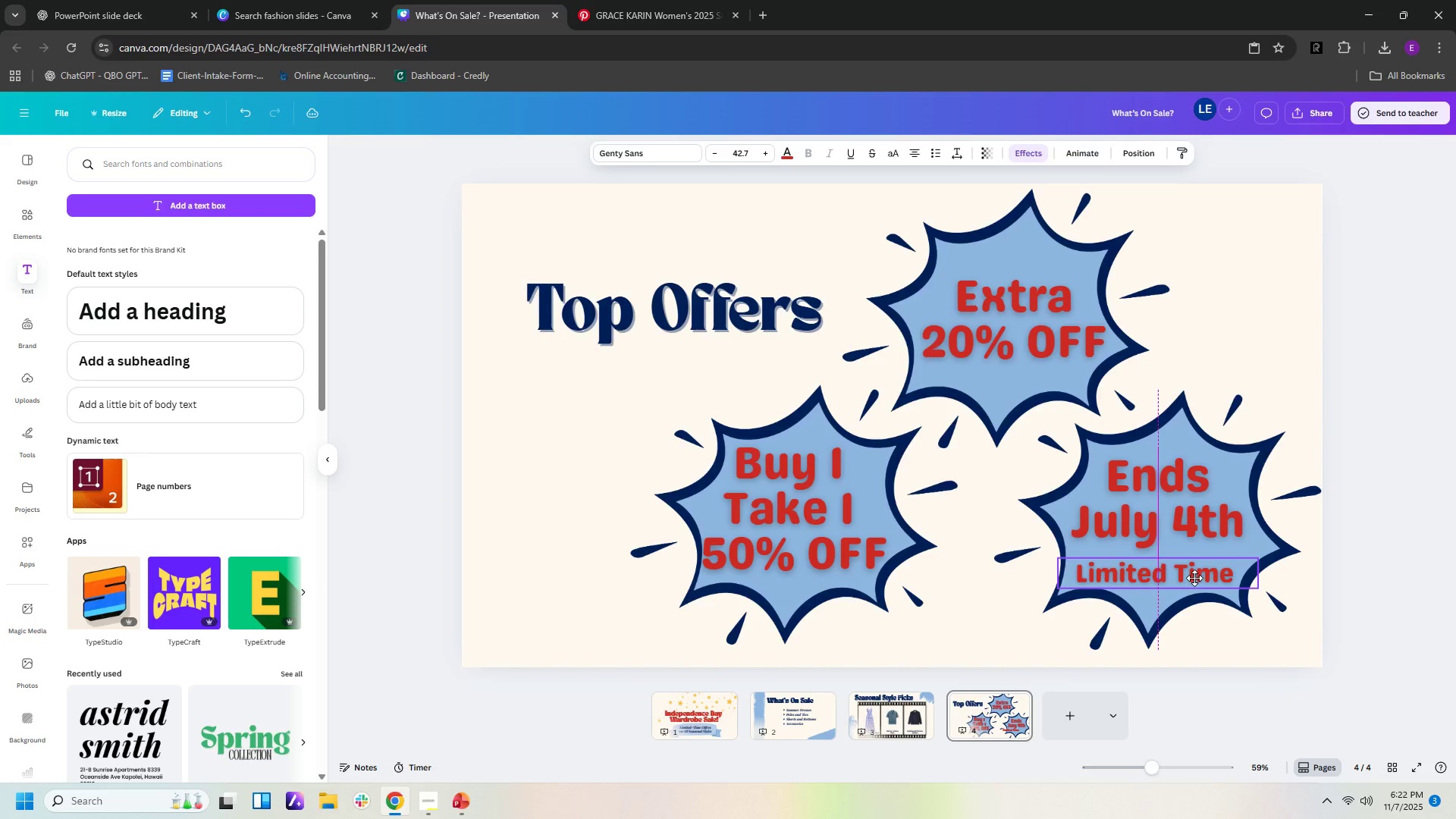 
left_click([1379, 478])
 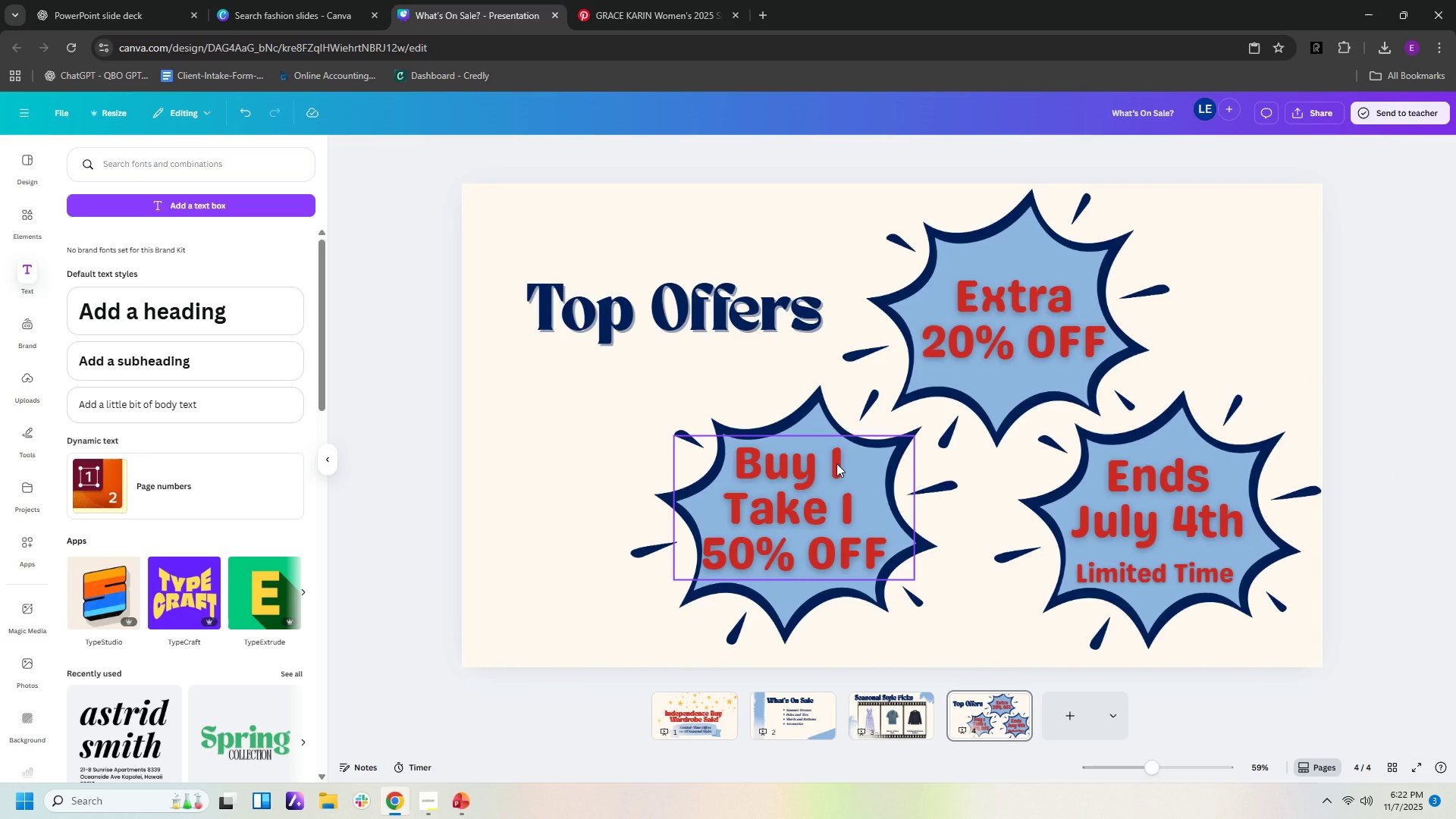 
wait(6.73)
 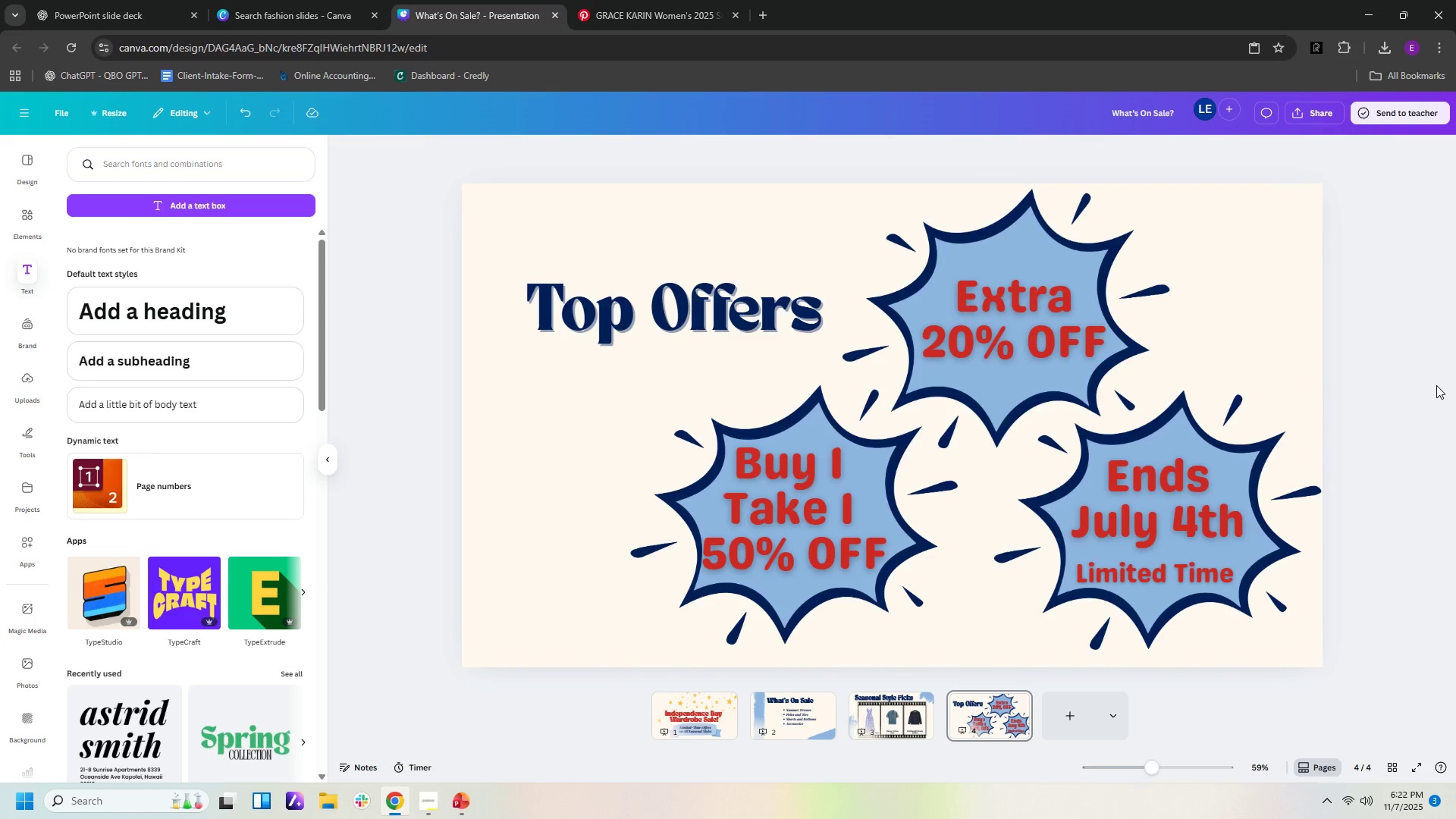 
left_click([836, 463])
 